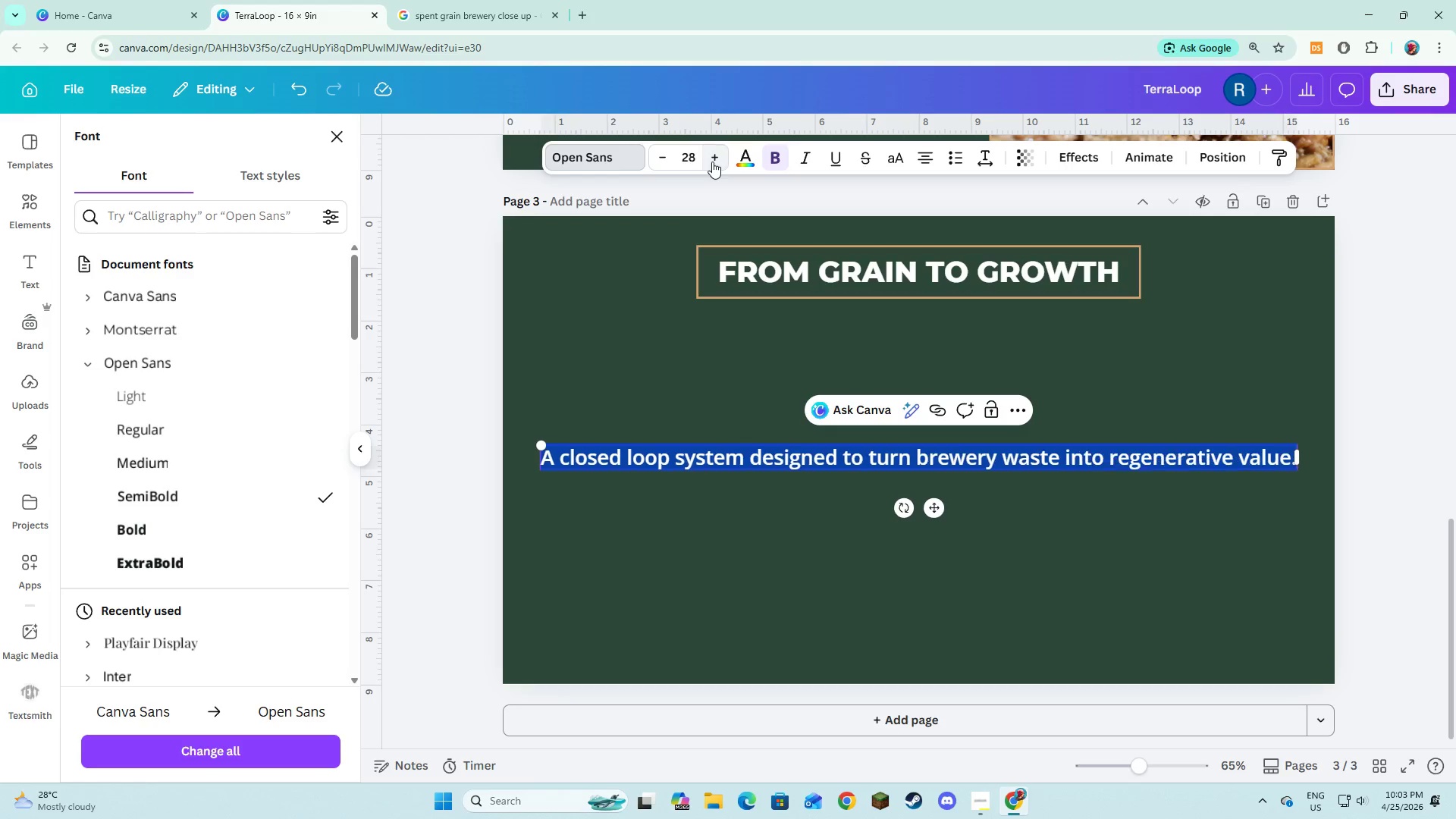 
triple_click([712, 162])
 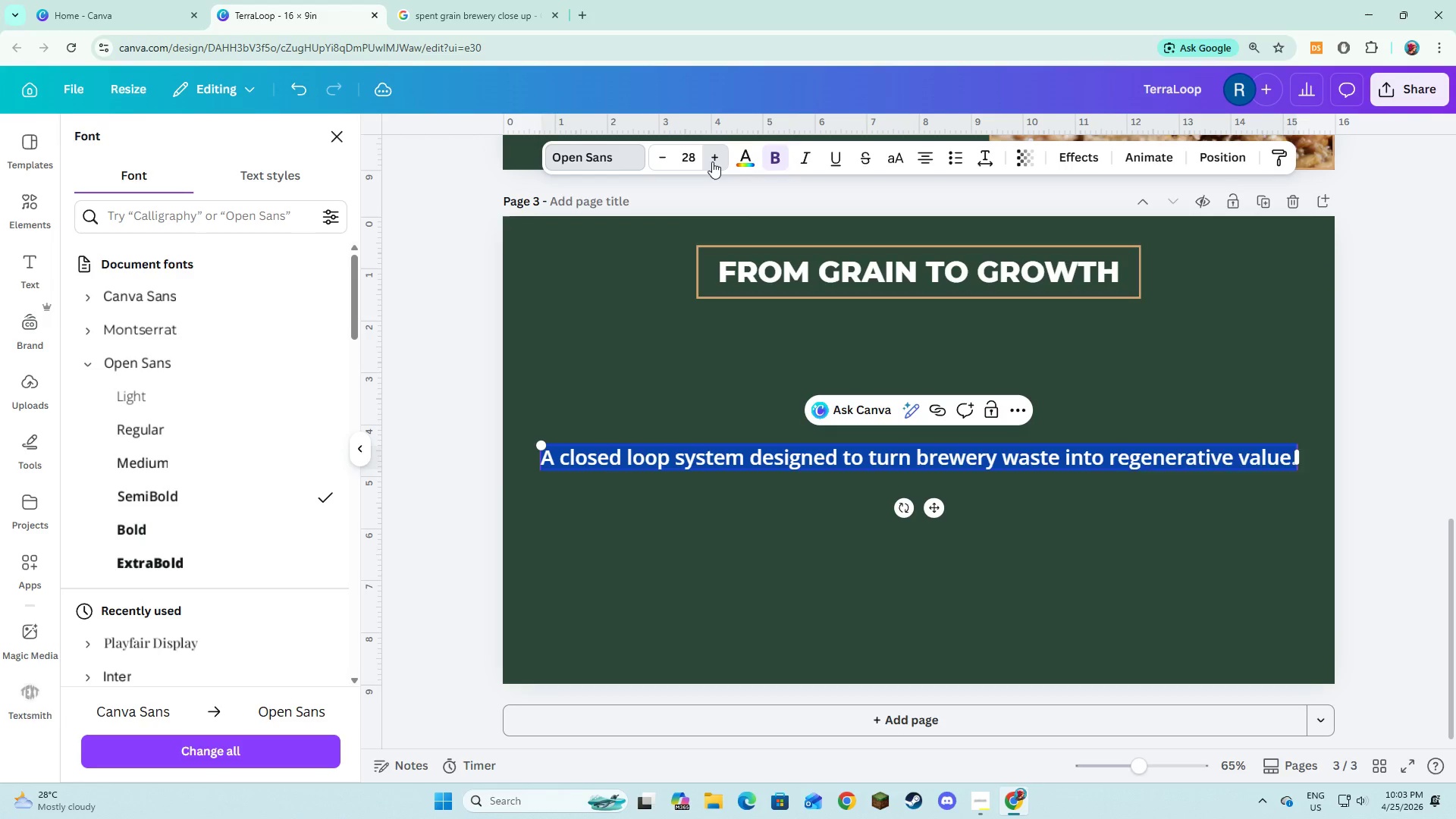 
triple_click([712, 162])
 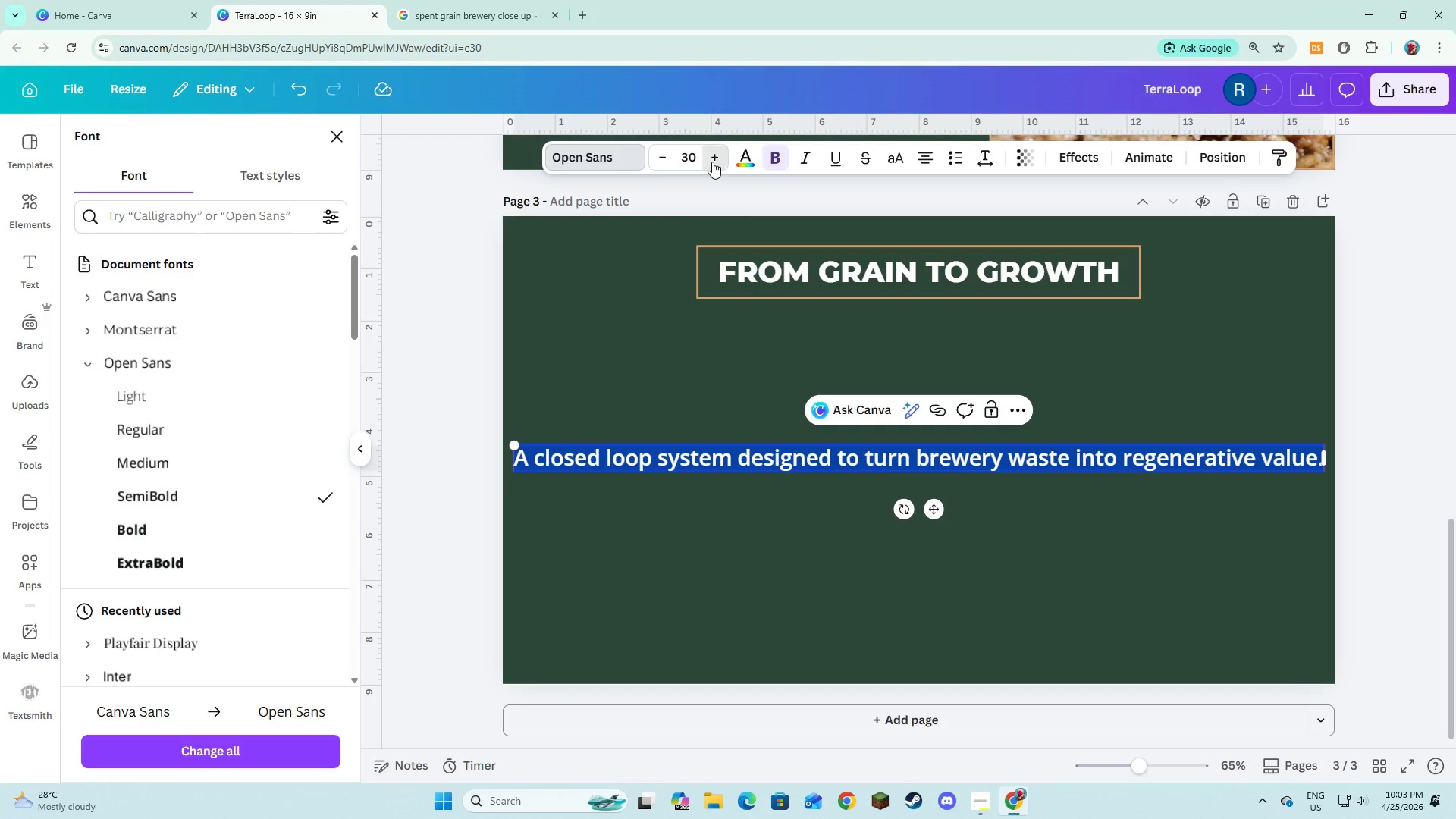 
double_click([712, 162])
 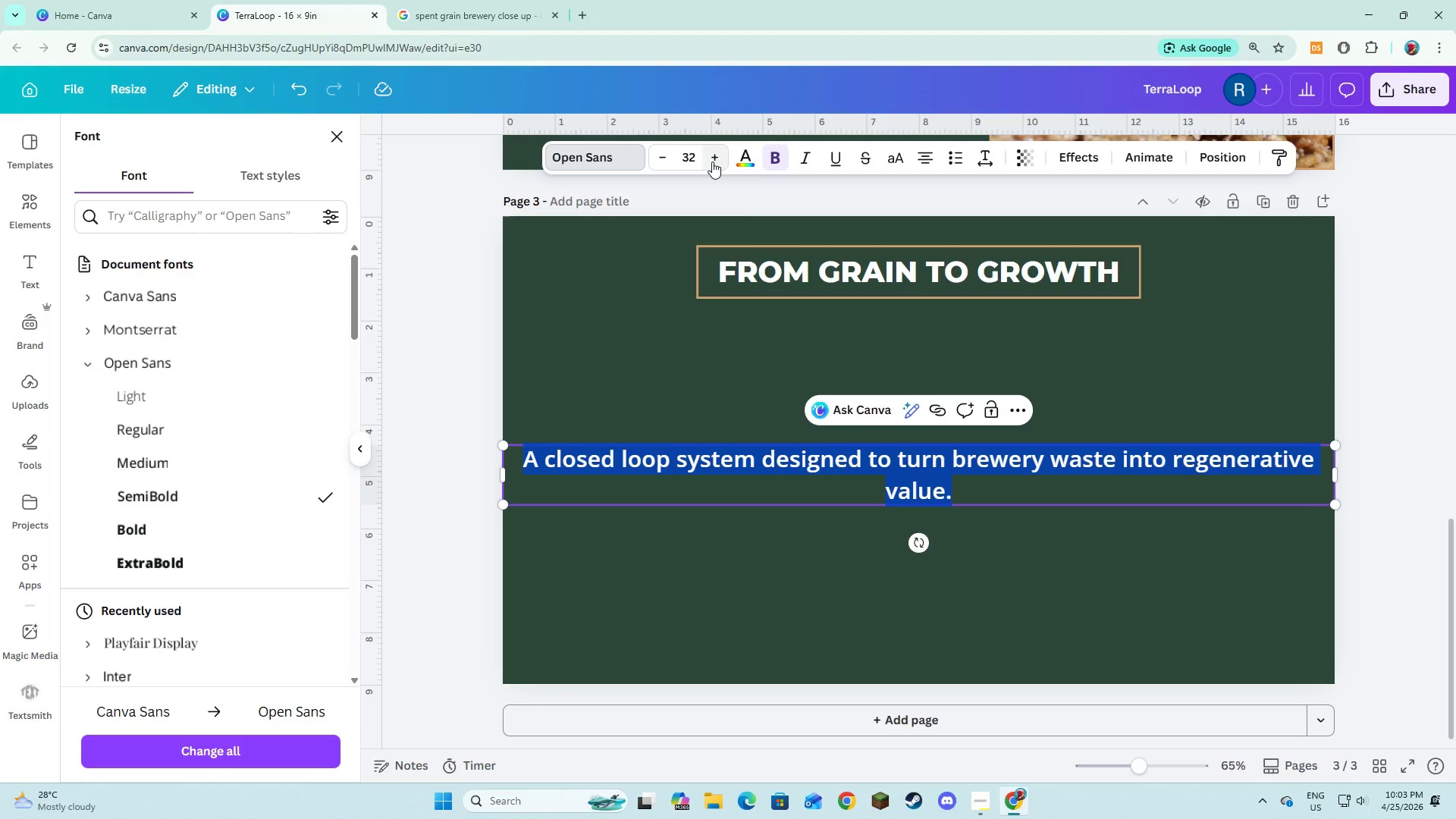 
left_click([712, 162])
 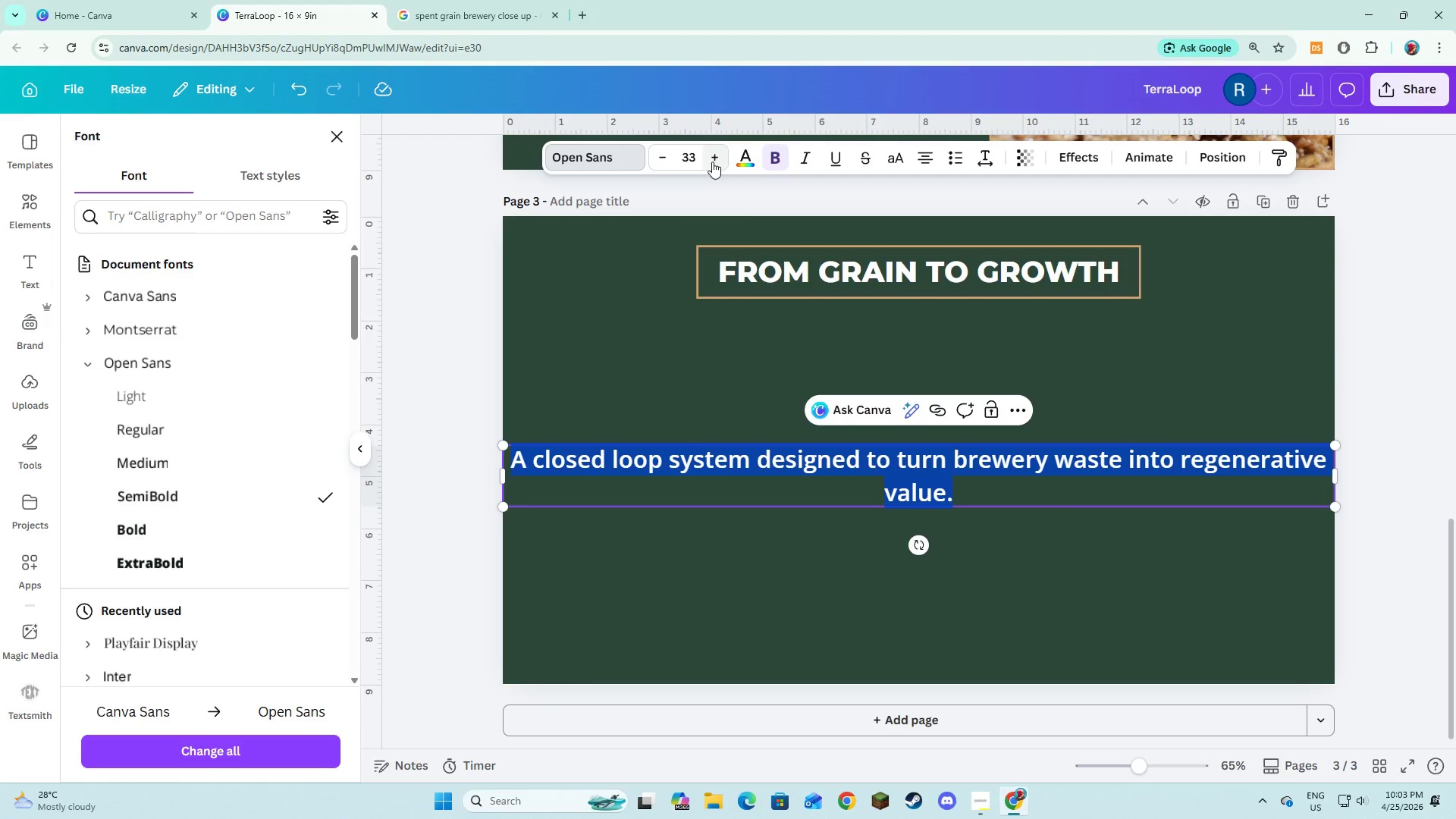 
left_click([712, 162])
 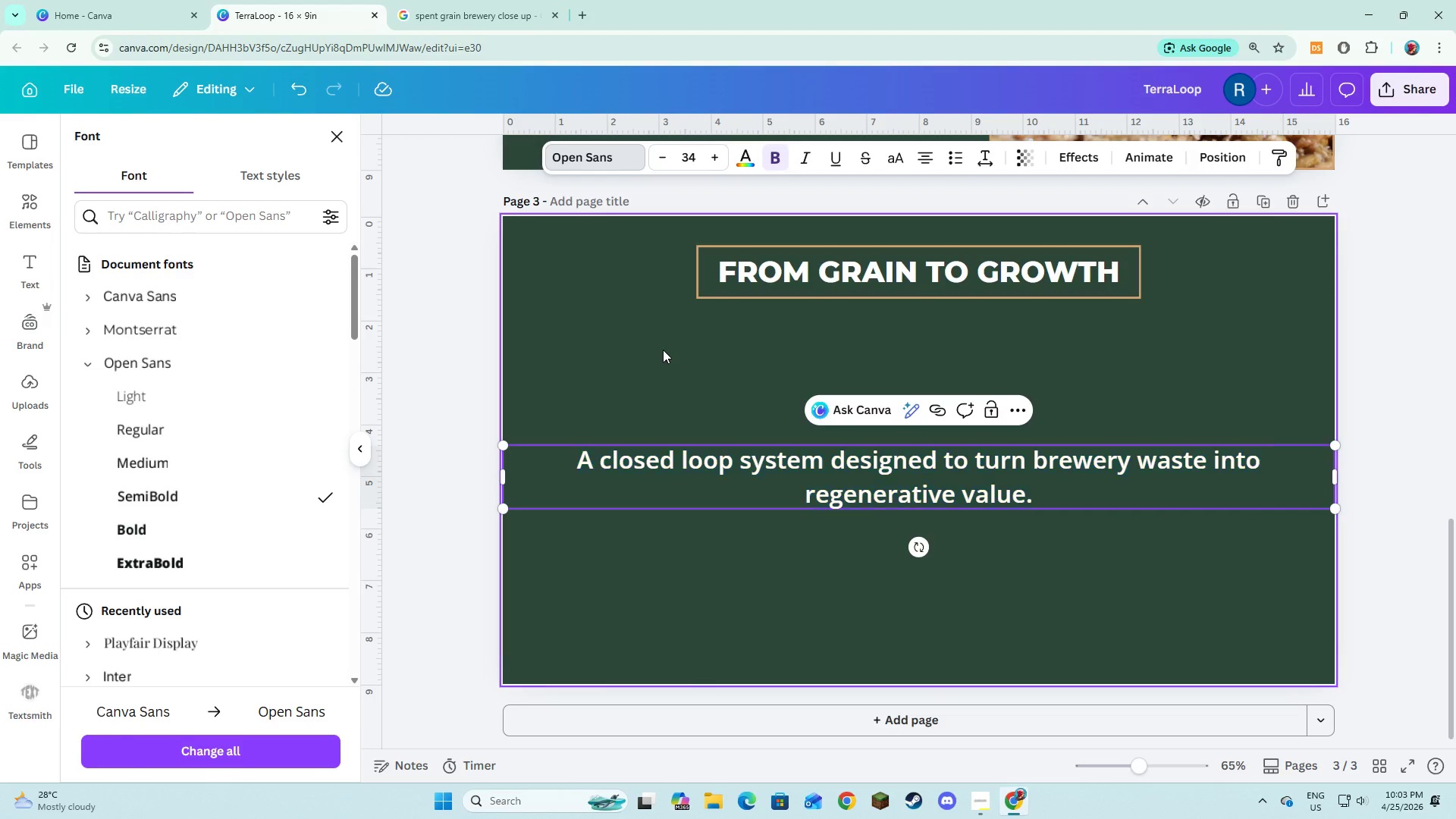 
double_click([818, 453])
 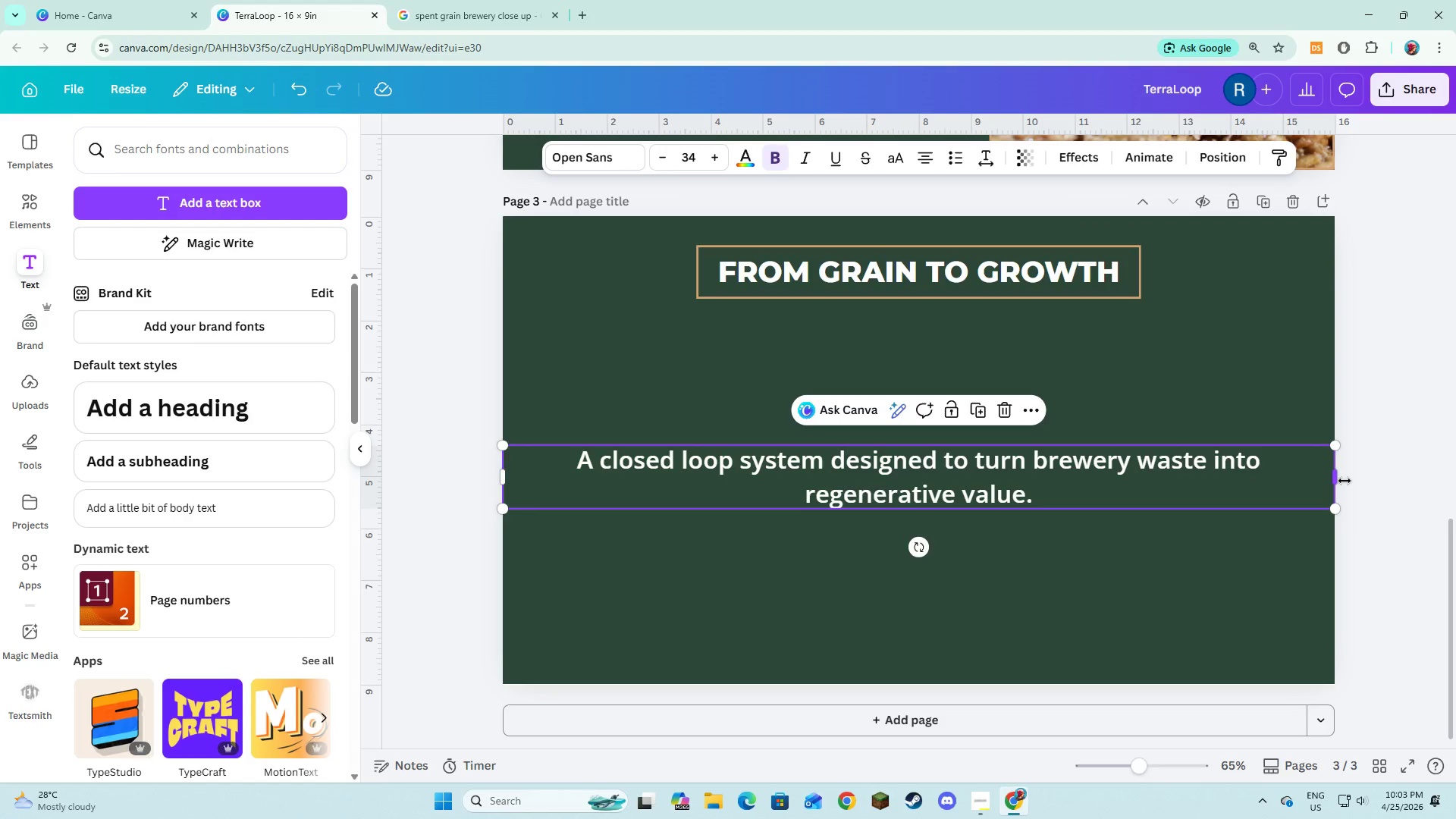 
left_click_drag(start_coordinate=[1341, 478], to_coordinate=[1067, 493])
 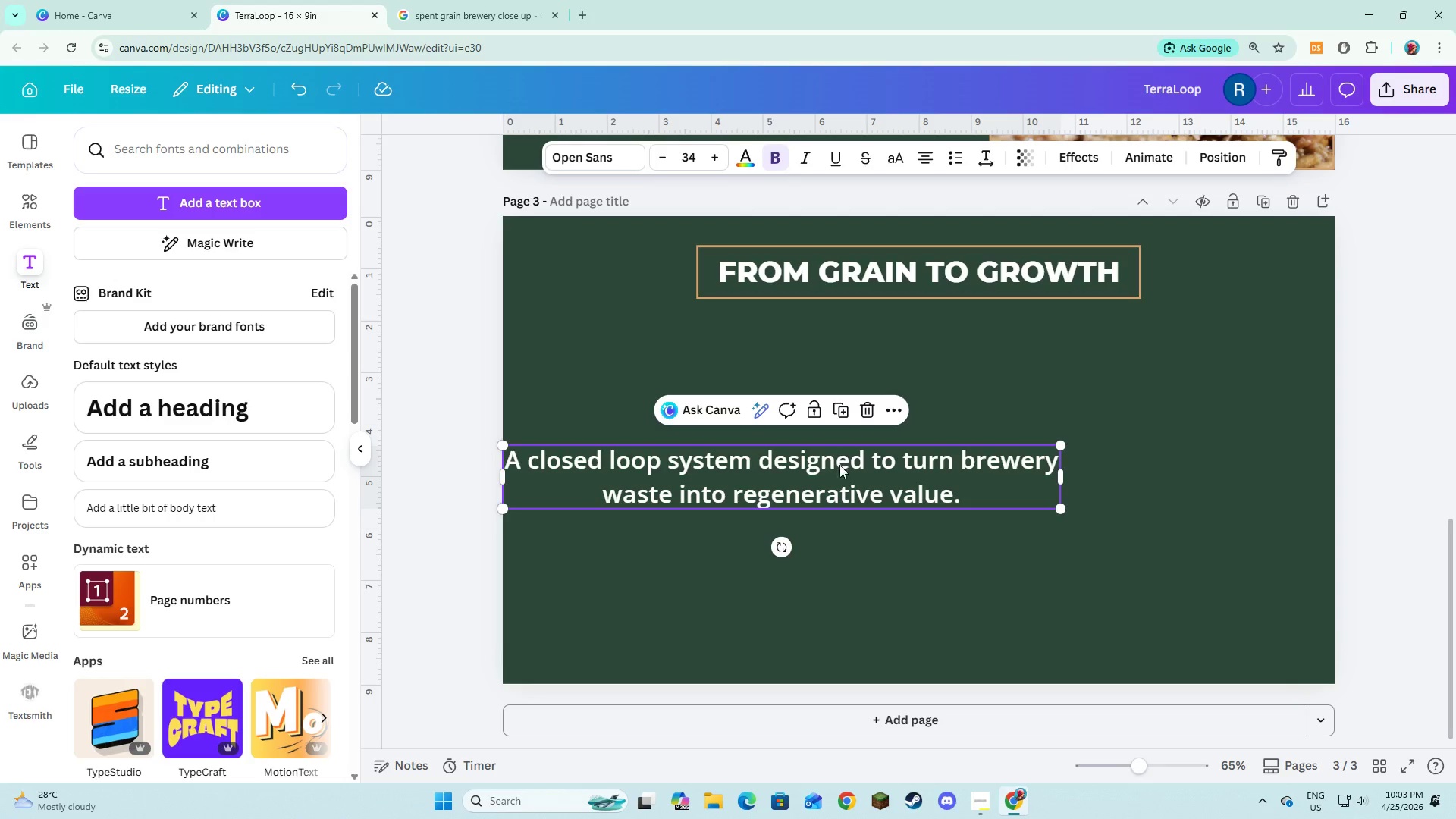 
left_click_drag(start_coordinate=[845, 475], to_coordinate=[980, 347])
 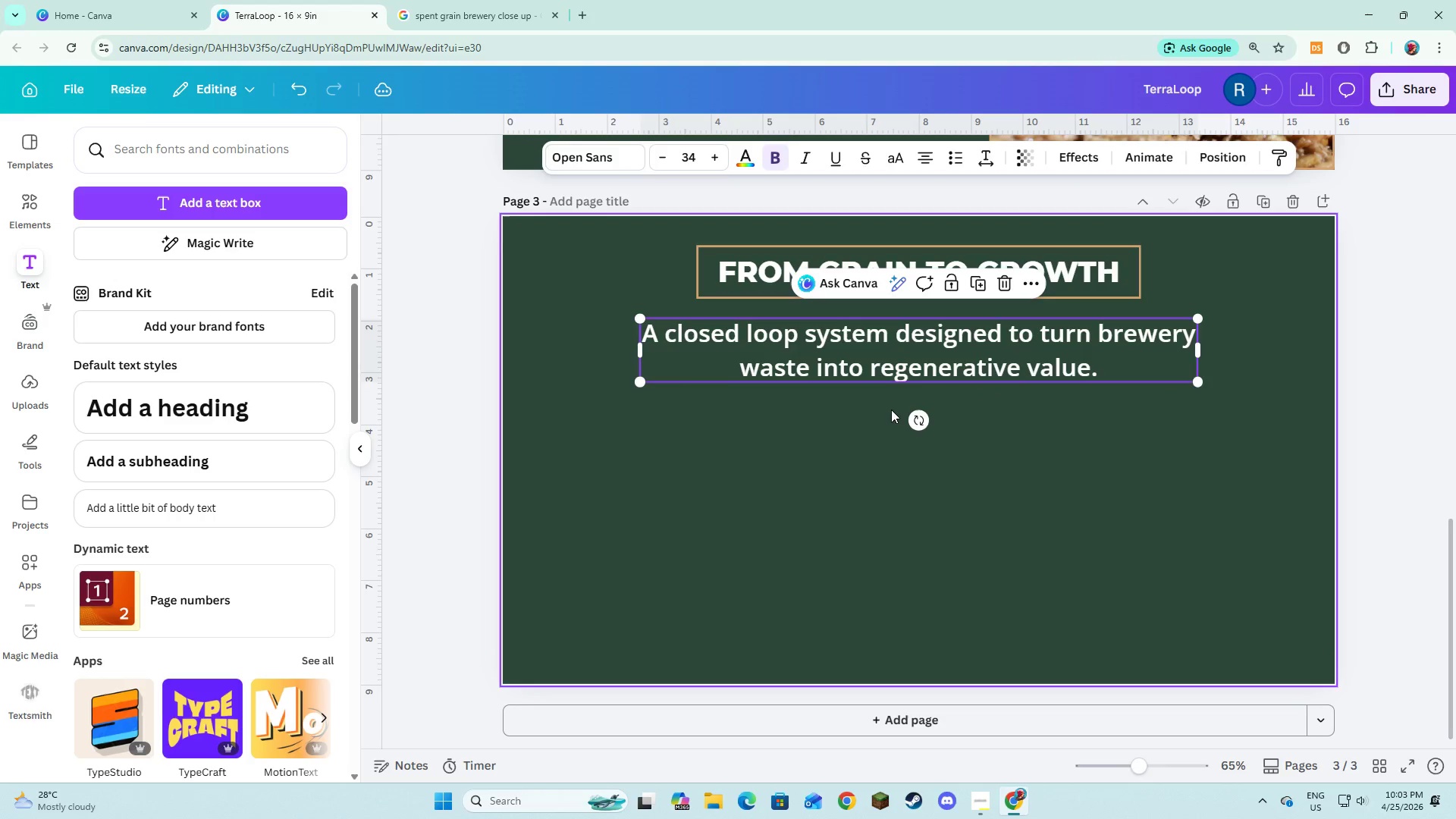 
left_click([891, 410])
 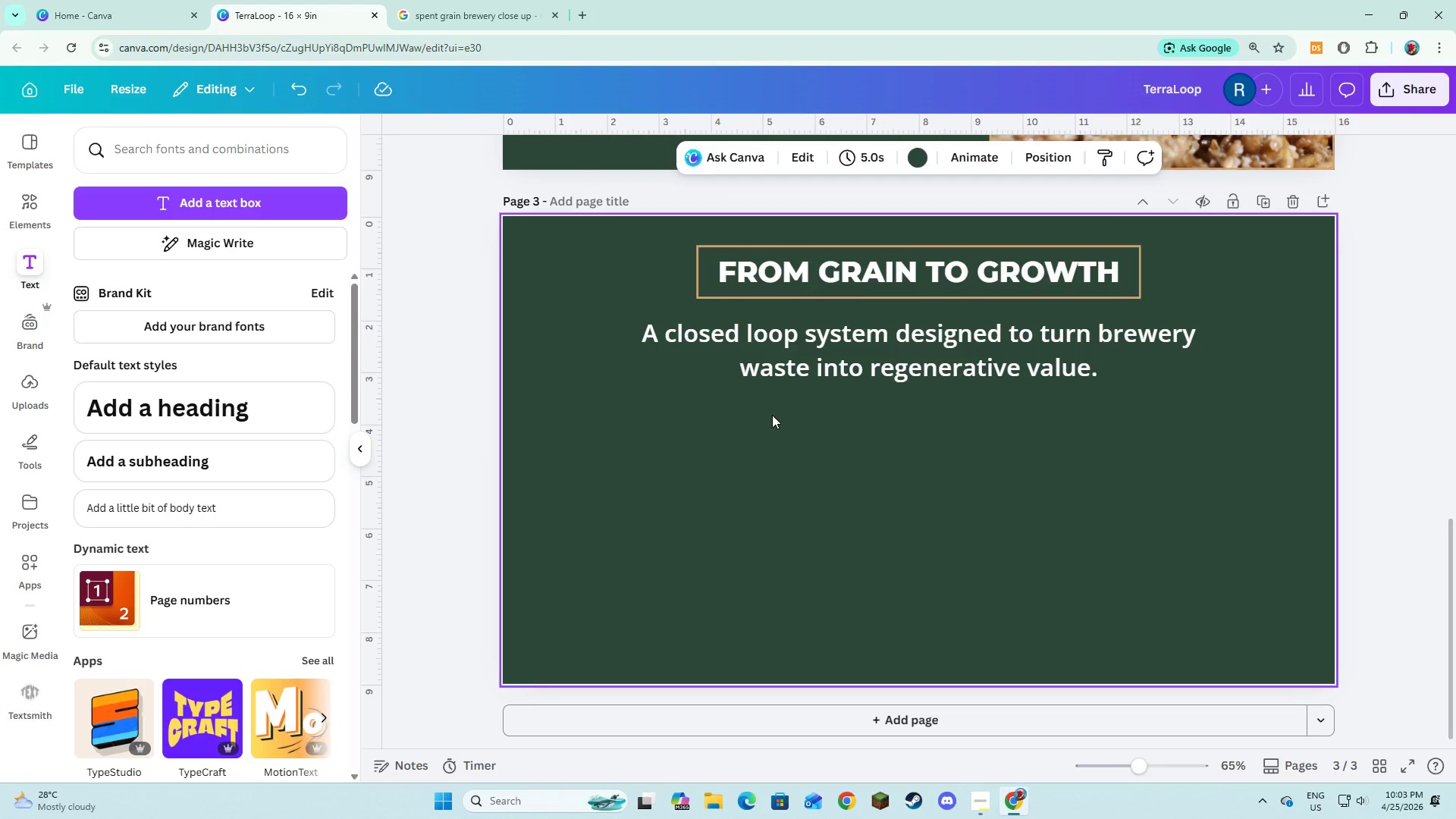 
mouse_move([812, 394])
 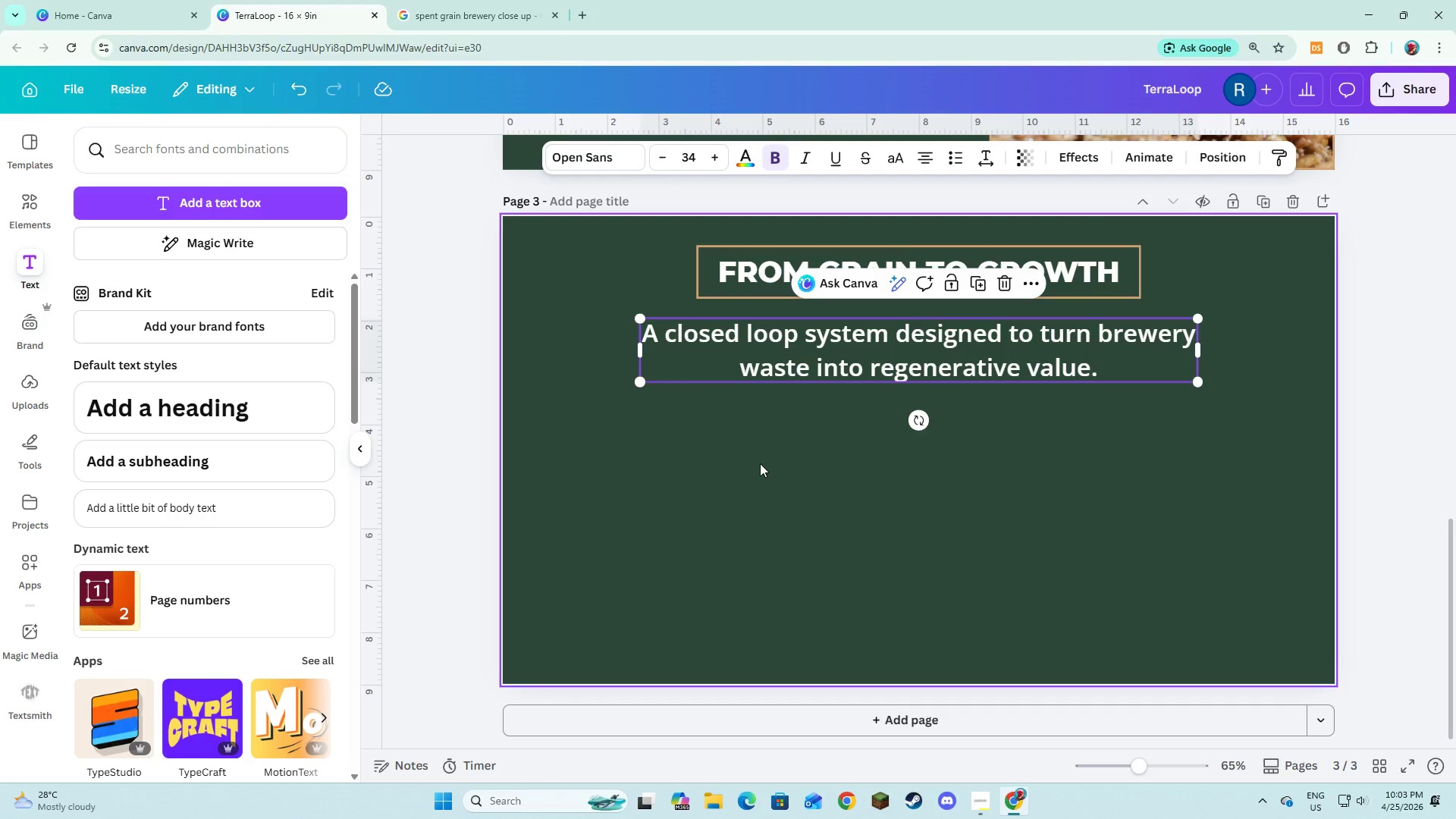 
left_click([760, 463])
 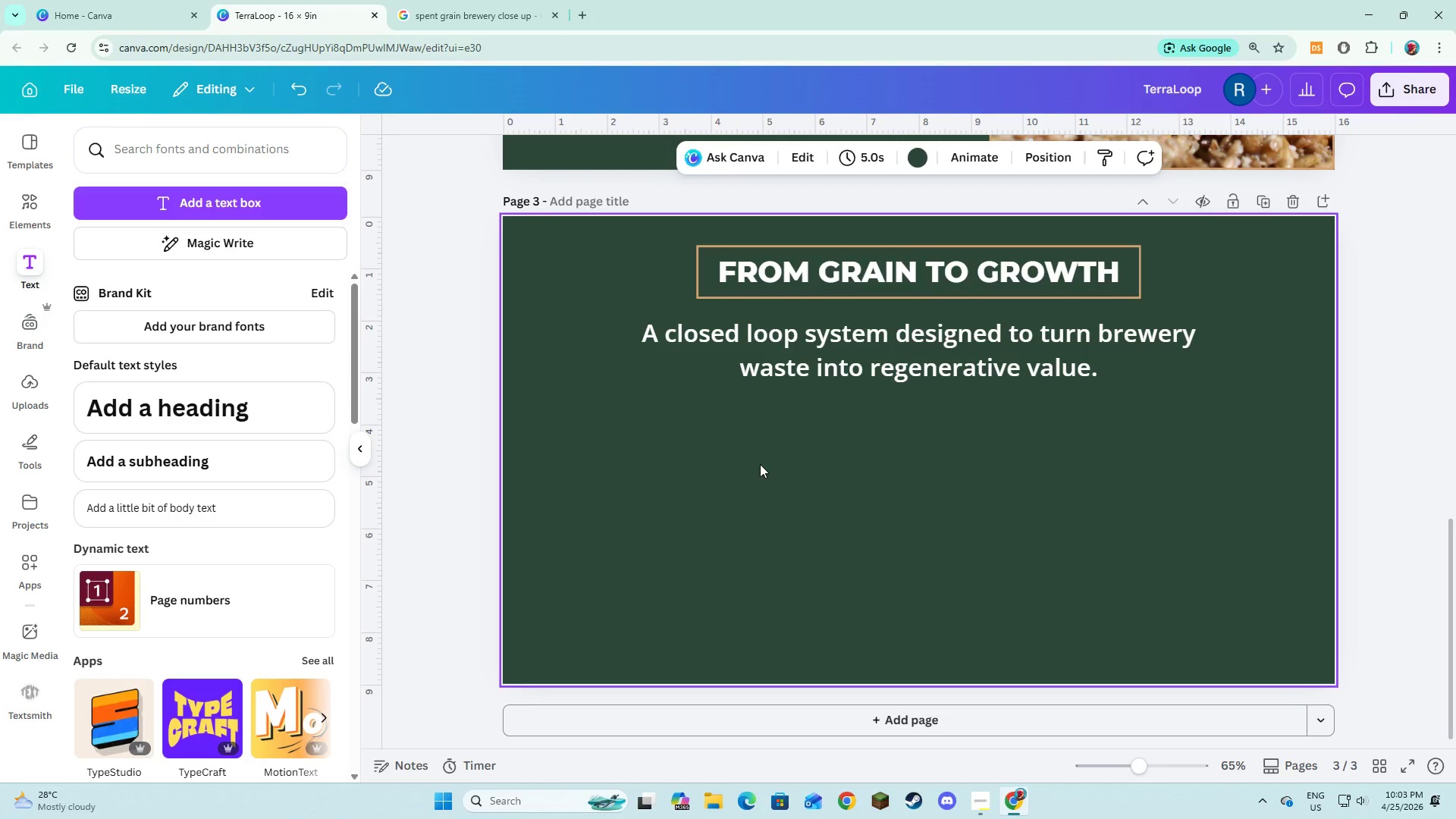 
left_click([856, 365])
 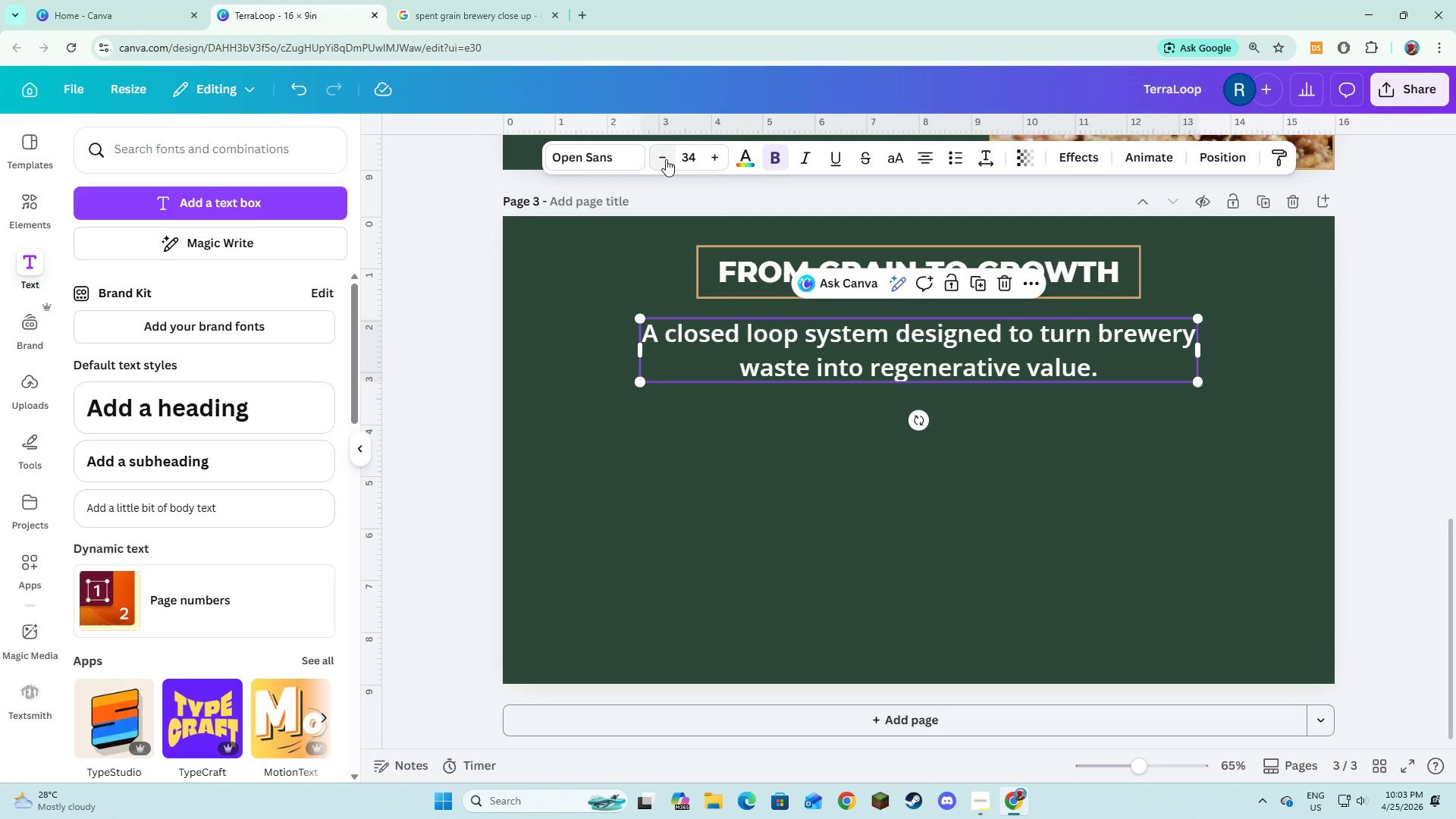 
double_click([663, 159])
 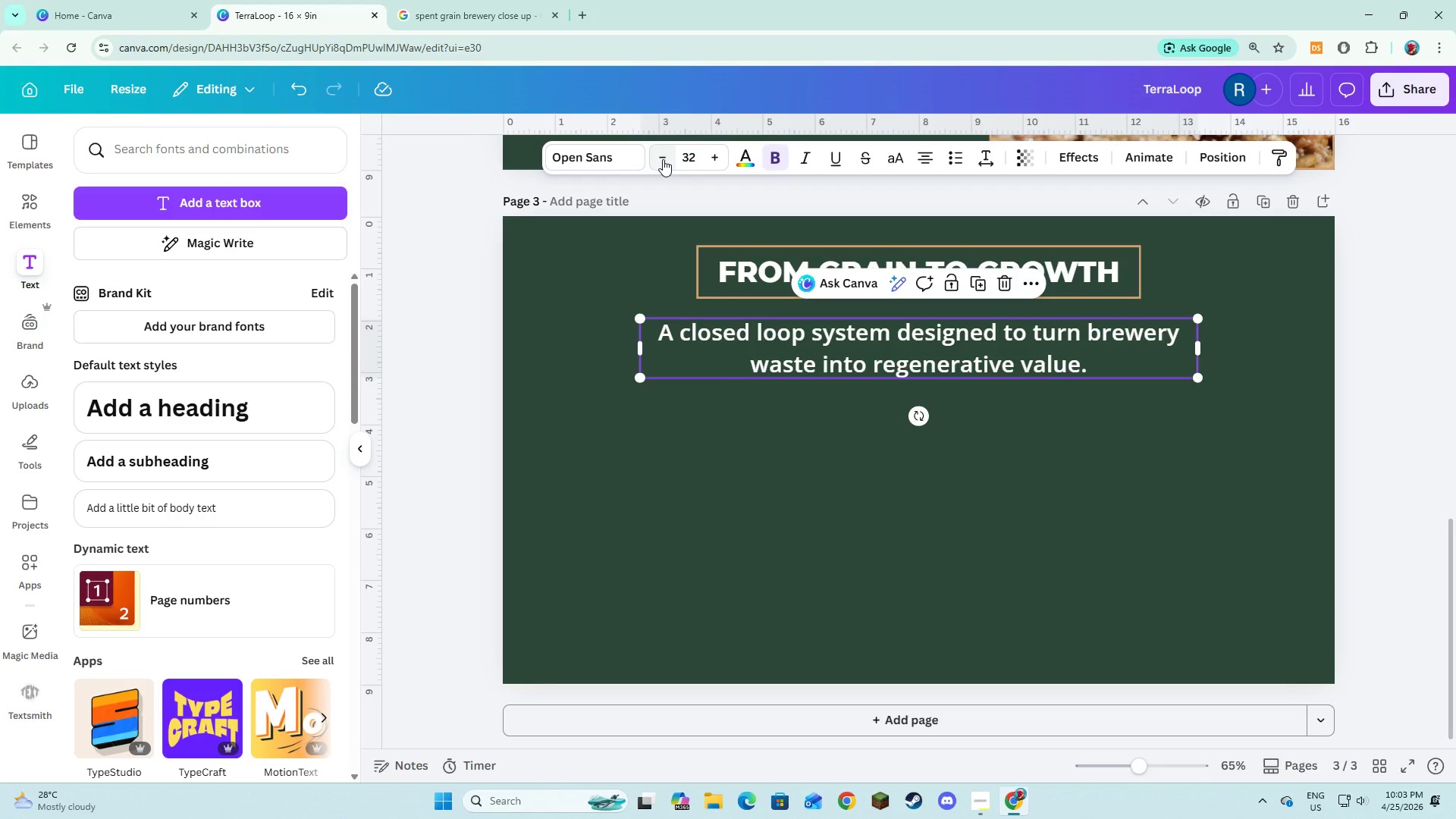 
triple_click([663, 159])
 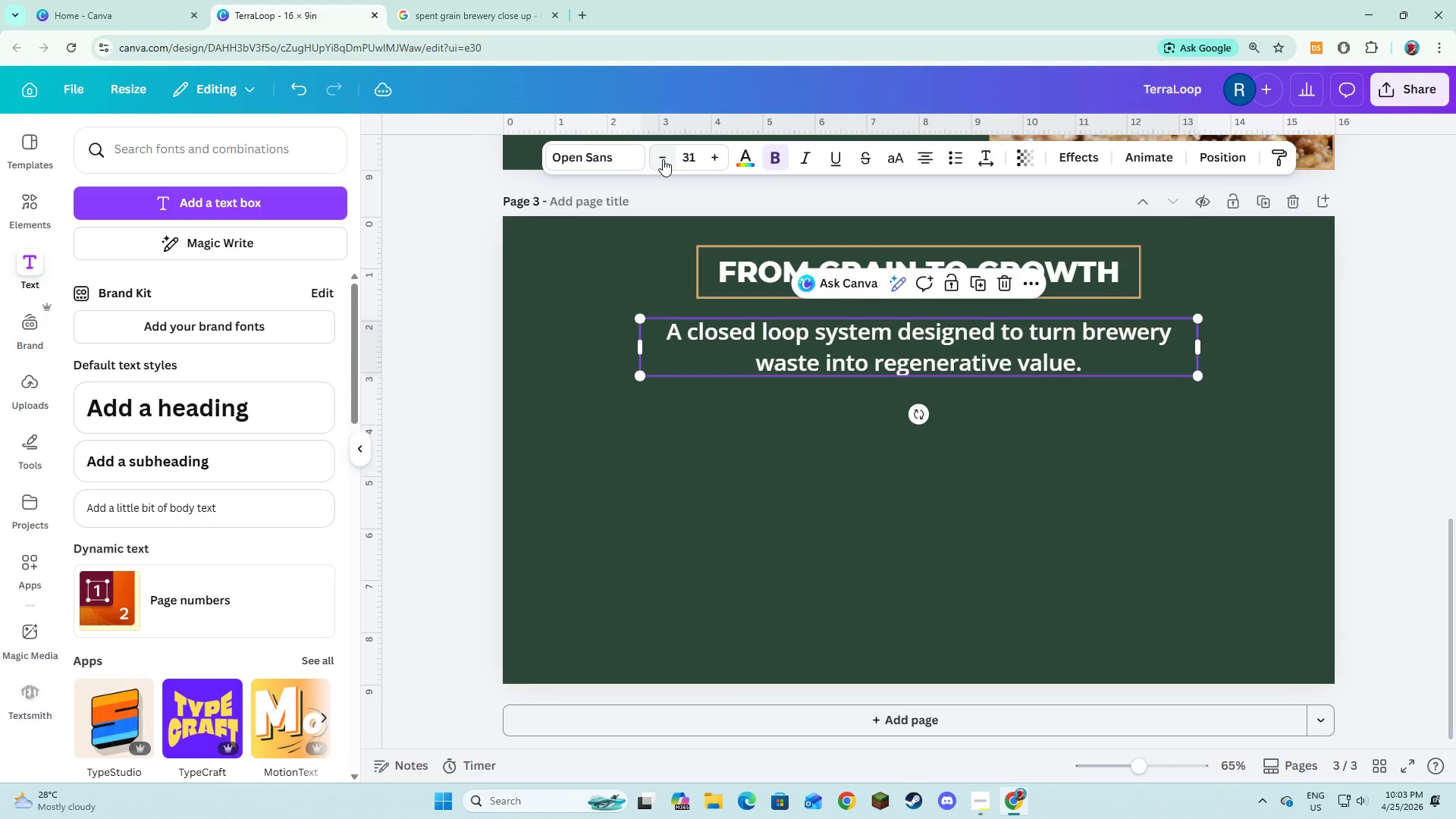 
left_click([663, 159])
 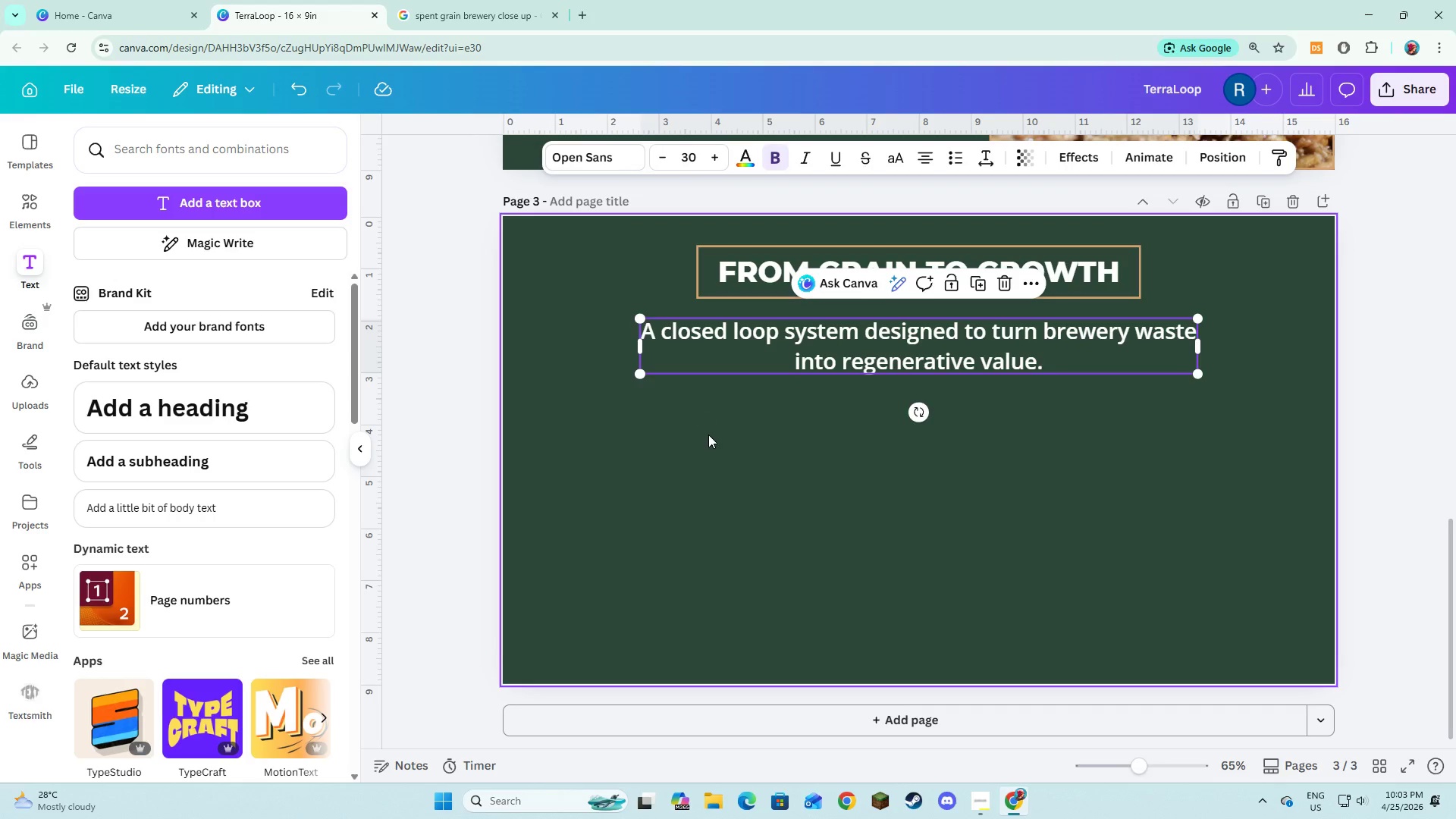 
left_click([708, 435])
 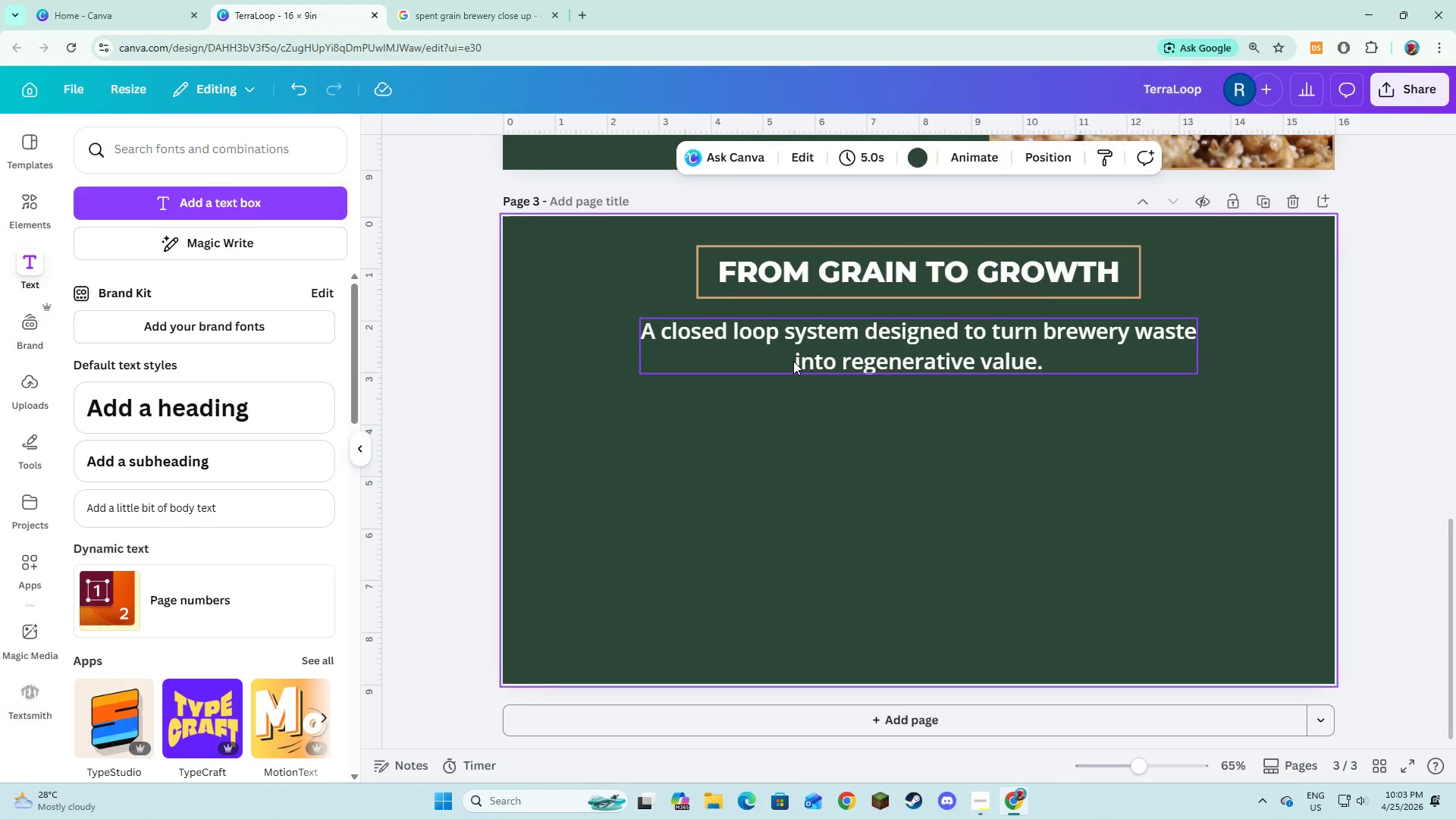 
left_click_drag(start_coordinate=[793, 361], to_coordinate=[795, 357])
 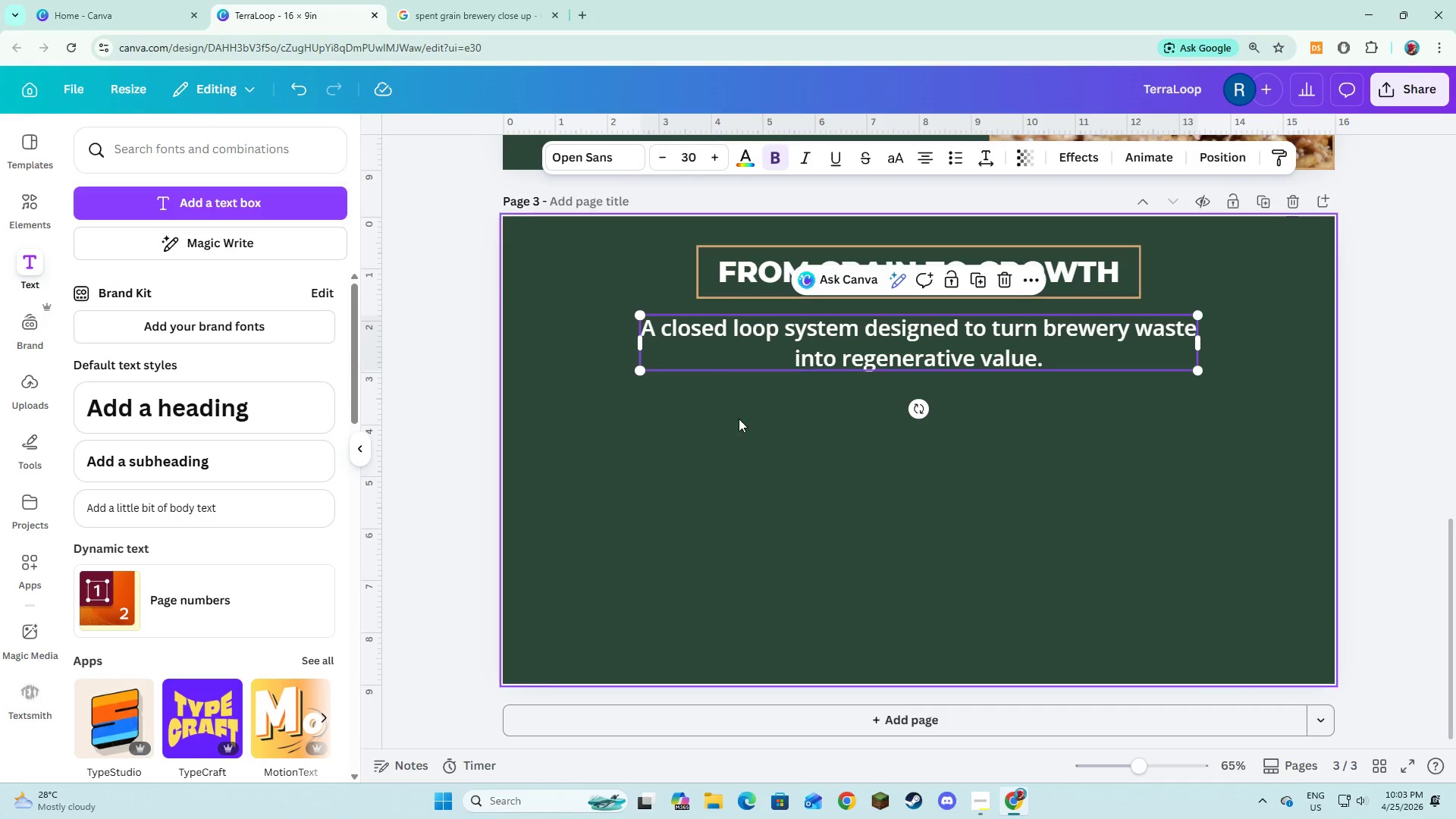 
left_click([739, 419])
 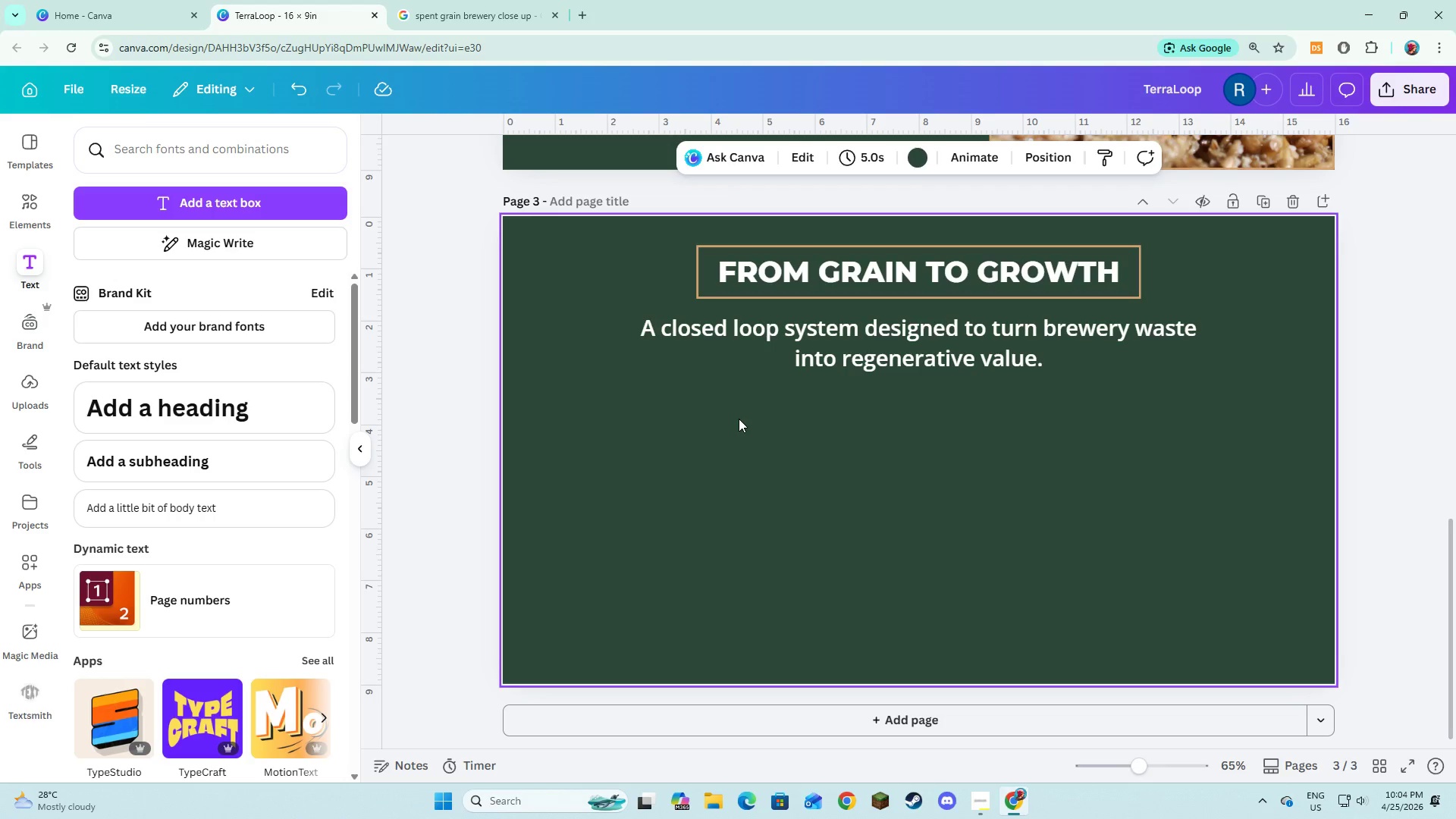 
wait(25.56)
 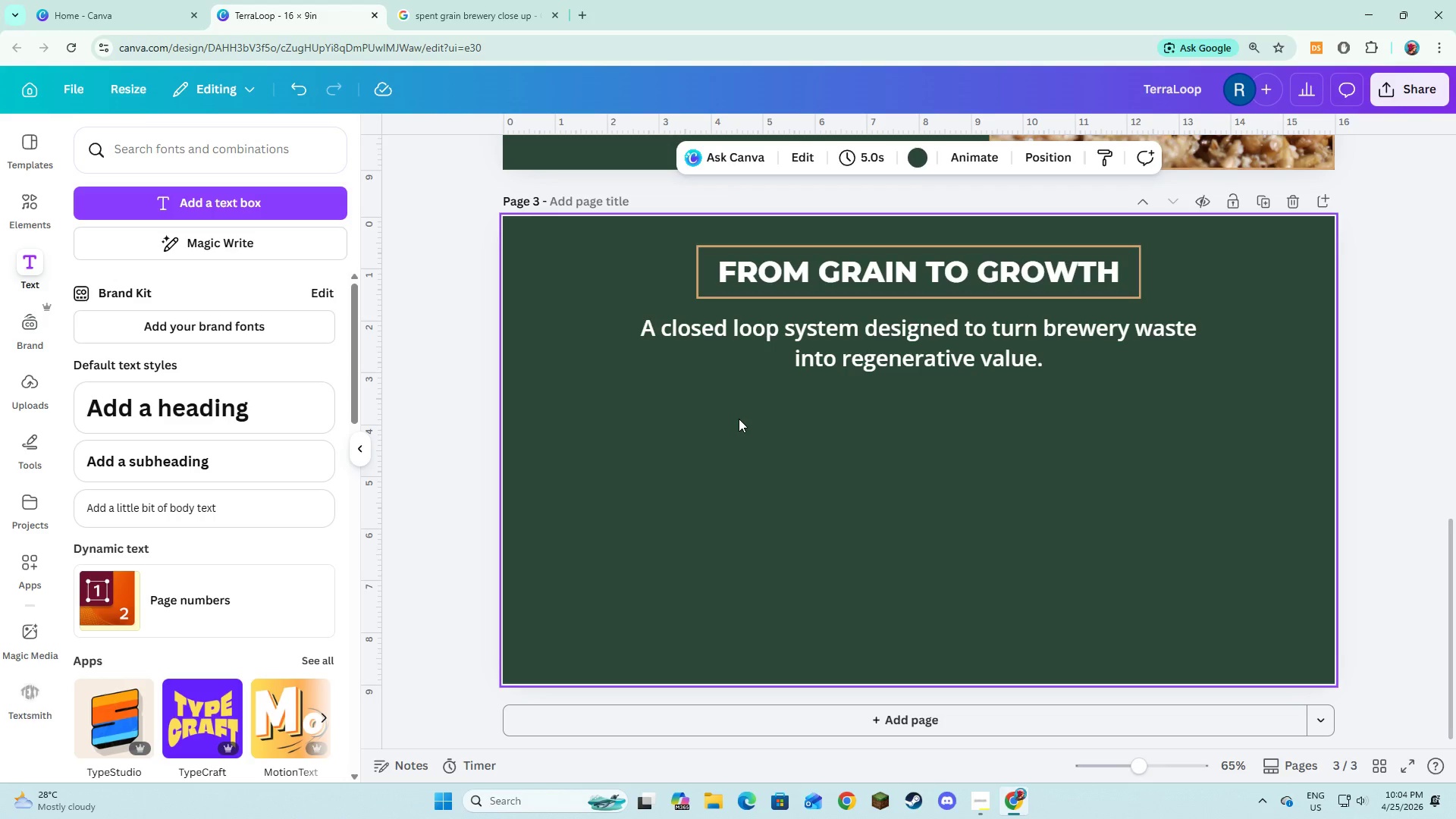 
left_click([522, 0])
 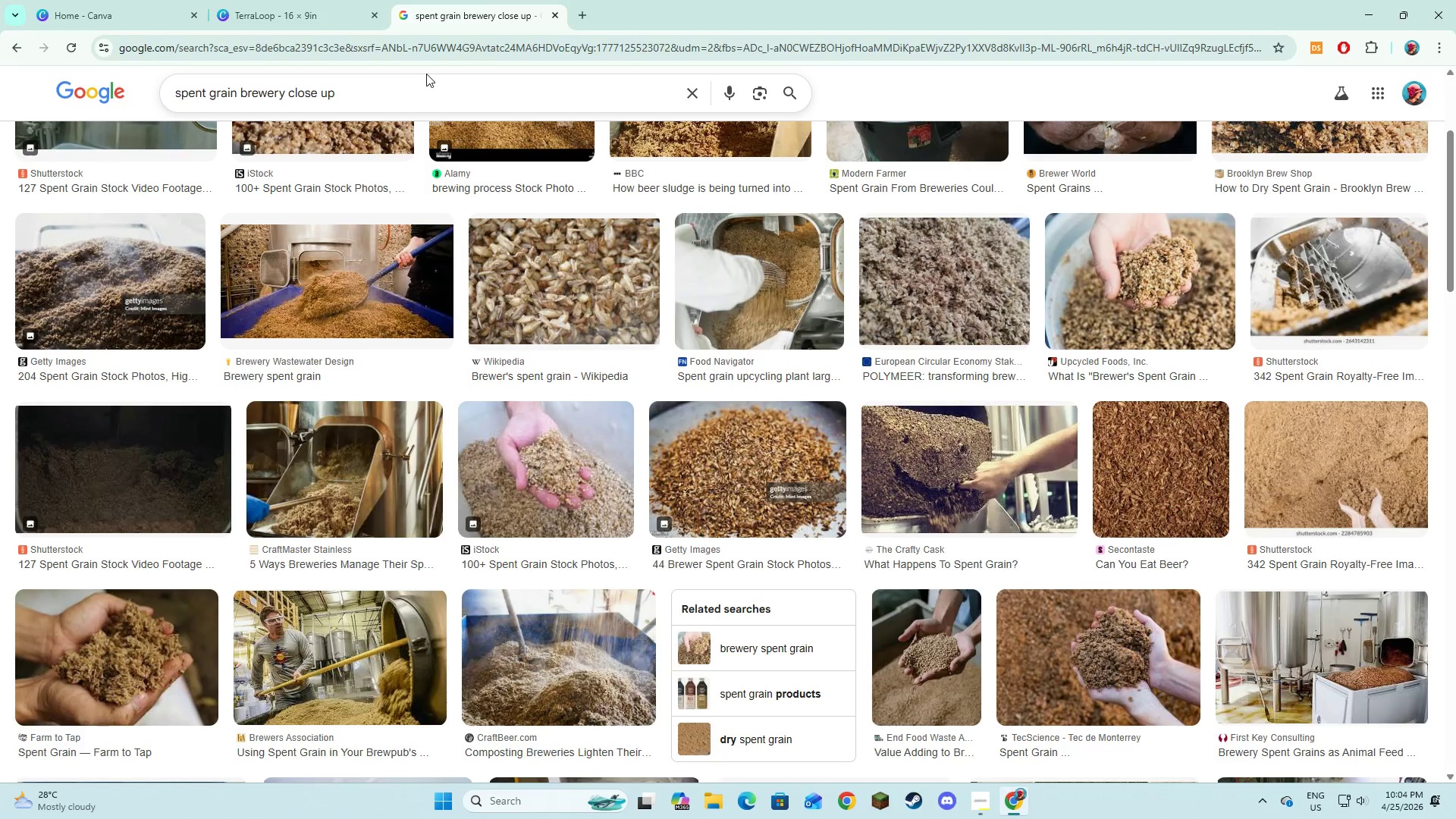 
left_click_drag(start_coordinate=[423, 79], to_coordinate=[176, 80])
 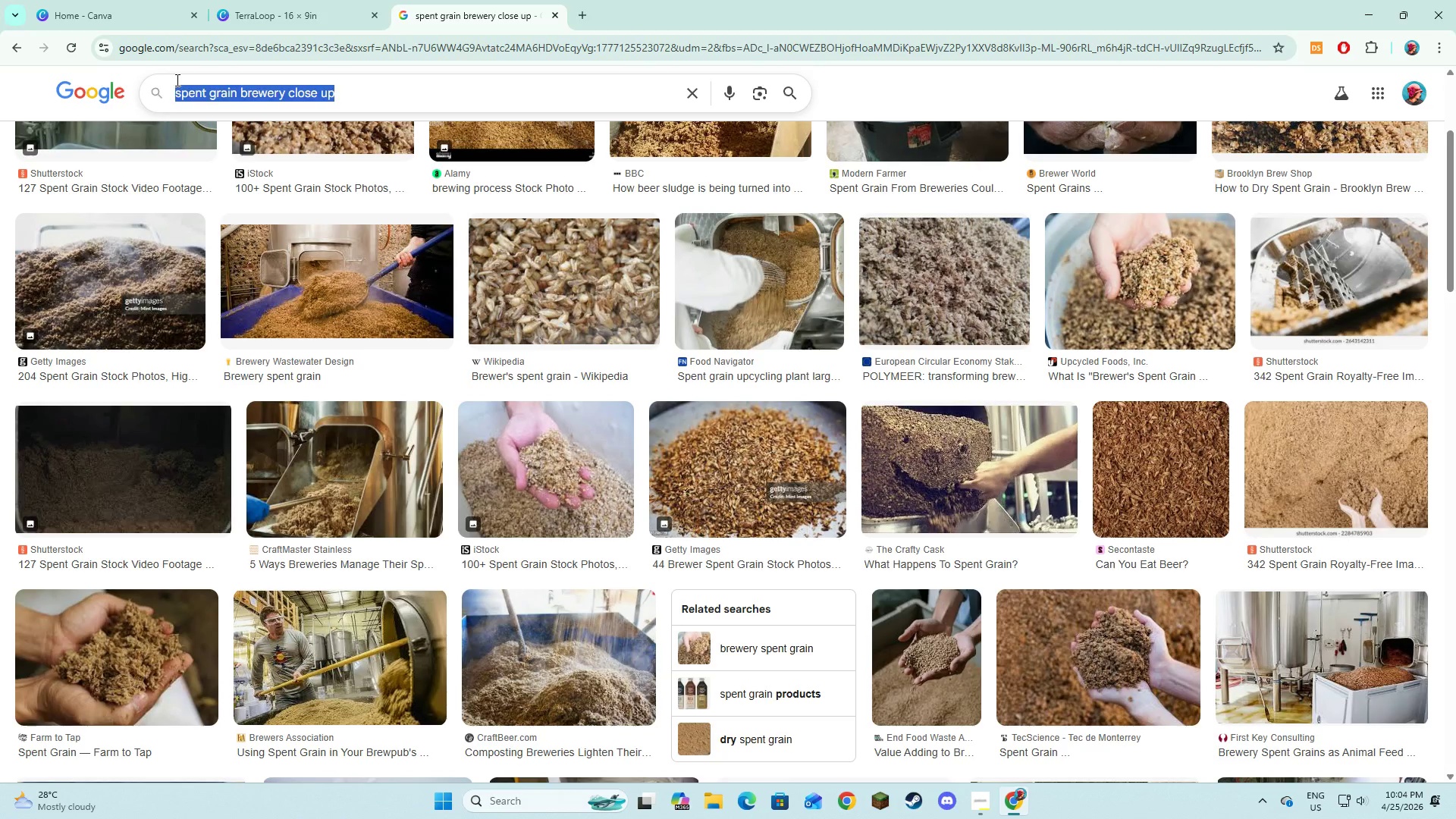 
type(counter)
key(Backspace)
key(Backspace)
key(Backspace)
key(Backspace)
key(Backspace)
key(Backspace)
key(Backspace)
key(Backspace)
type(clockwie)
 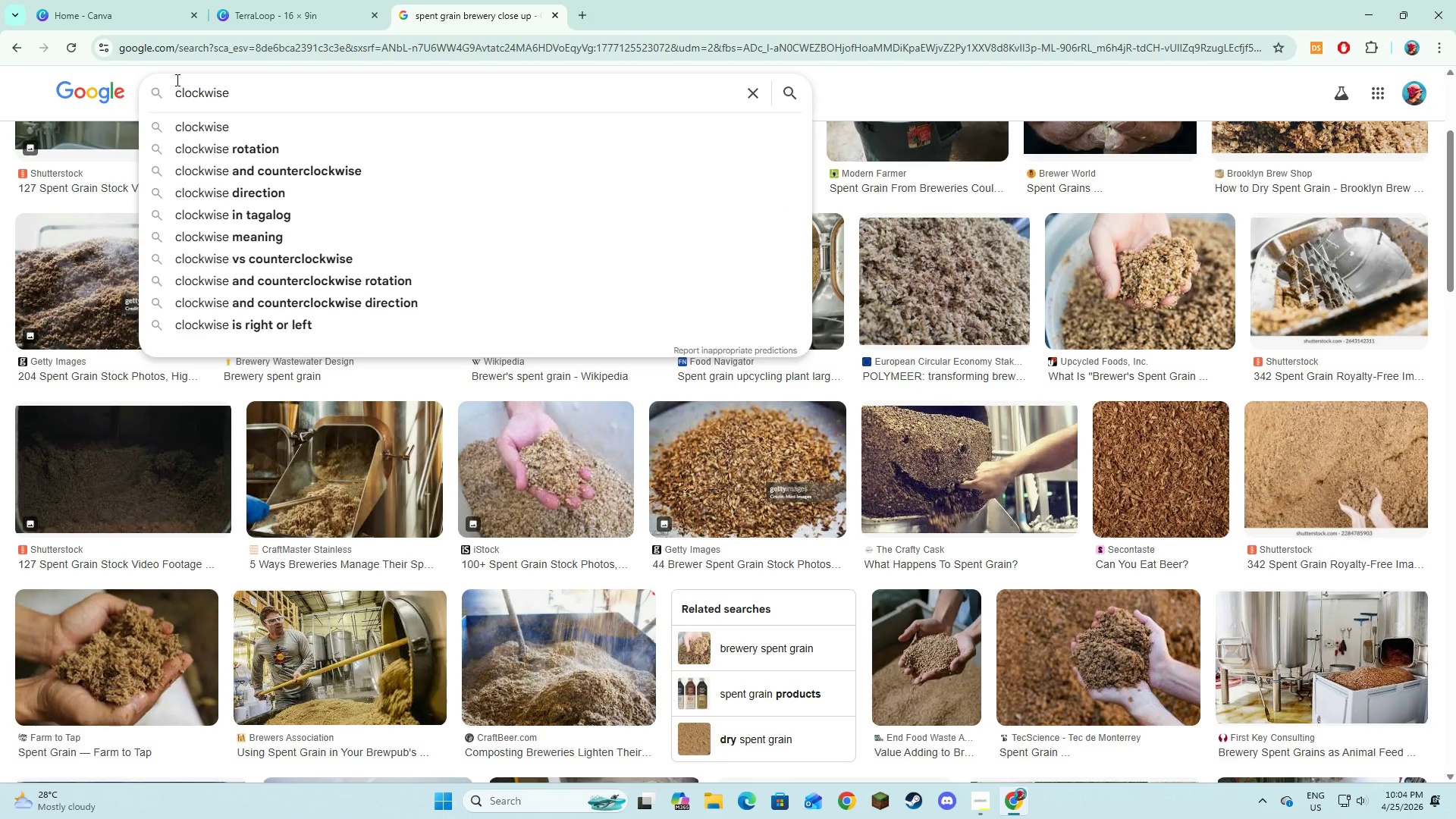 
key(ArrowDown)
 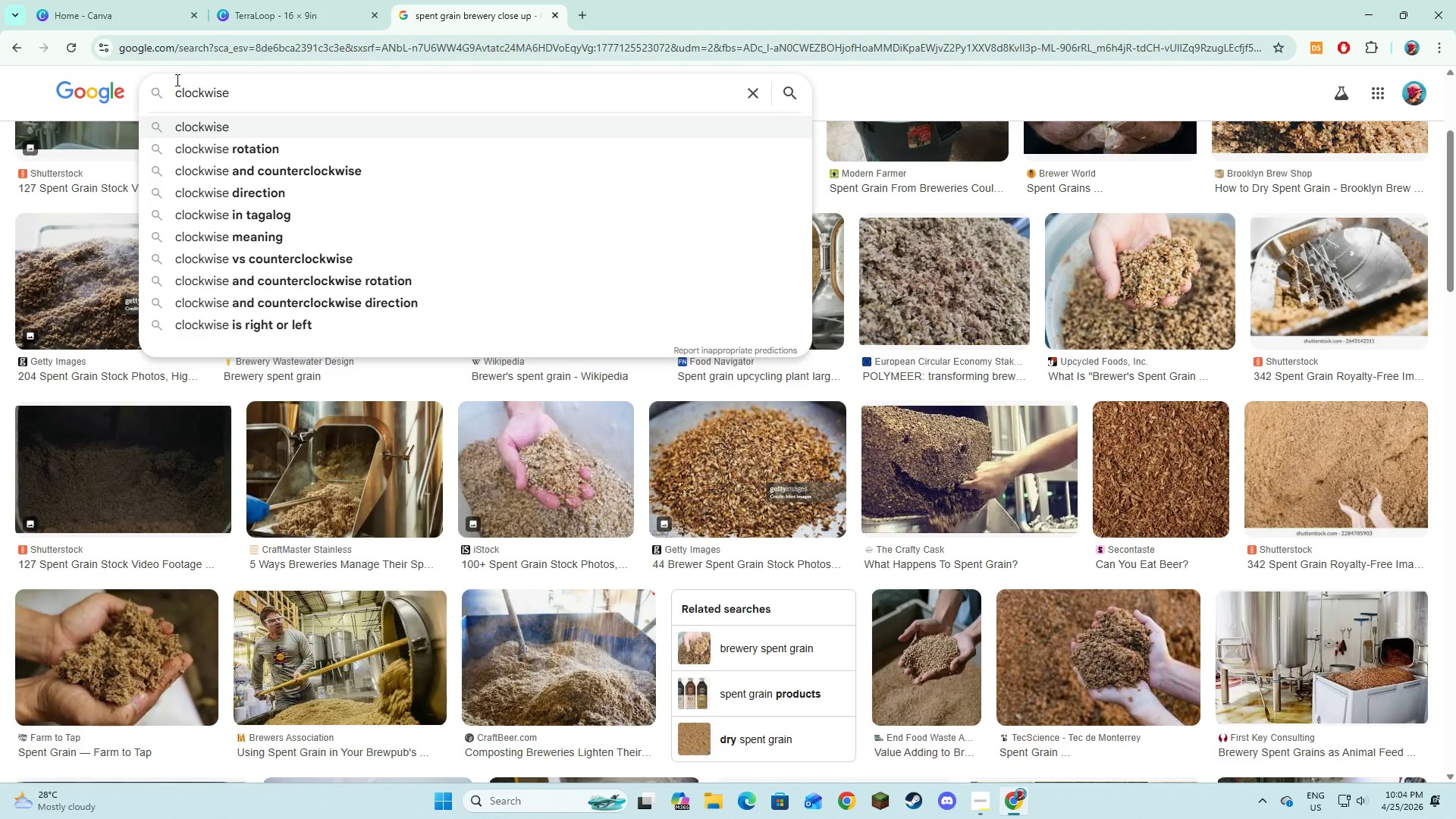 
key(ArrowDown)
 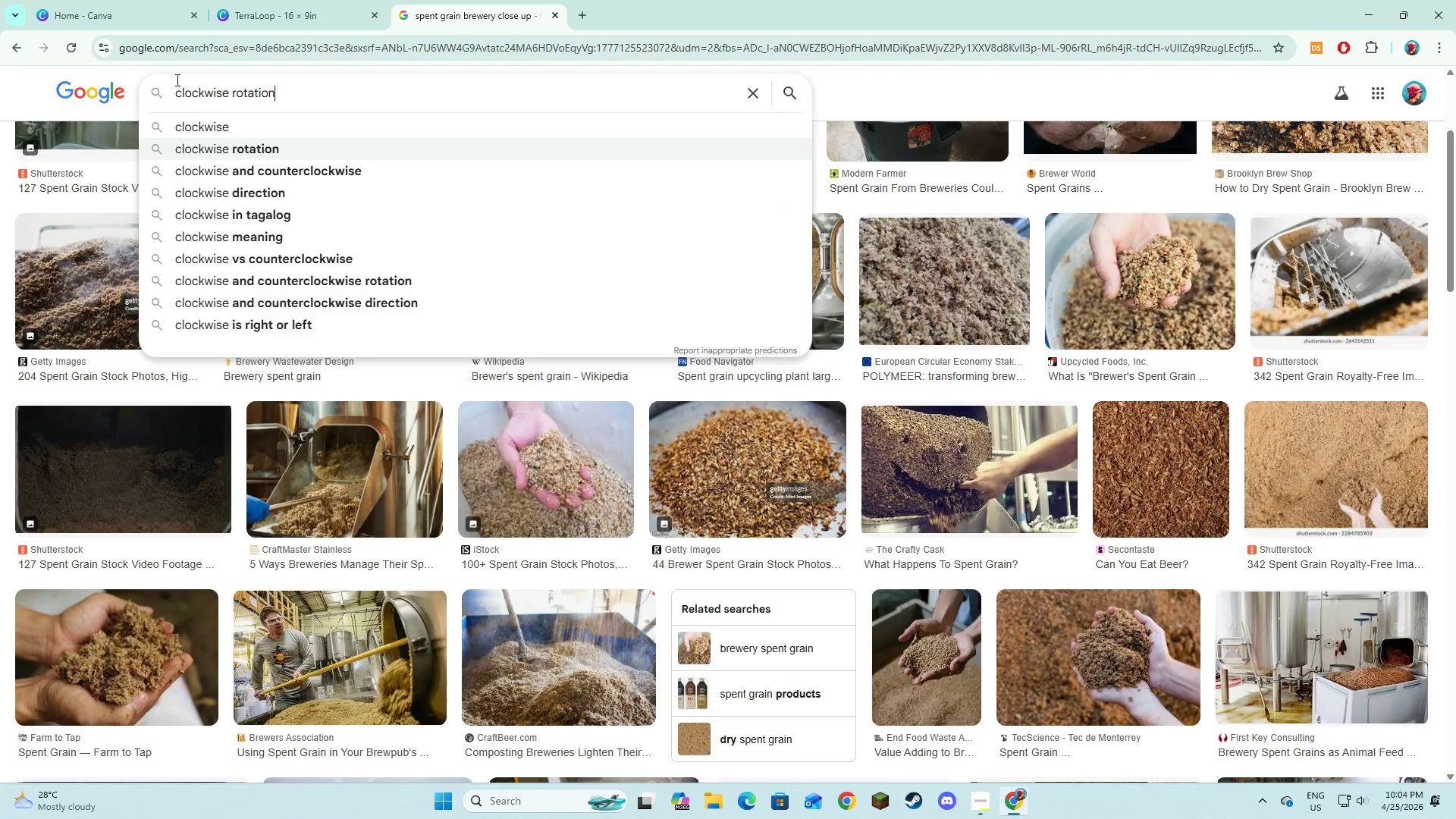 
key(Enter)
 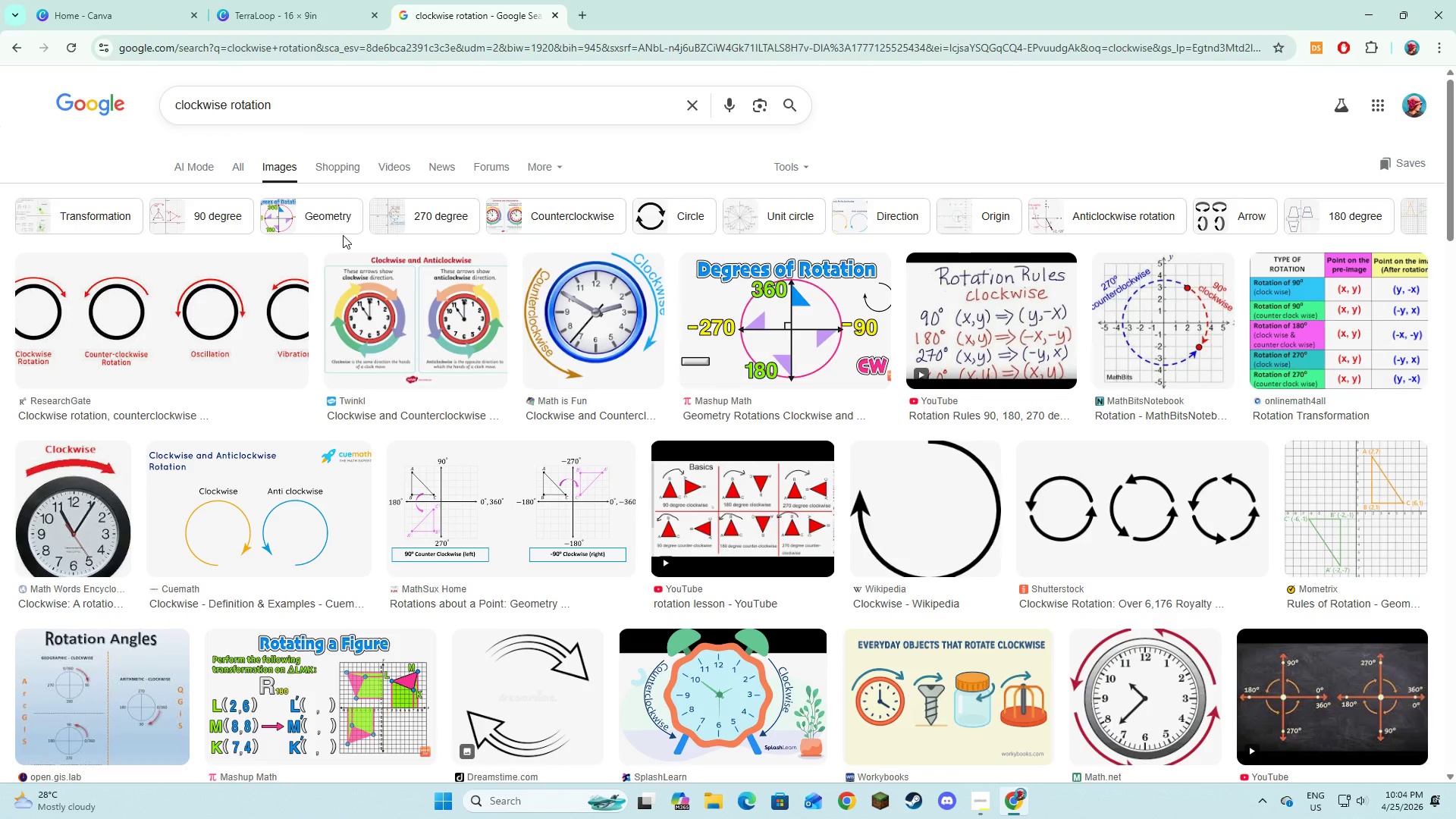 
wait(10.72)
 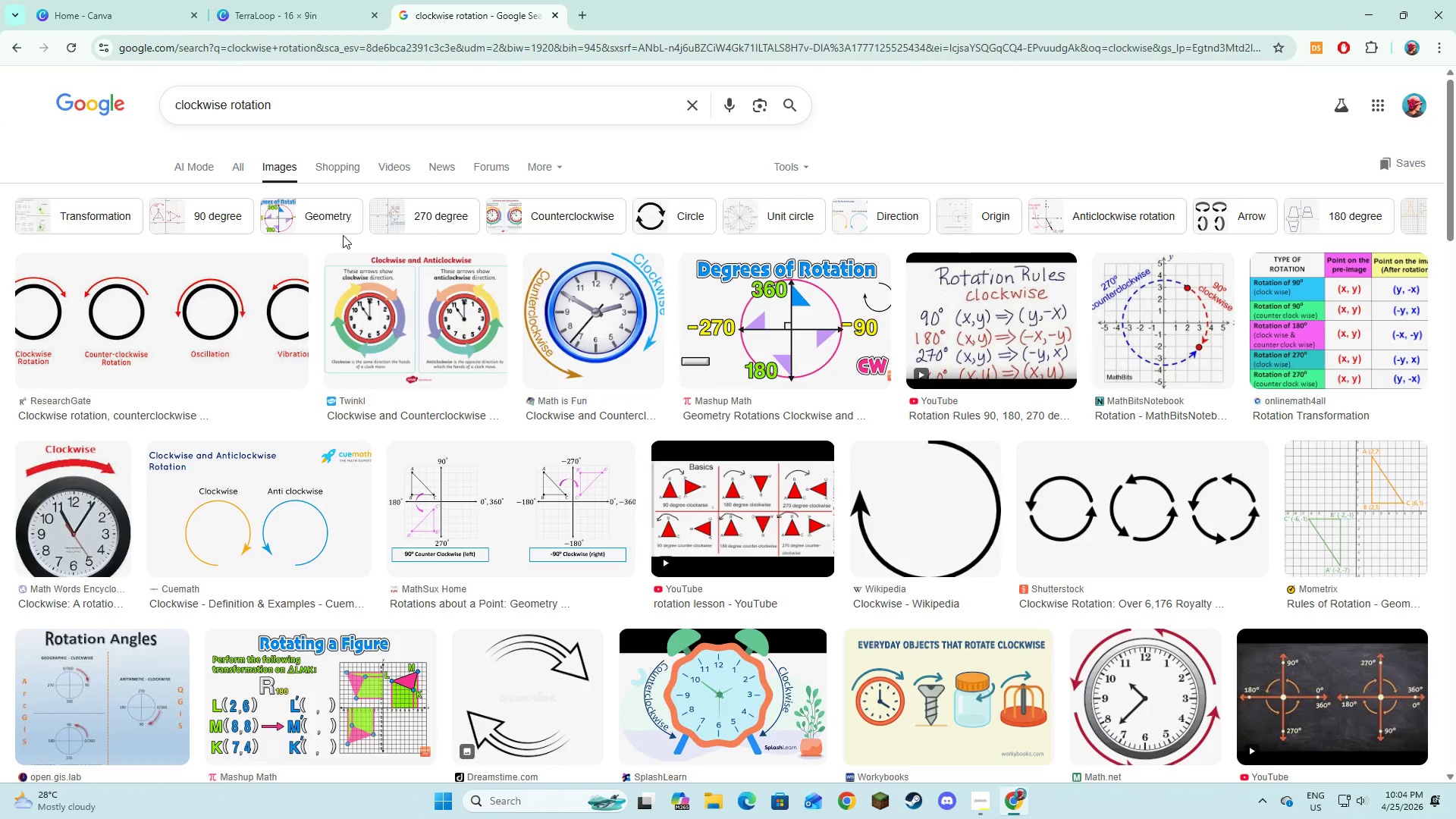 
left_click([290, 0])
 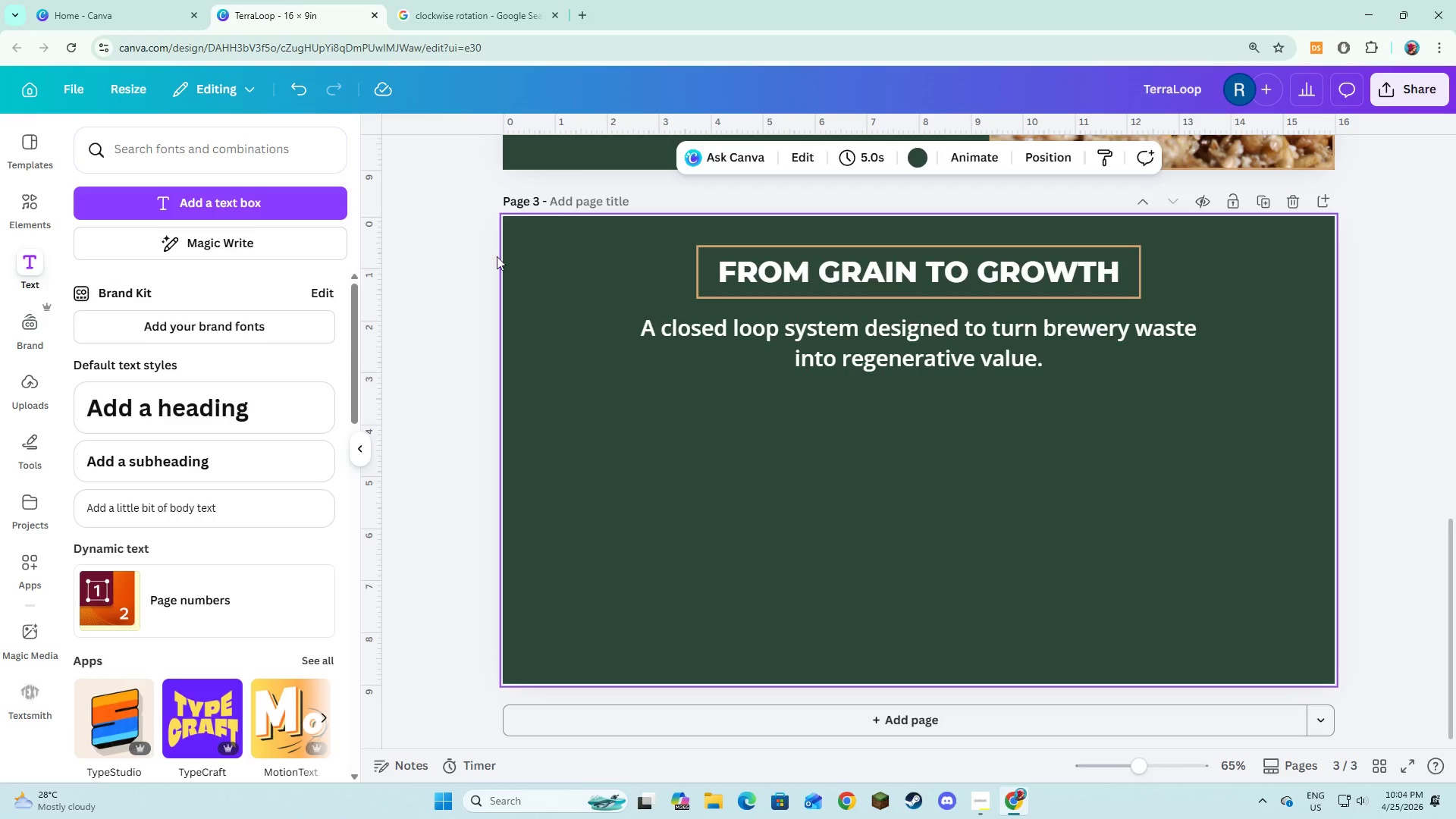 
left_click([628, 436])
 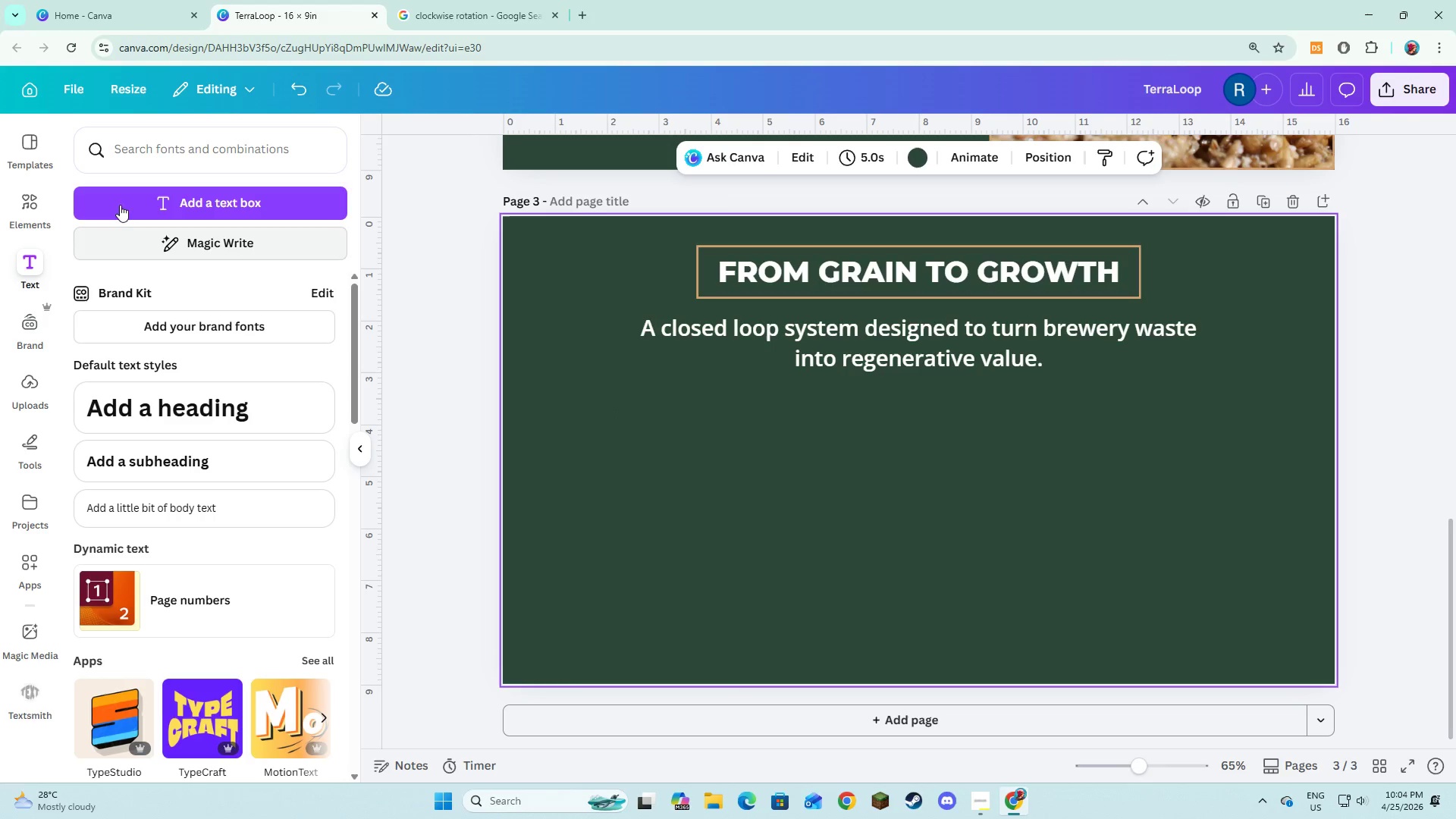 
left_click([22, 206])
 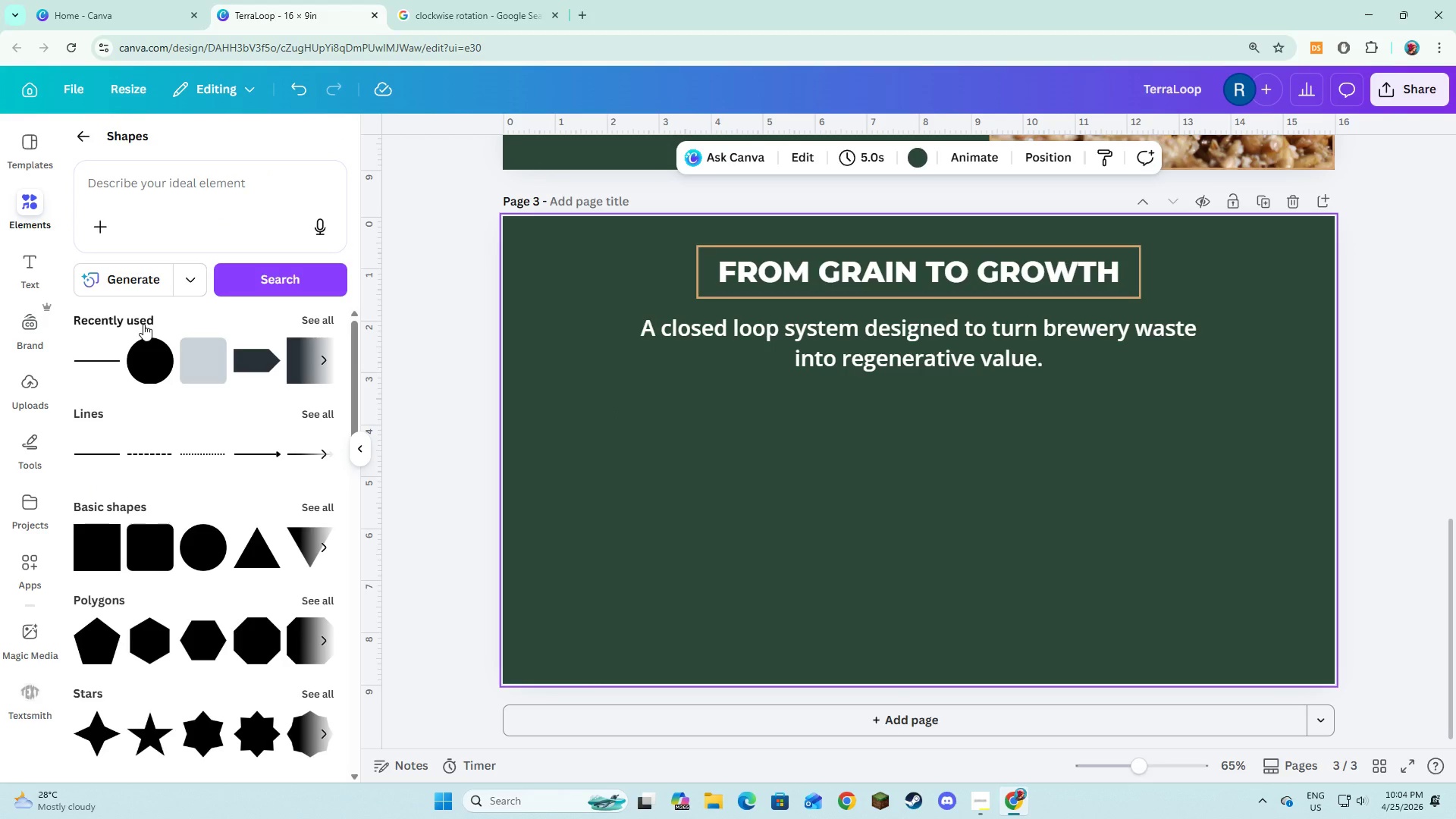 
left_click([151, 359])
 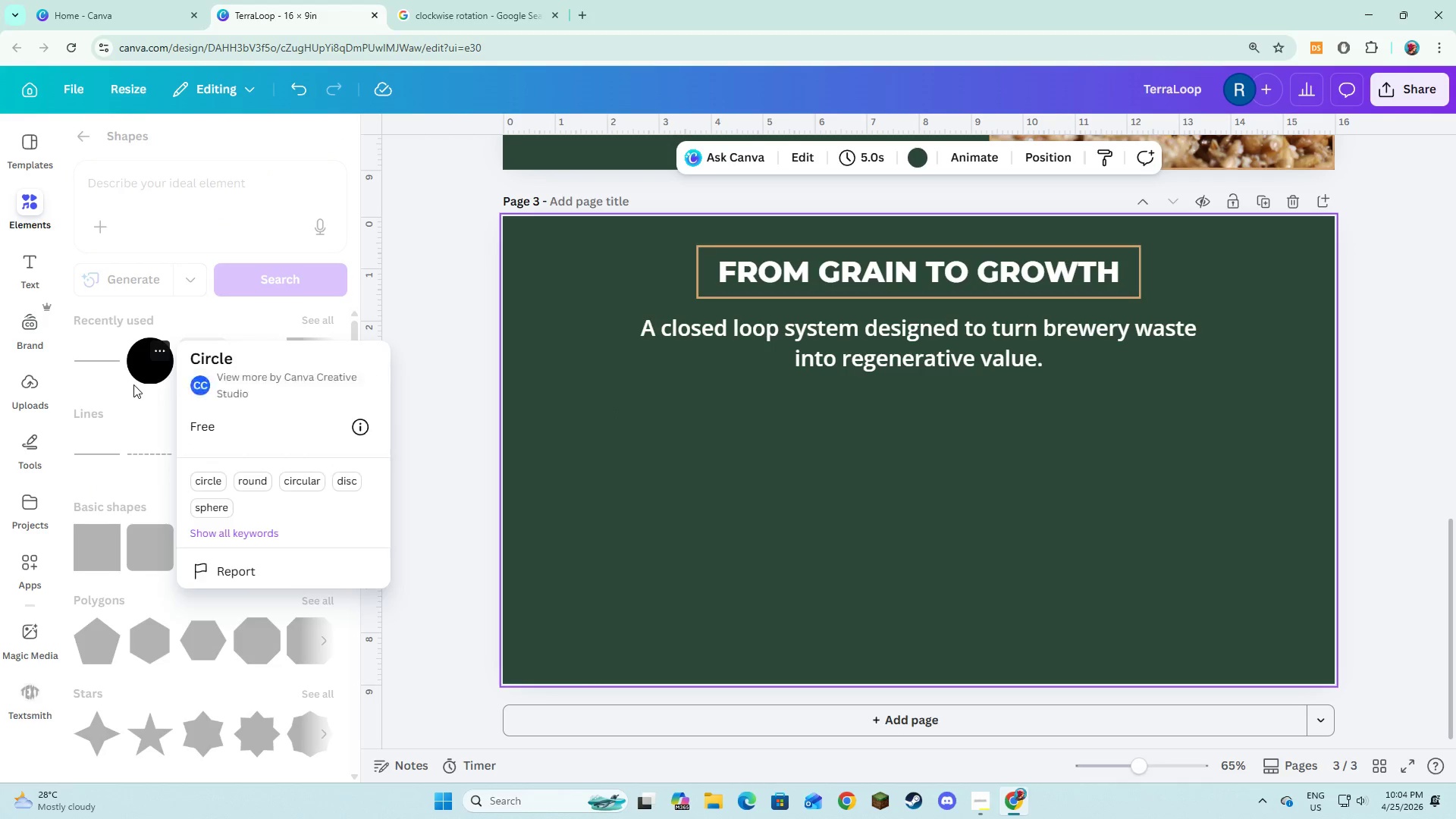 
double_click([140, 371])
 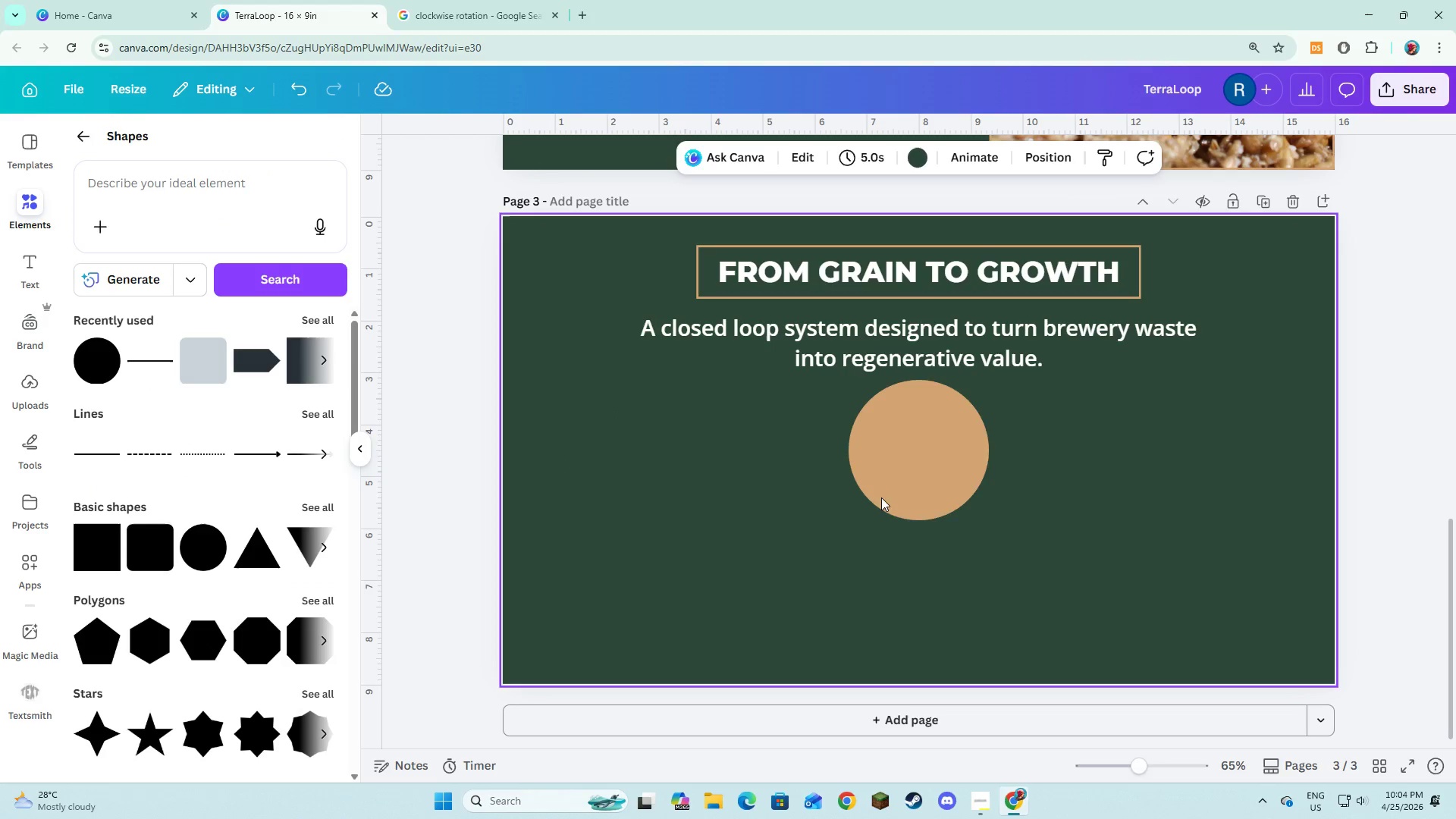 
left_click([911, 485])
 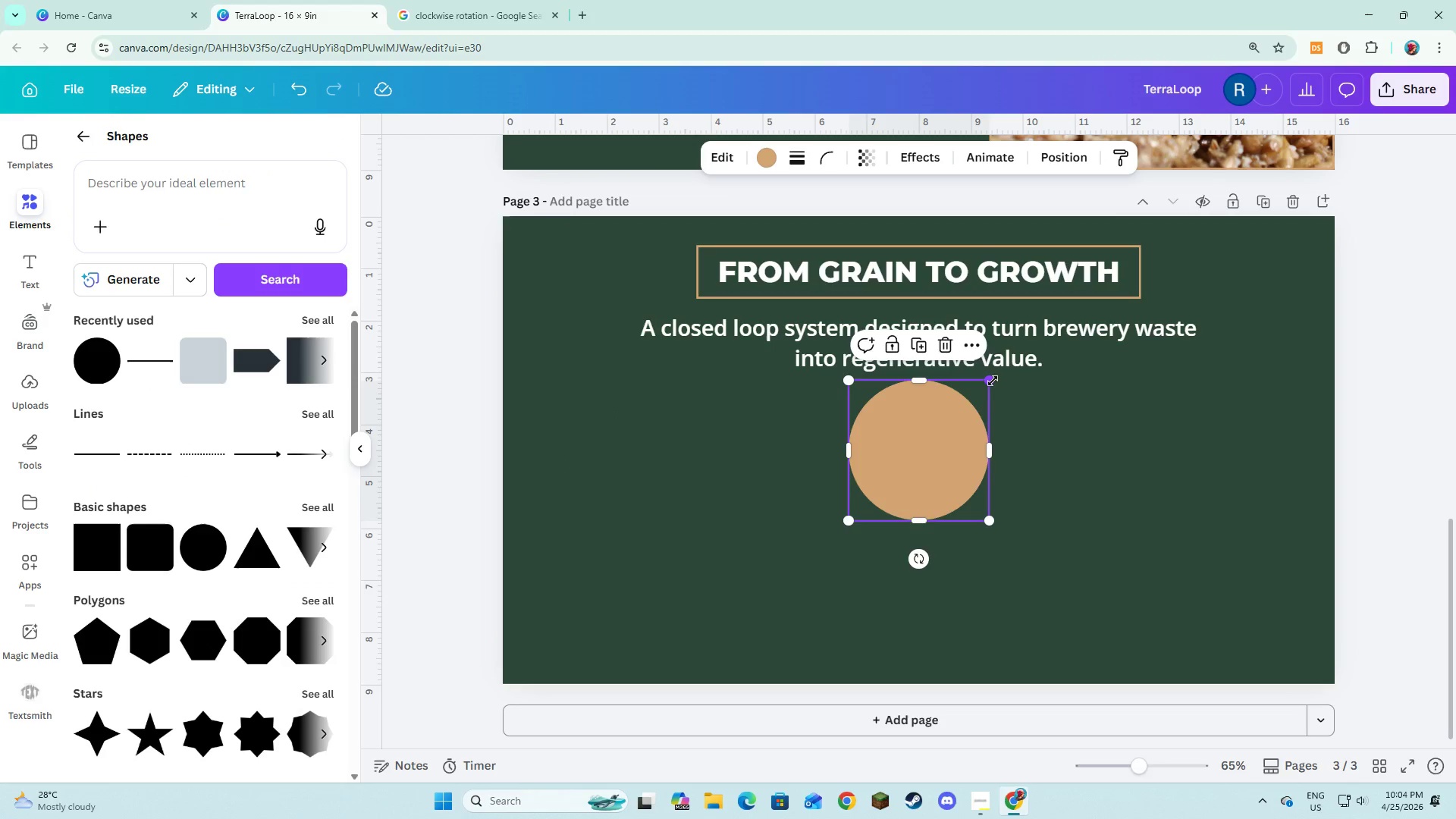 
left_click_drag(start_coordinate=[993, 381], to_coordinate=[953, 442])
 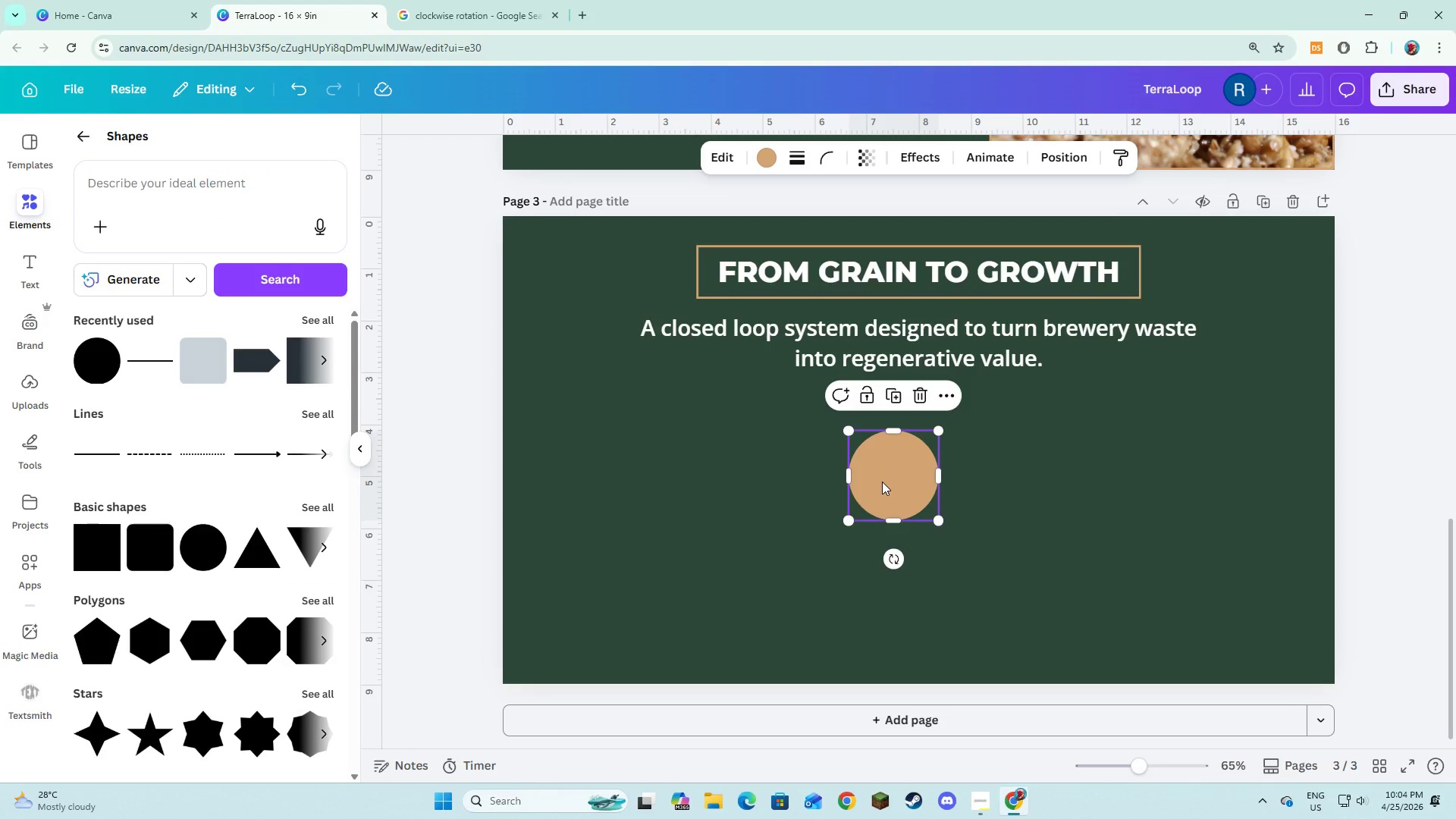 
left_click_drag(start_coordinate=[882, 482], to_coordinate=[906, 445])
 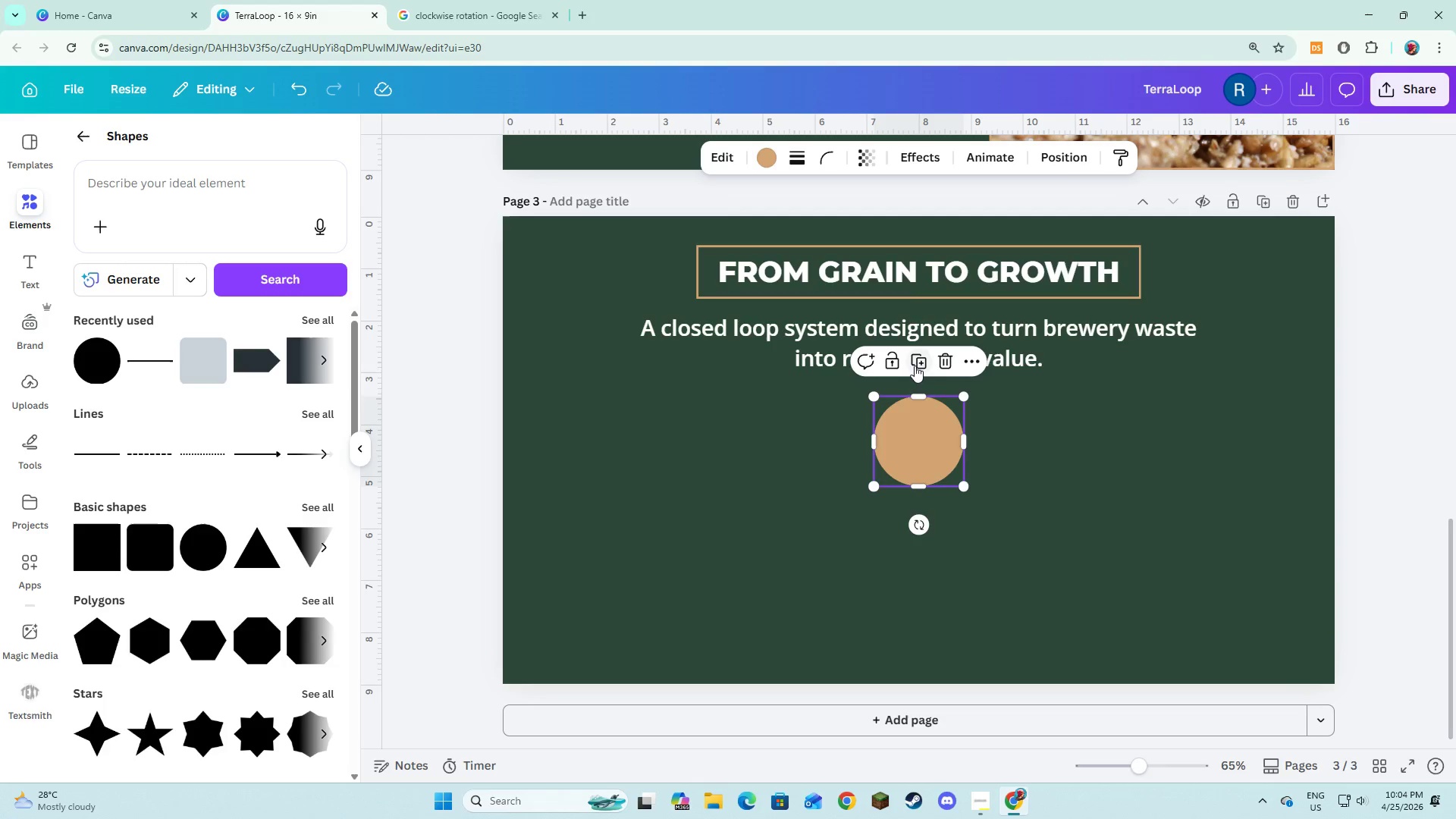 
left_click([917, 362])
 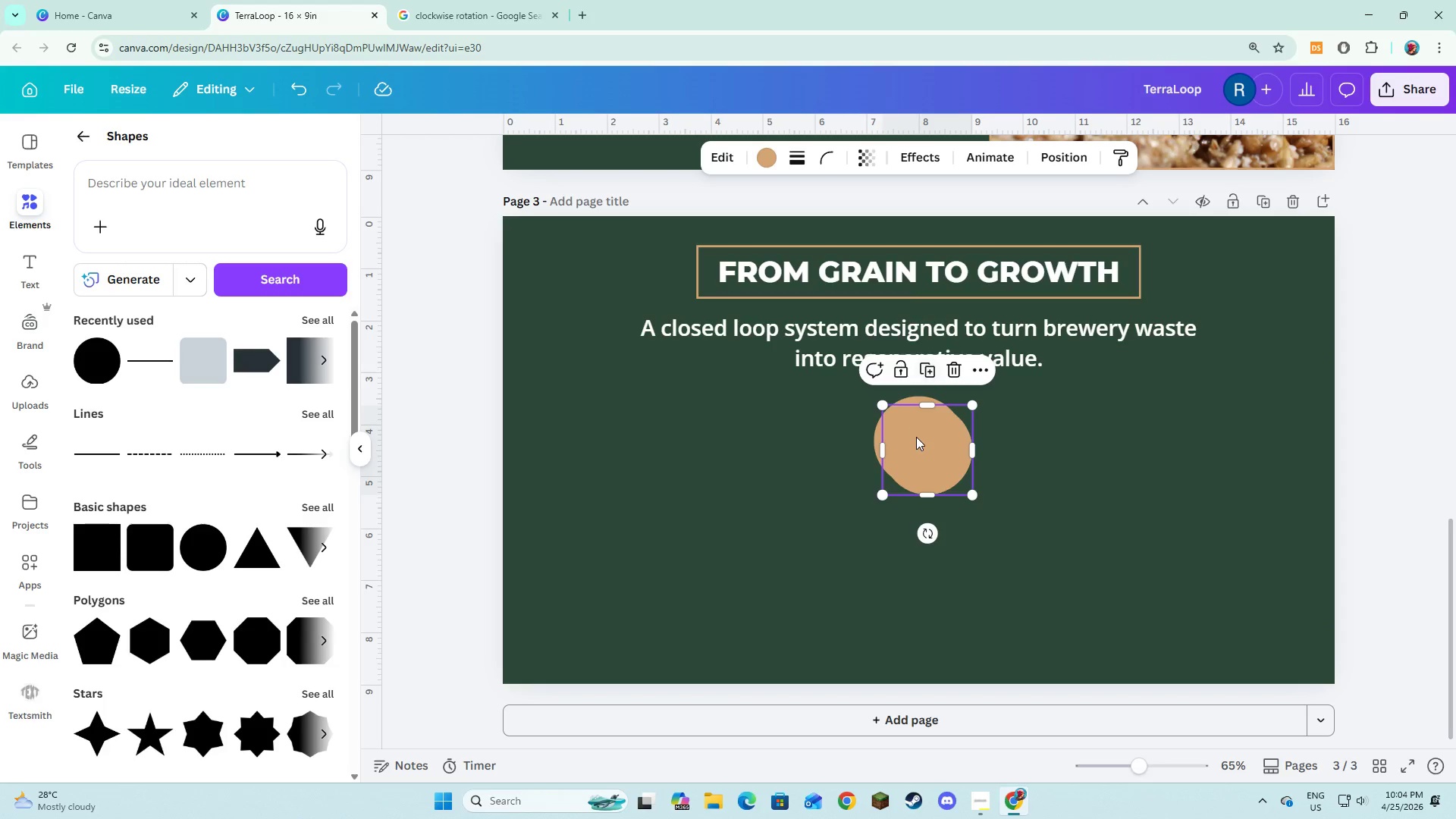 
left_click_drag(start_coordinate=[919, 448], to_coordinate=[915, 613])
 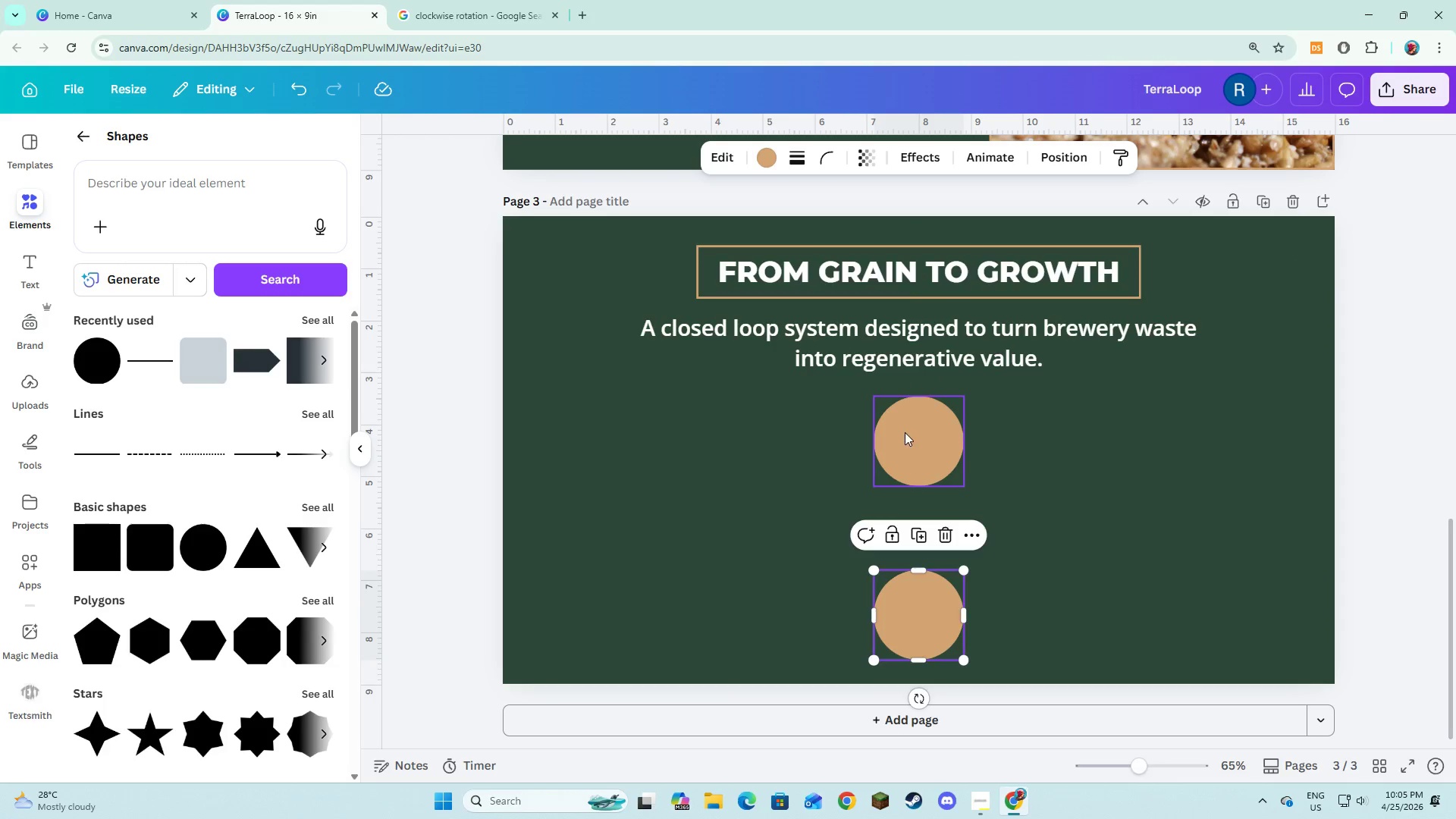 
left_click_drag(start_coordinate=[905, 432], to_coordinate=[905, 428])
 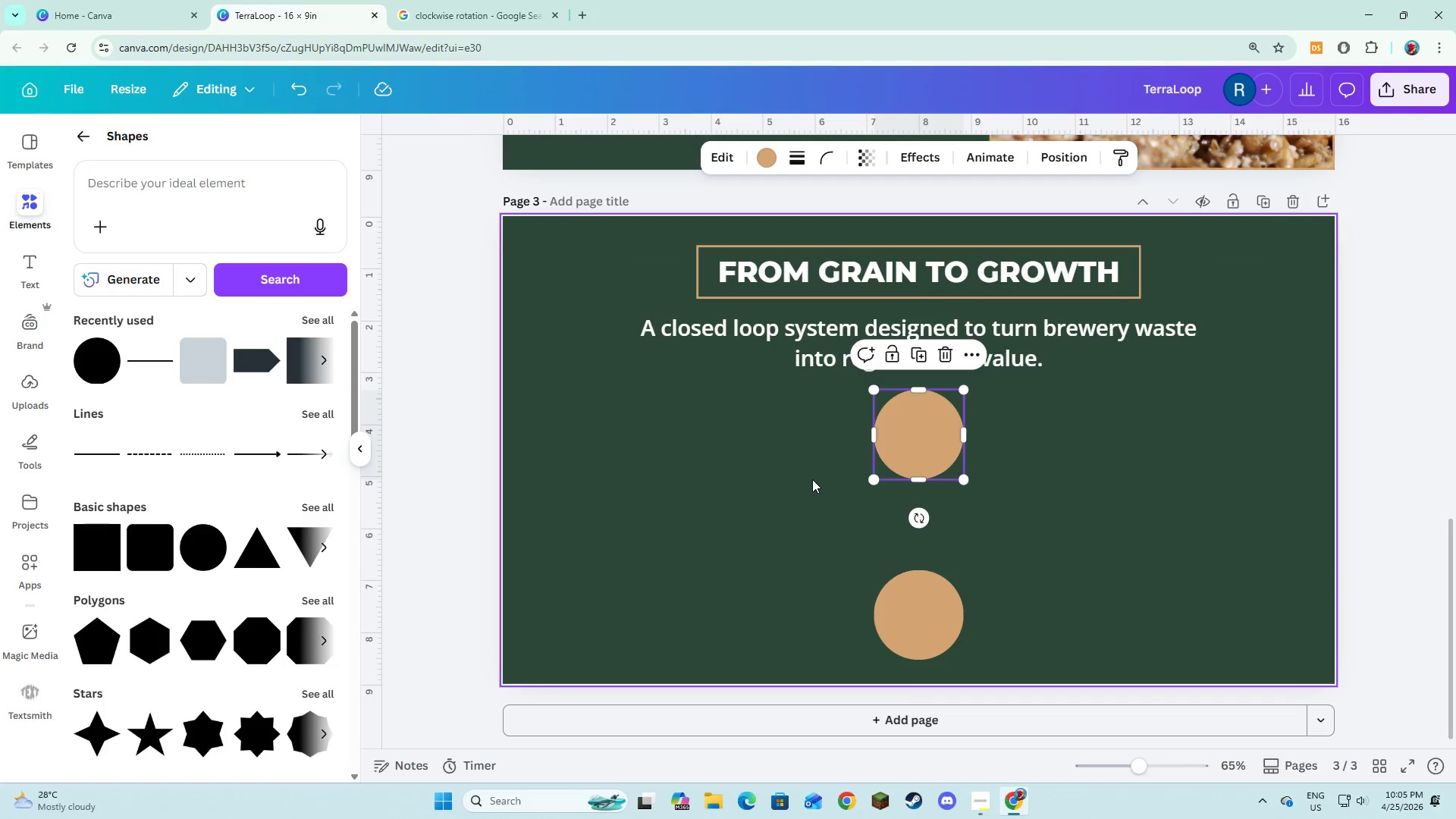 
left_click([812, 479])
 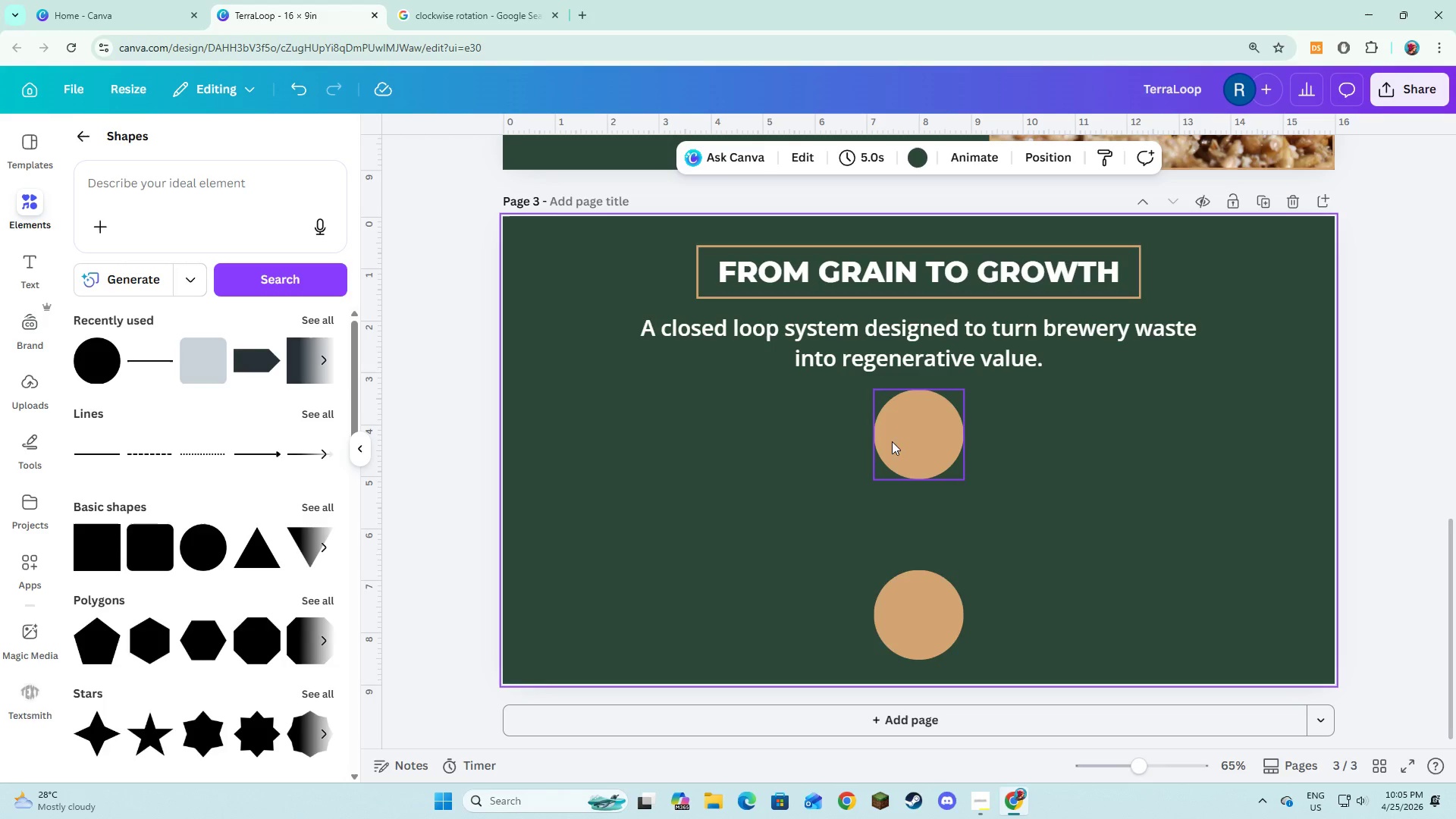 
left_click([899, 433])
 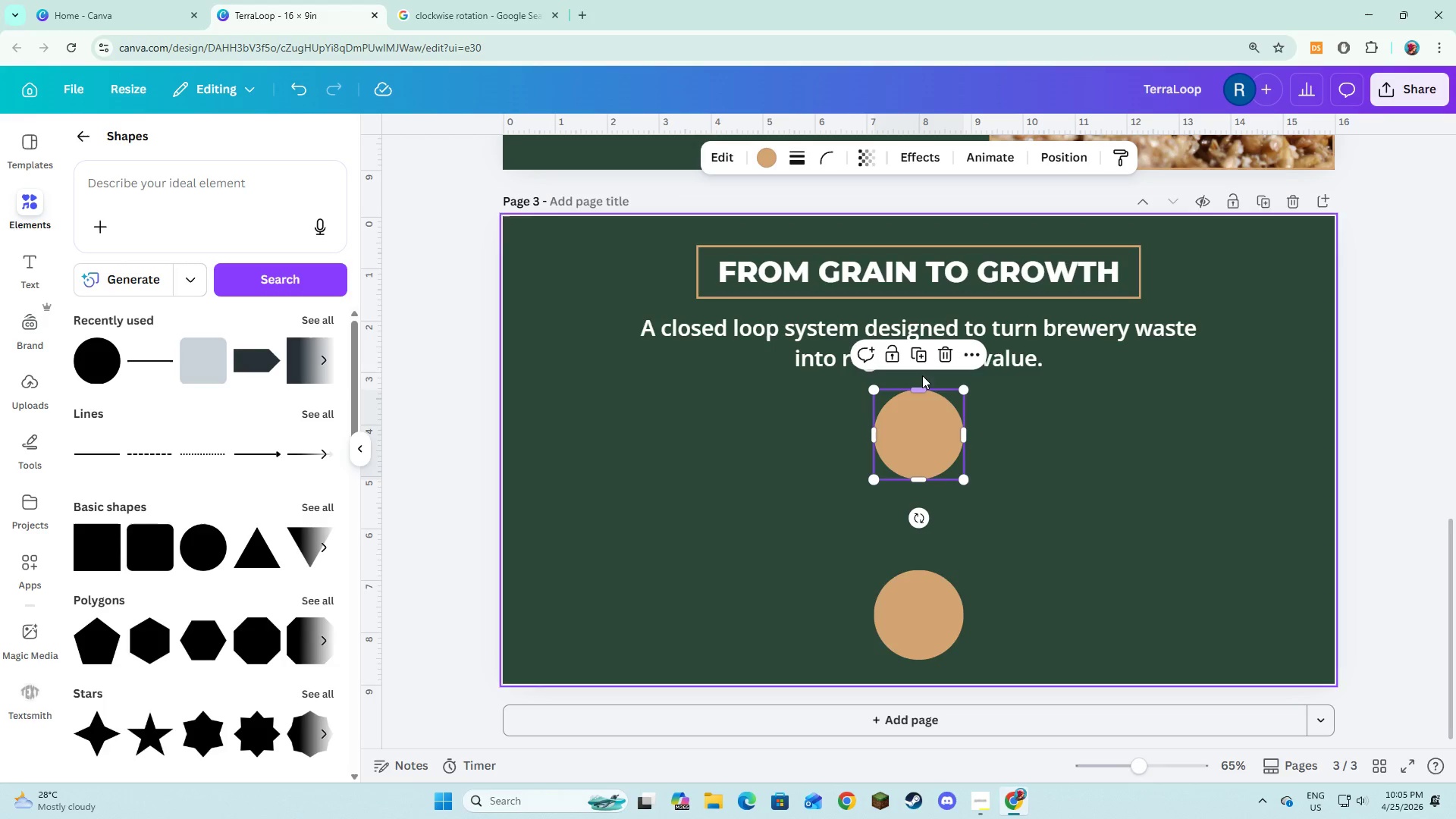 
left_click([918, 360])
 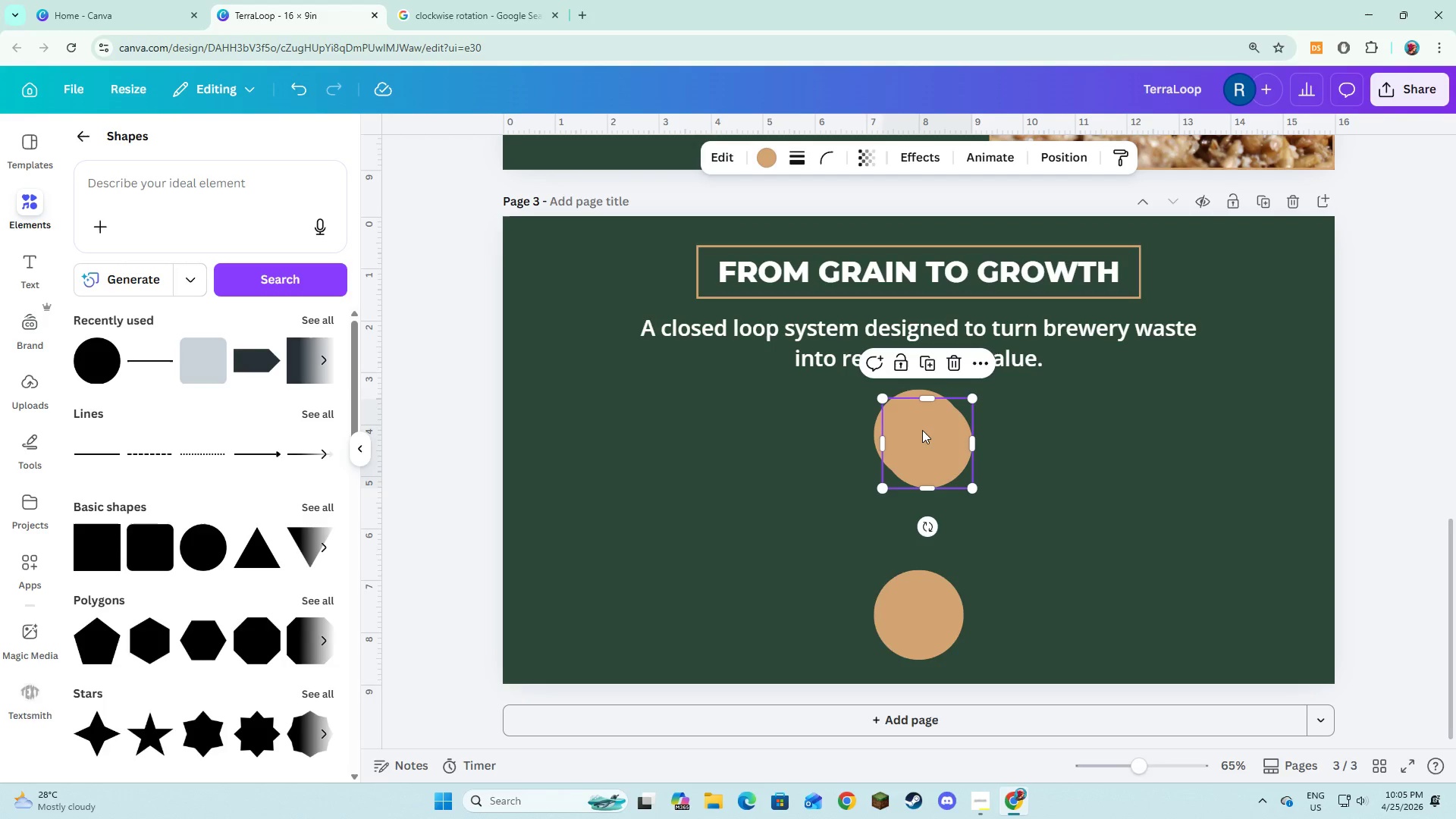 
left_click_drag(start_coordinate=[922, 431], to_coordinate=[1050, 453])
 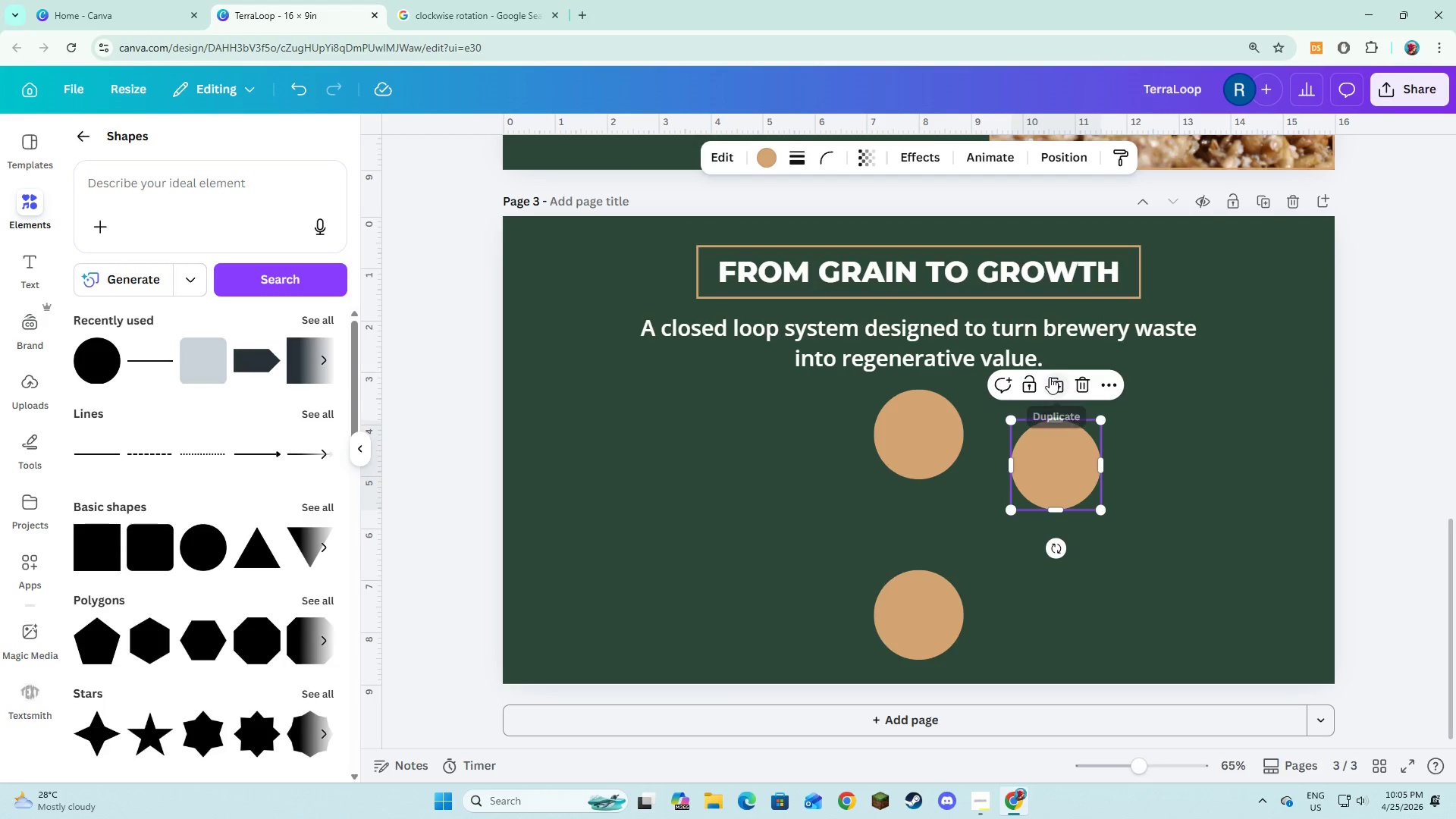 
left_click([1059, 385])
 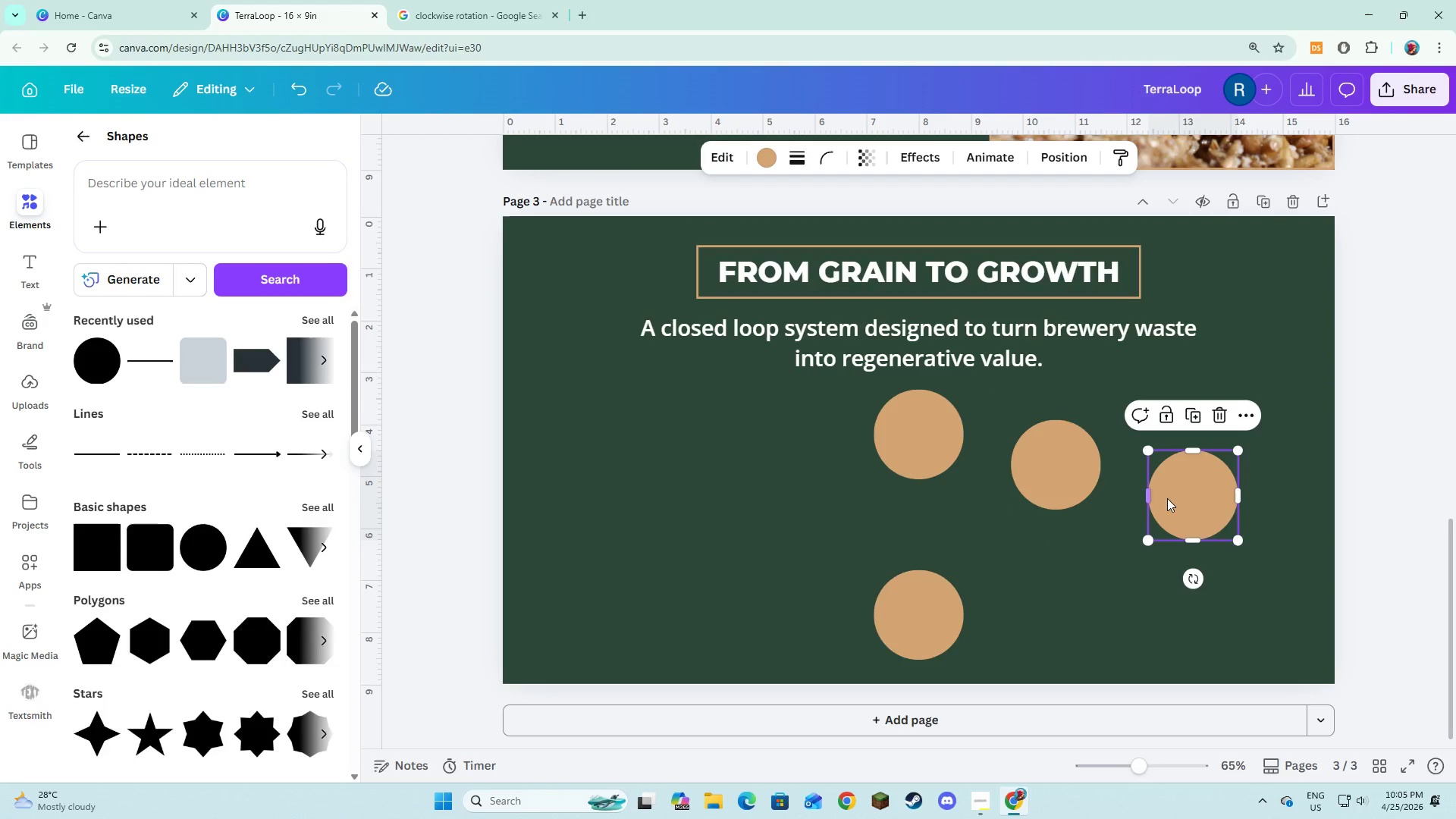 
left_click_drag(start_coordinate=[1181, 496], to_coordinate=[1042, 585])
 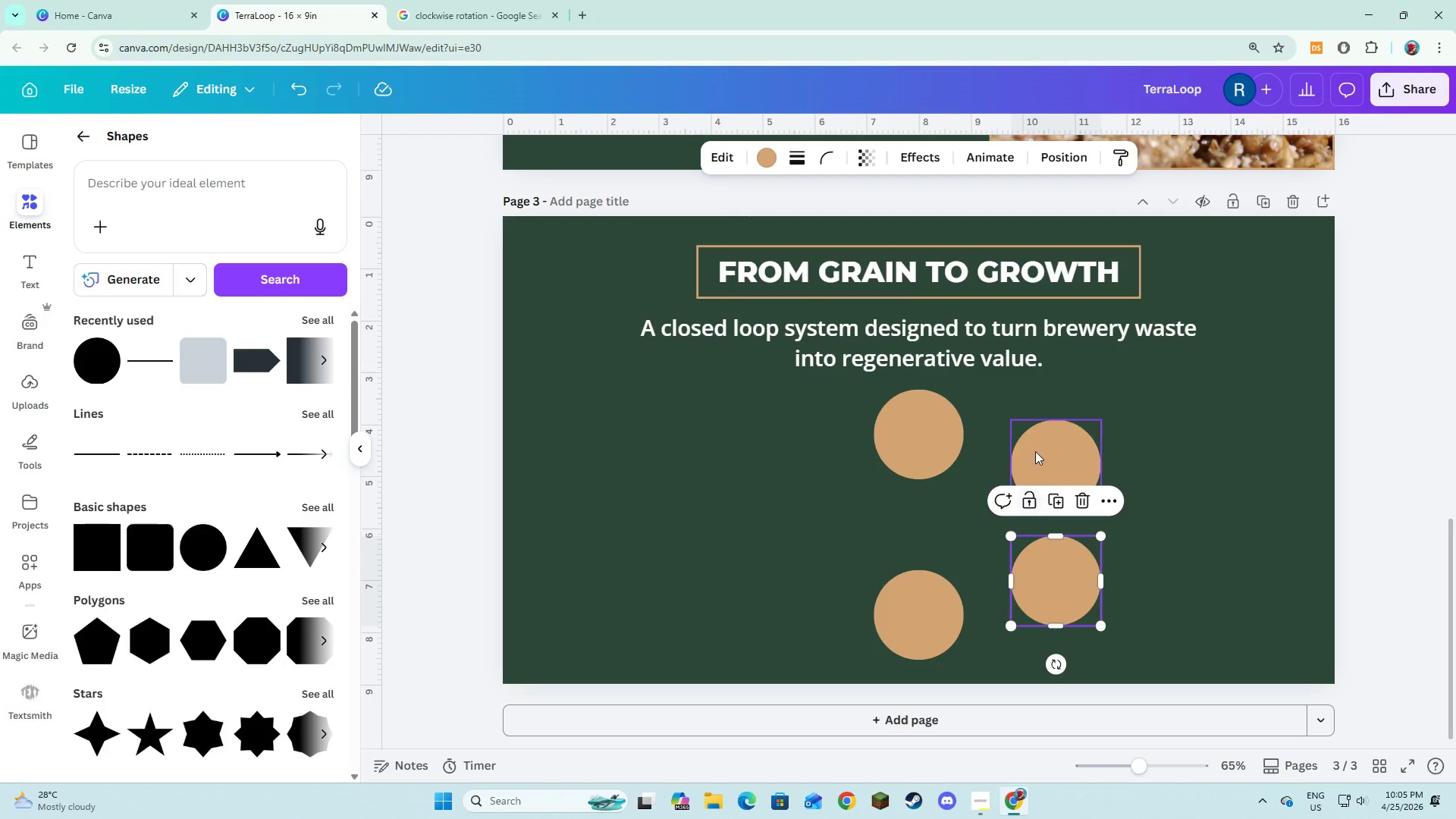 
left_click([1035, 450])
 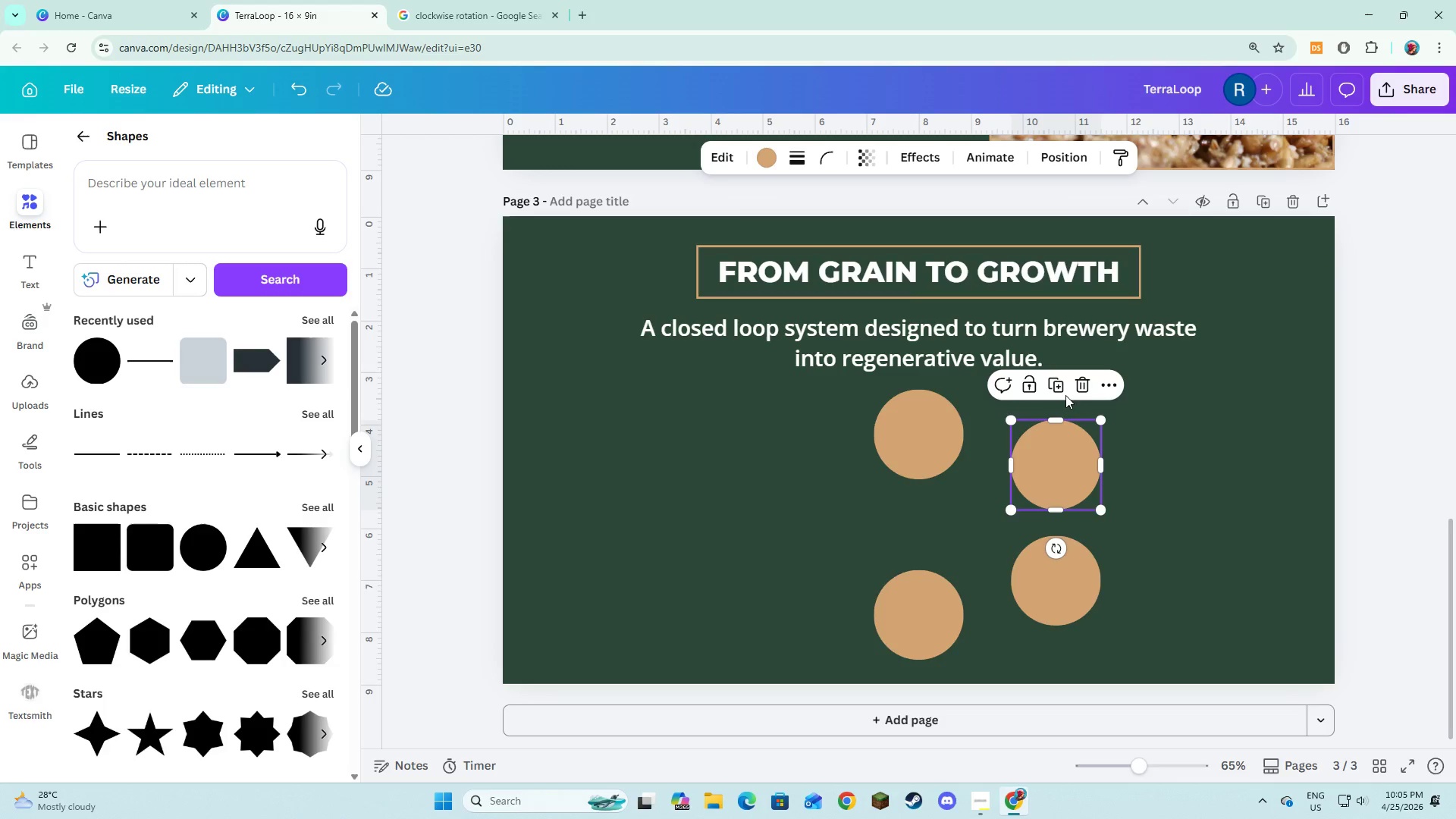 
left_click([1059, 390])
 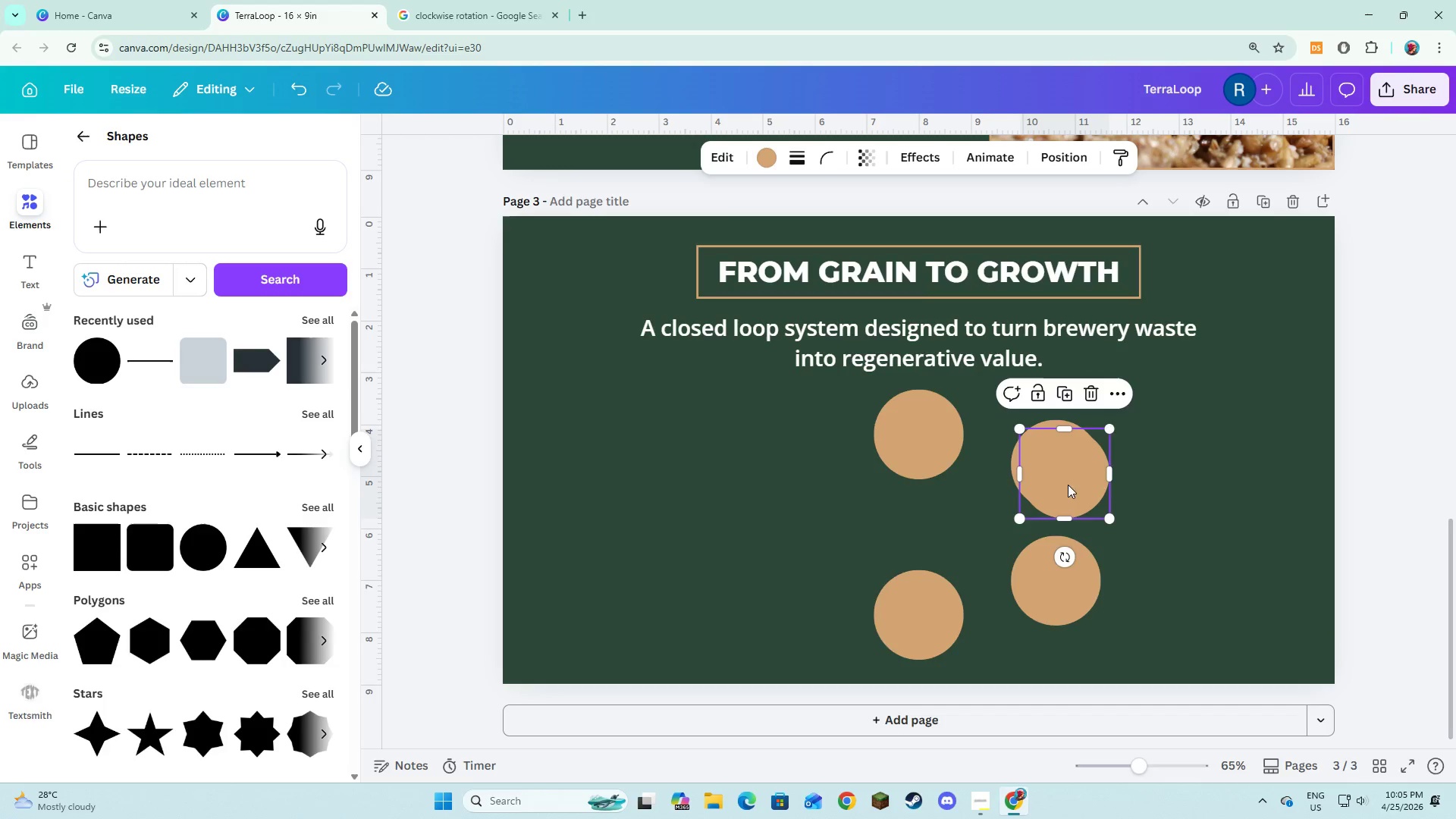 
left_click_drag(start_coordinate=[1068, 488], to_coordinate=[792, 481])
 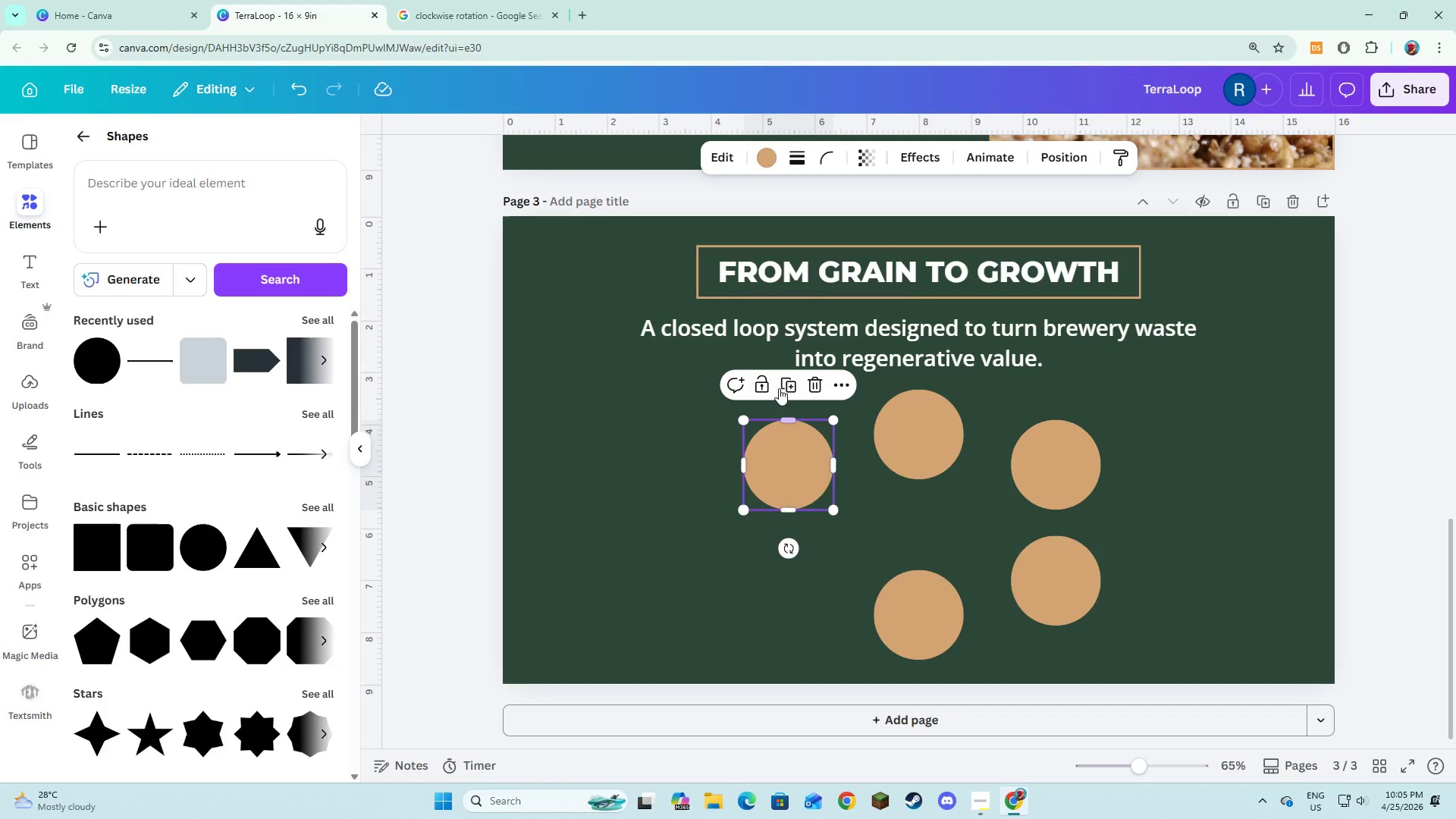 
left_click([781, 384])
 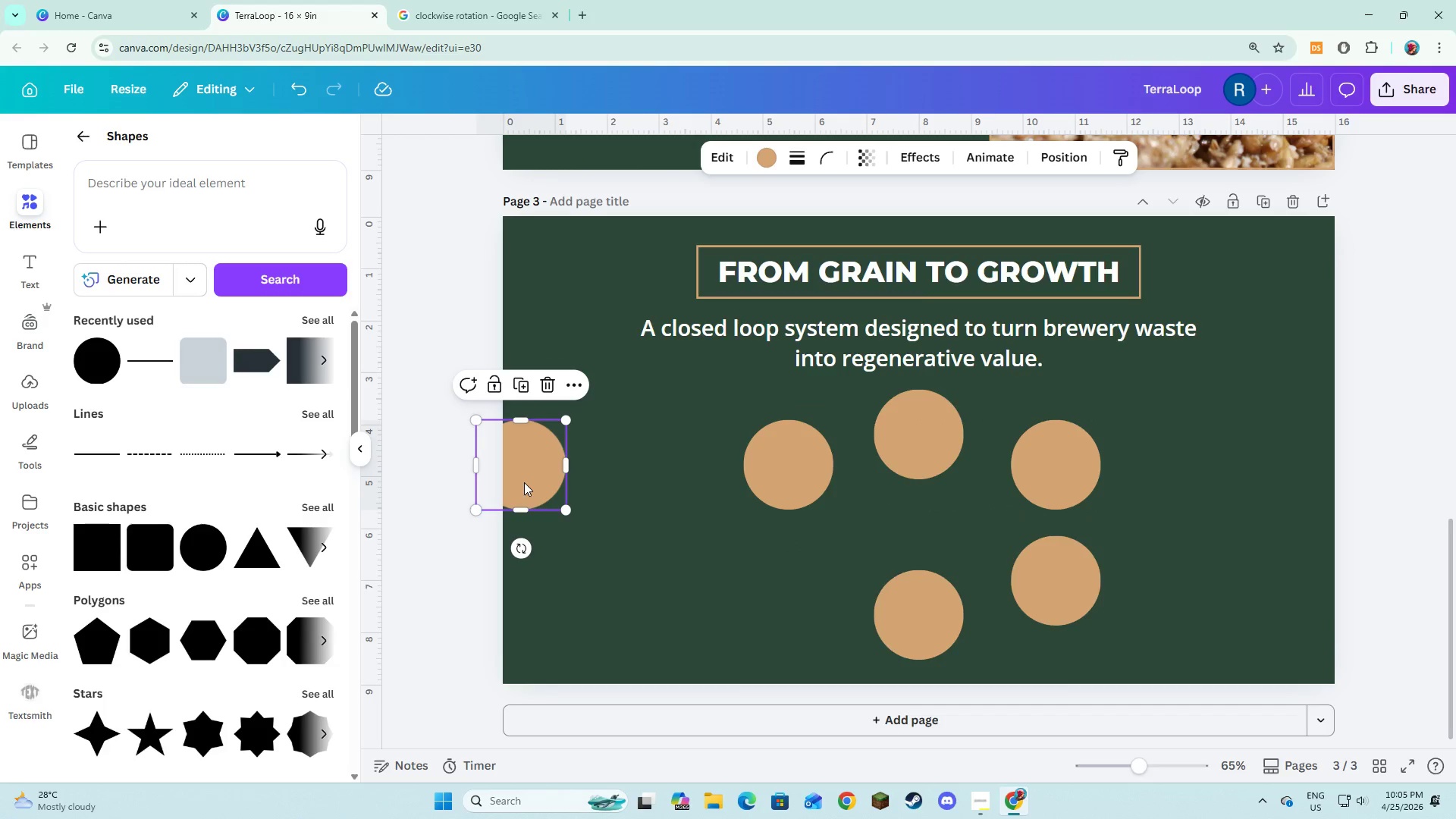 
left_click_drag(start_coordinate=[518, 472], to_coordinate=[779, 576])
 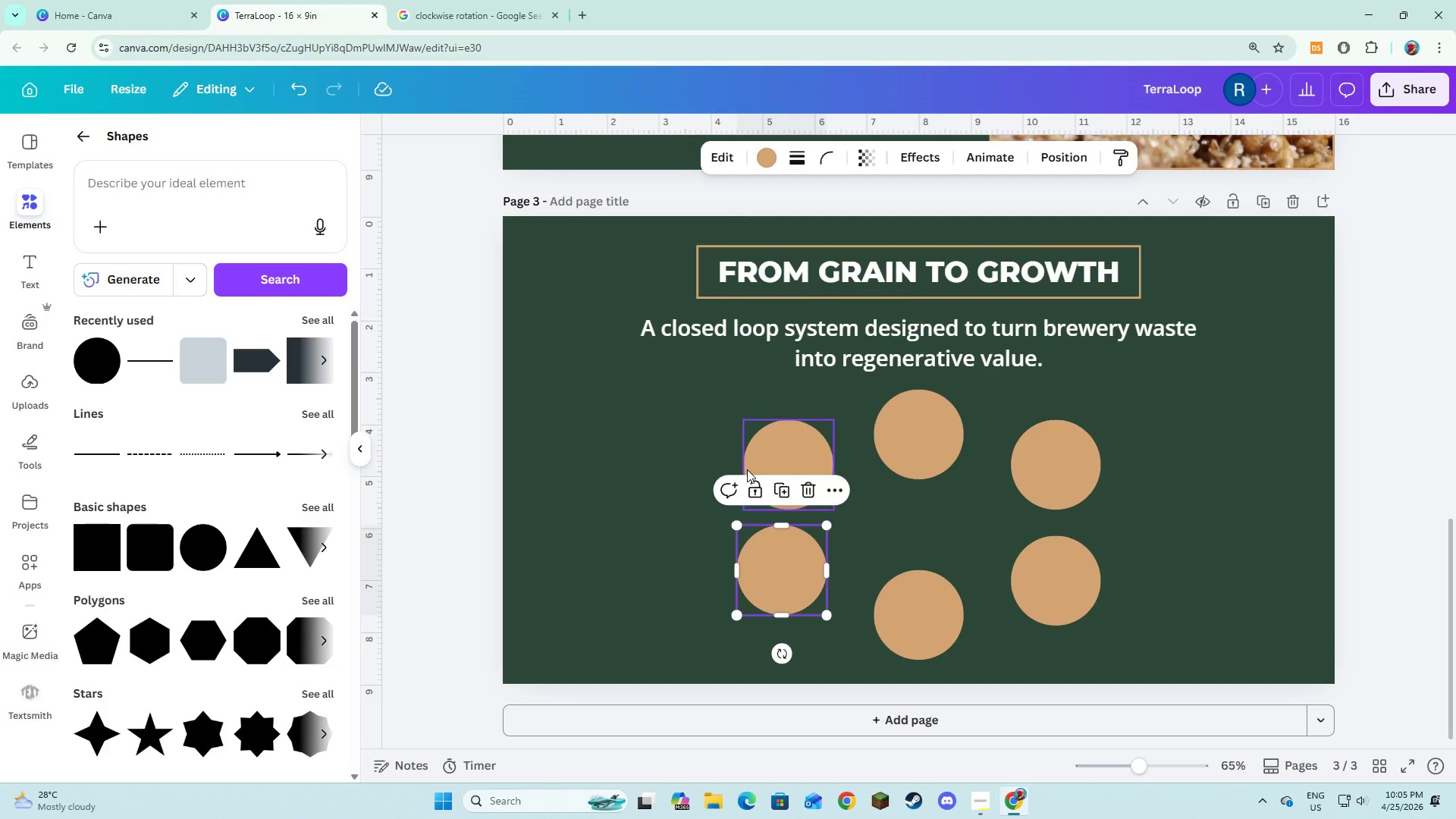 
left_click([701, 522])
 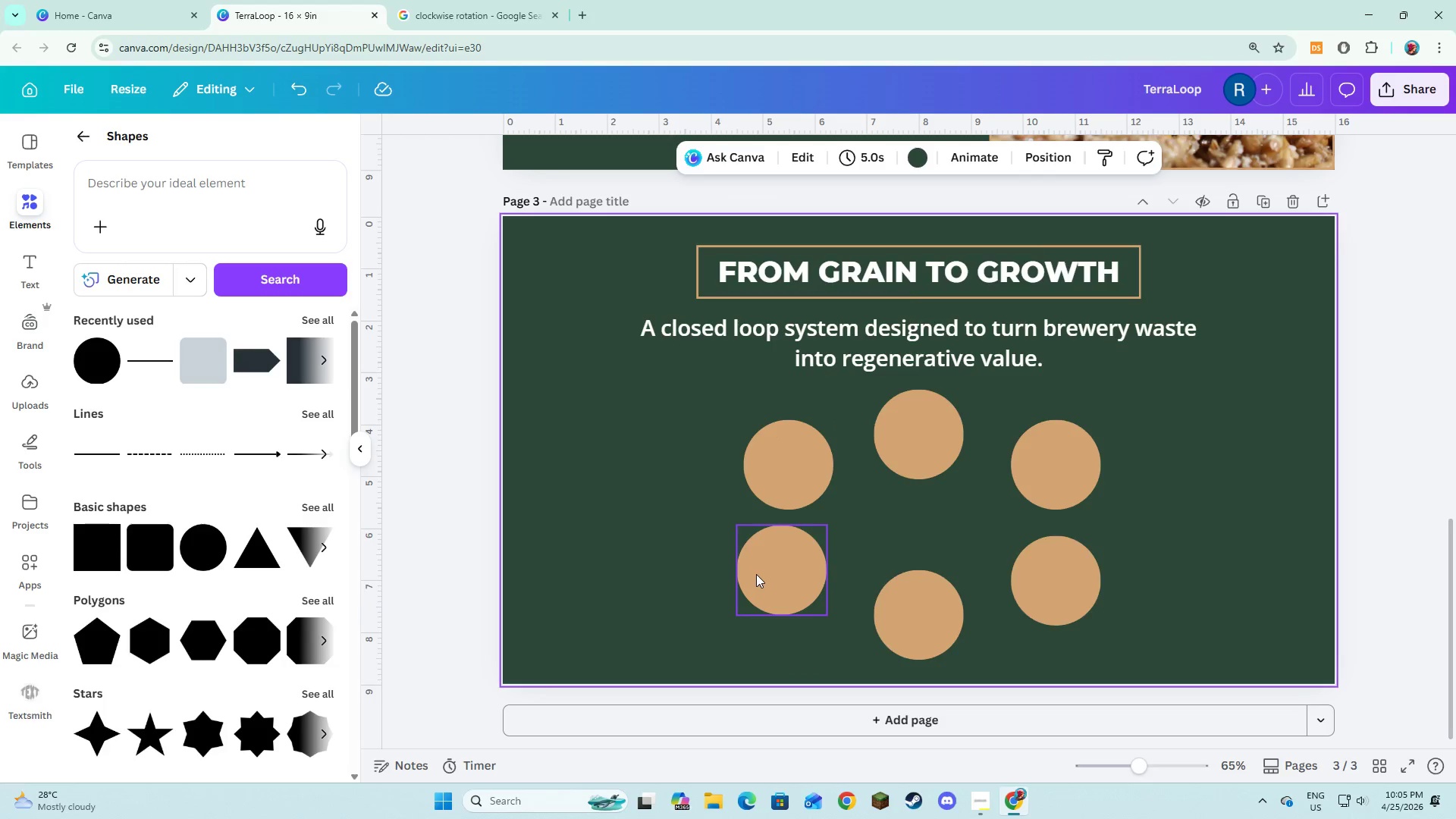 
left_click_drag(start_coordinate=[758, 573], to_coordinate=[767, 573])
 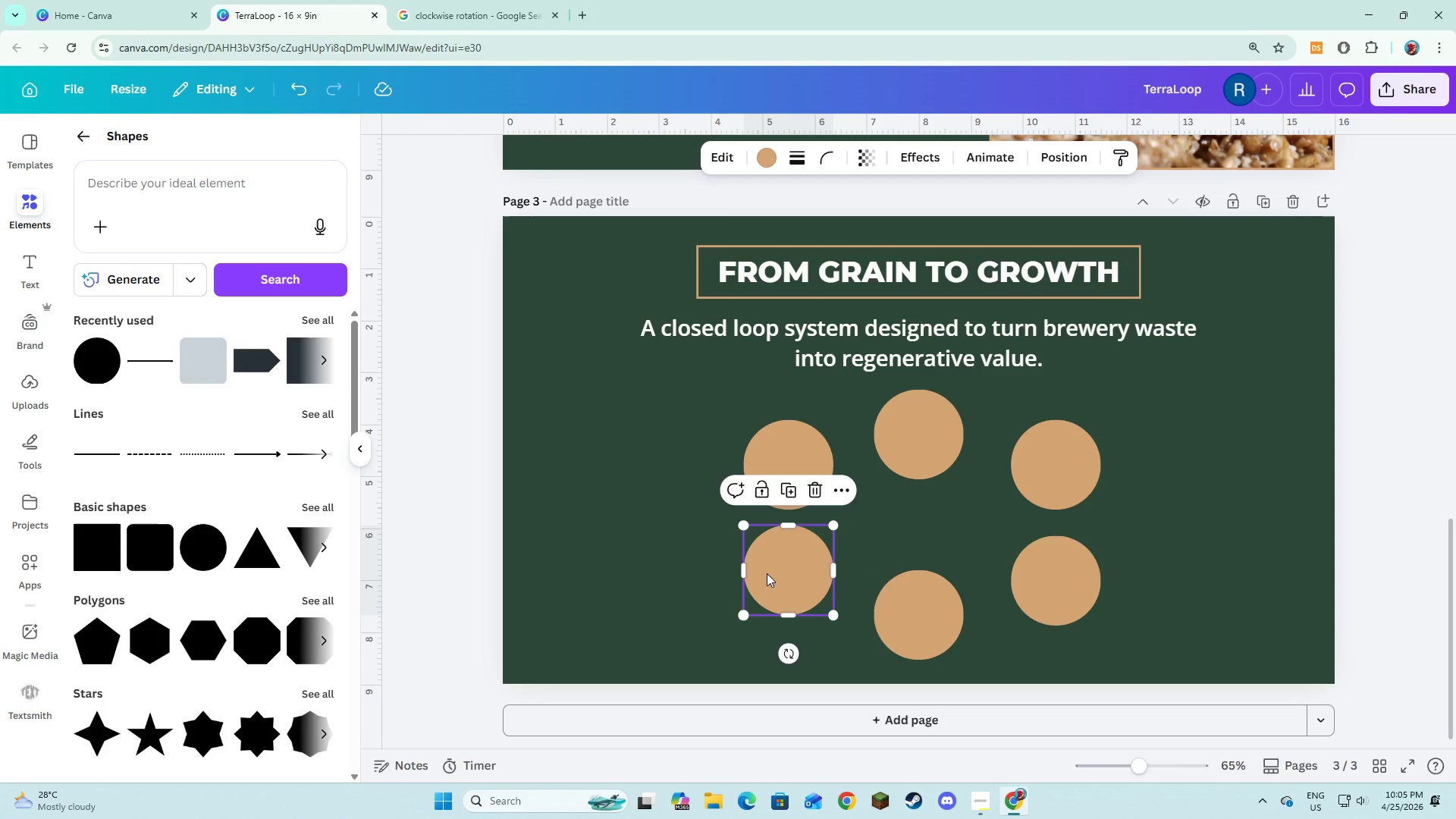 
wait(5.31)
 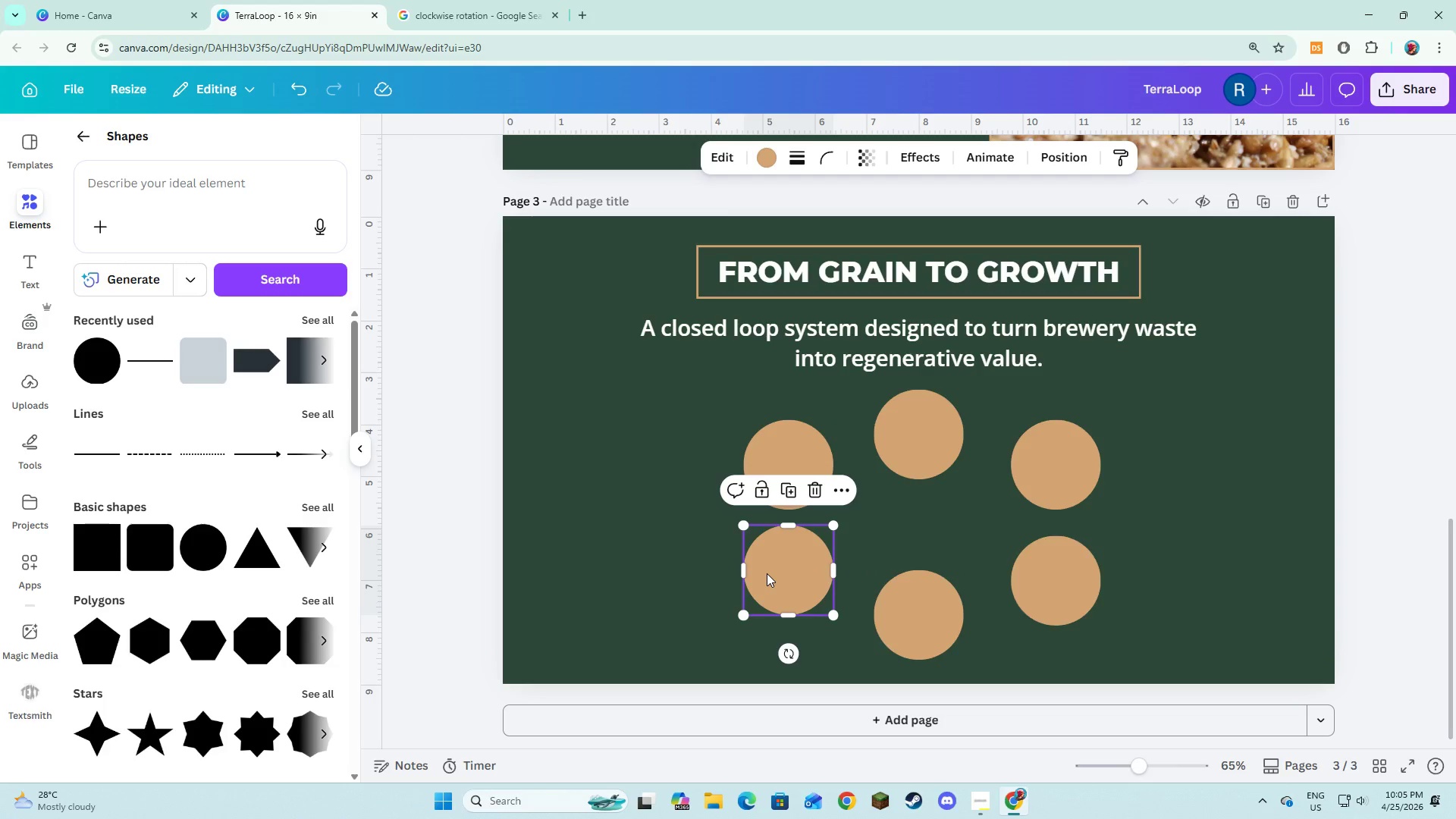 
hold_key(key=ShiftLeft, duration=2.64)
left_click([911, 607])
 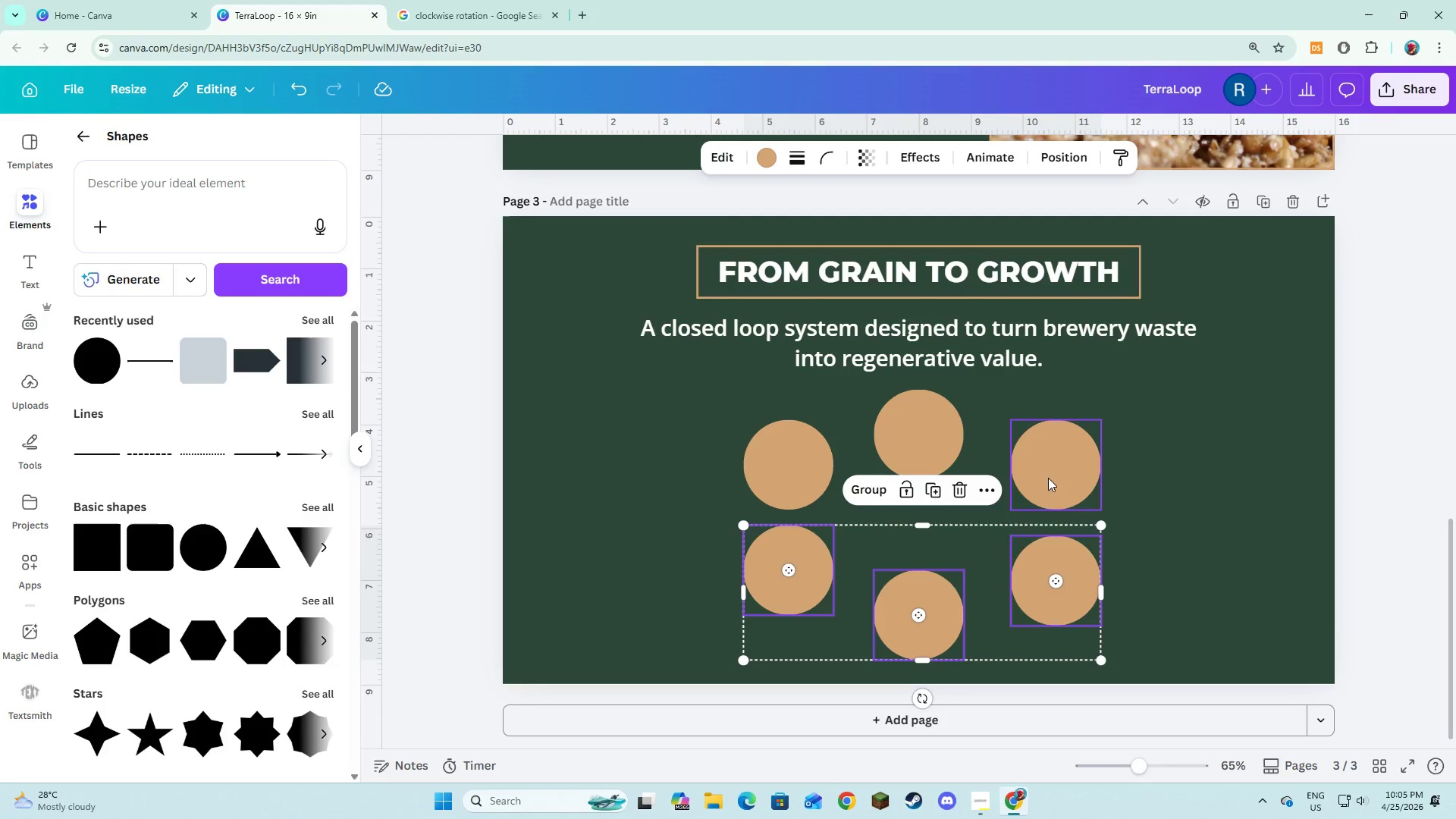 
double_click([1050, 457])
 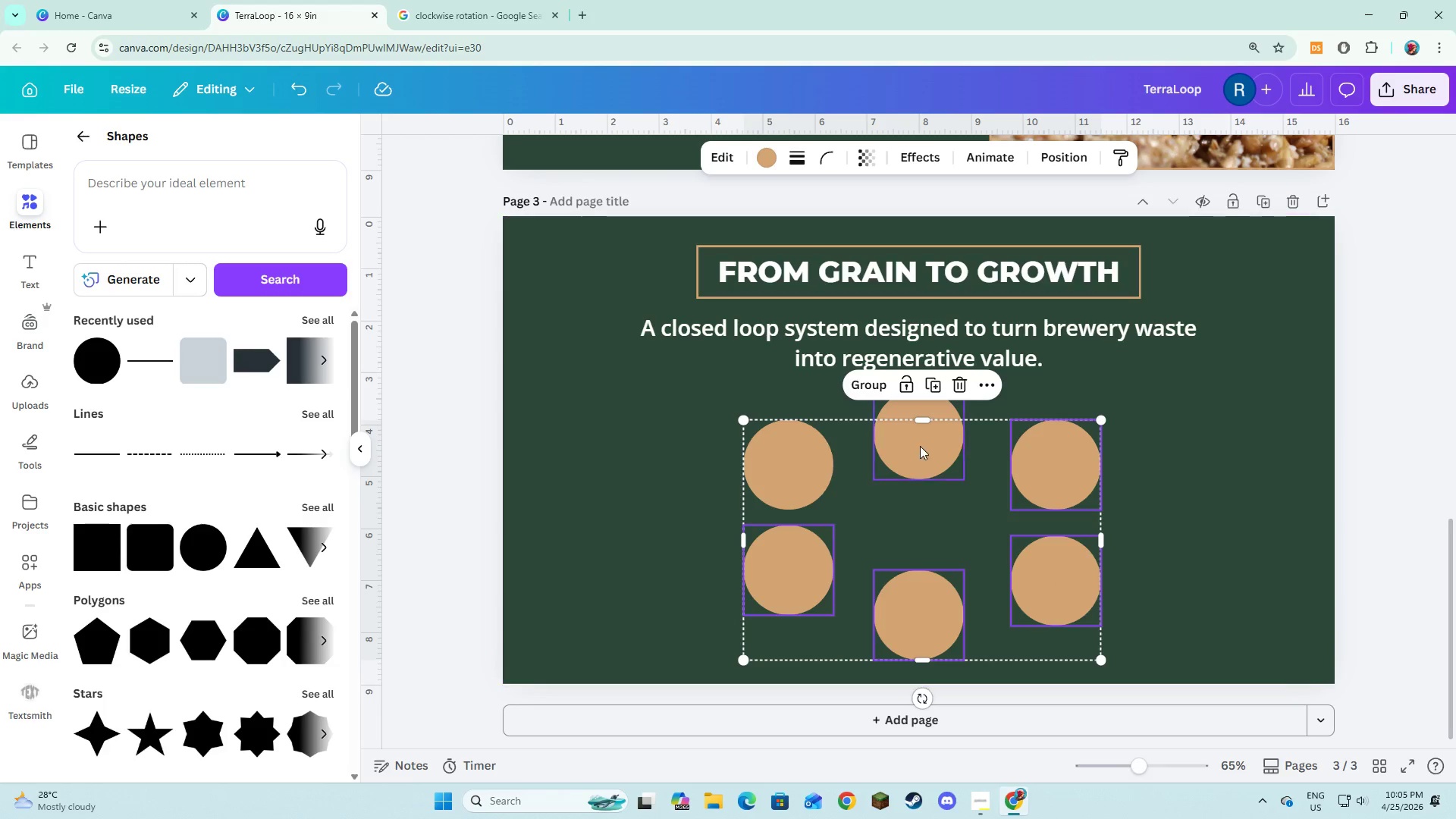 
left_click([920, 446])
 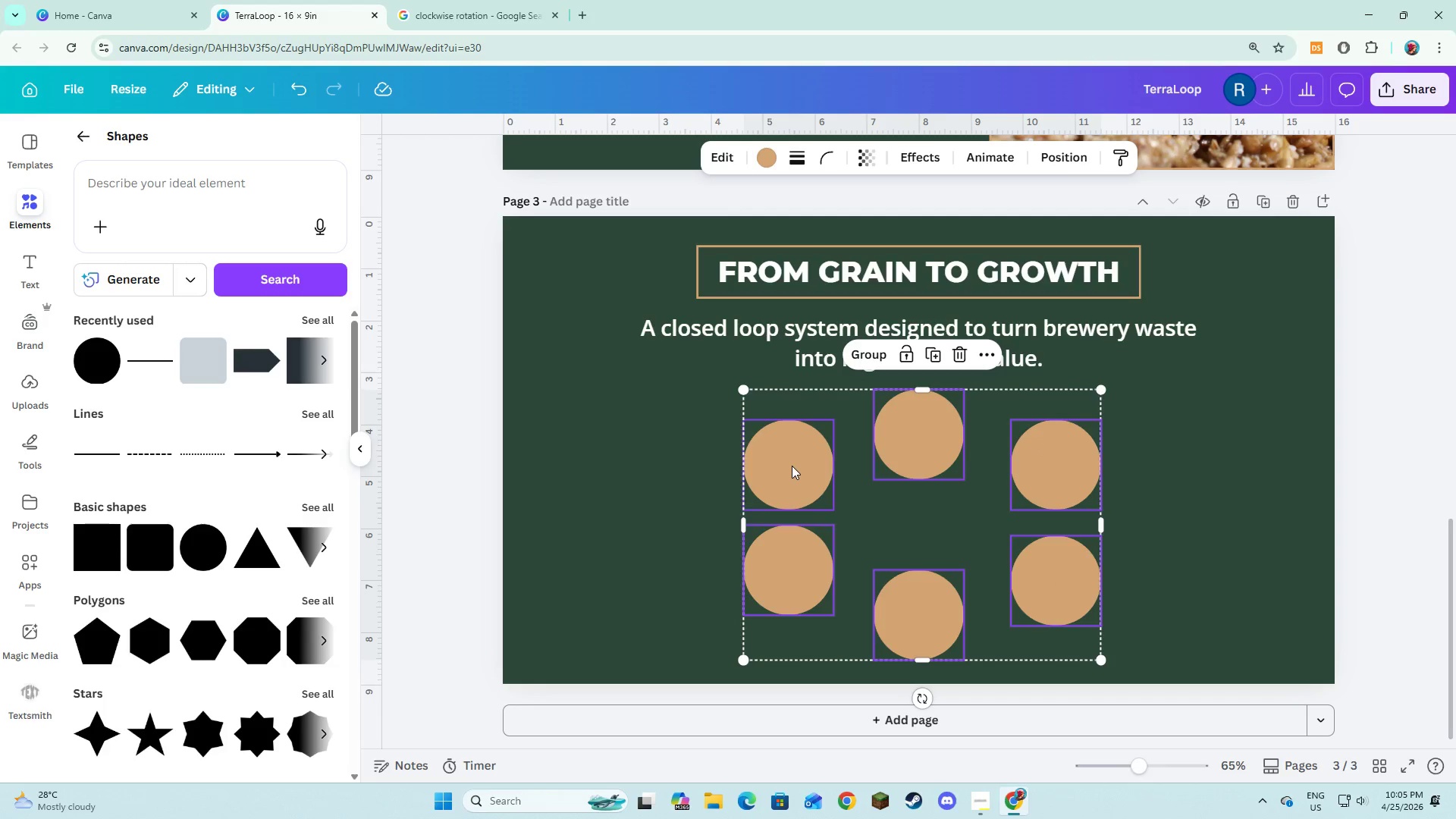 
left_click([792, 466])
 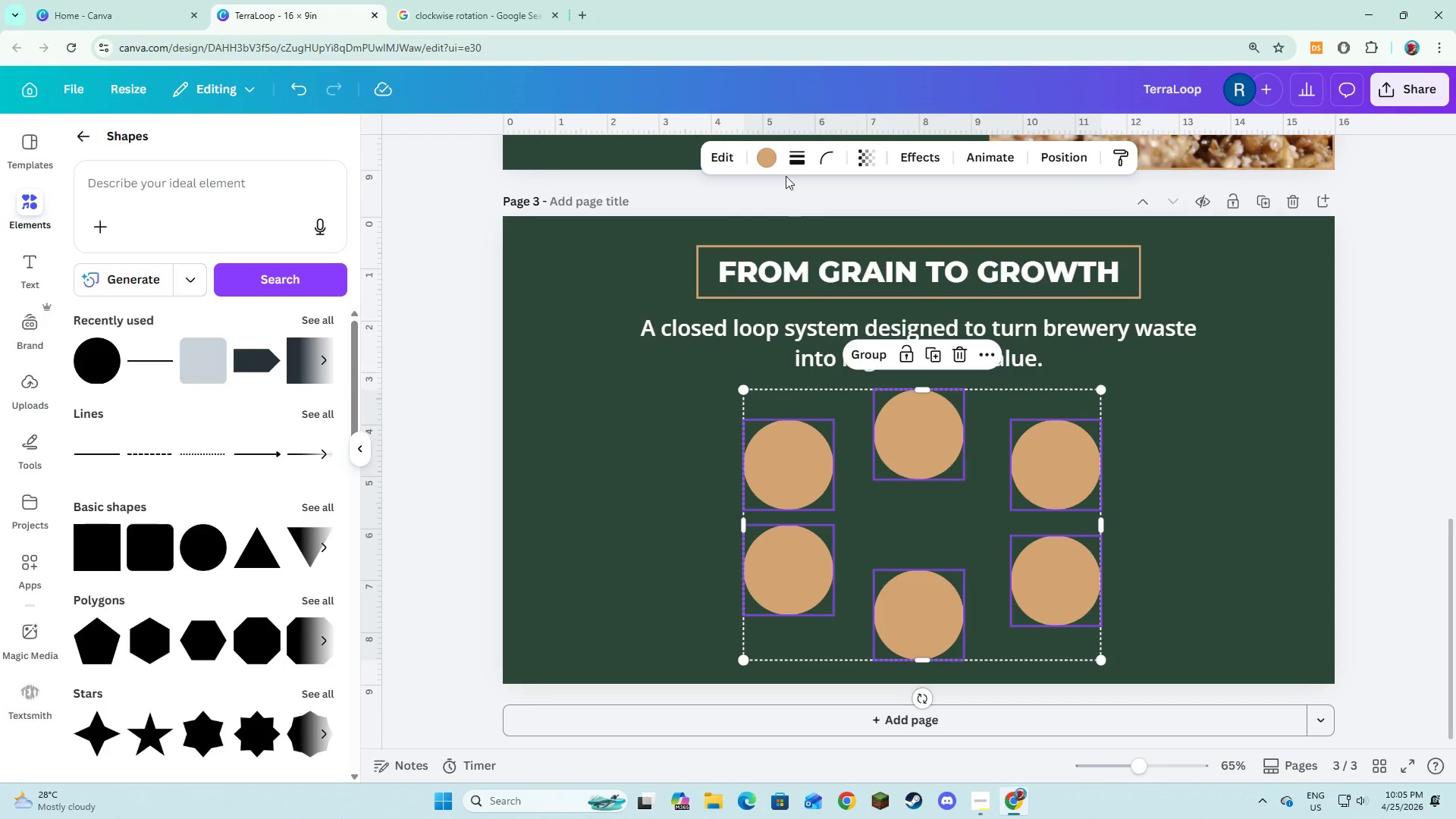 
left_click([782, 155])
 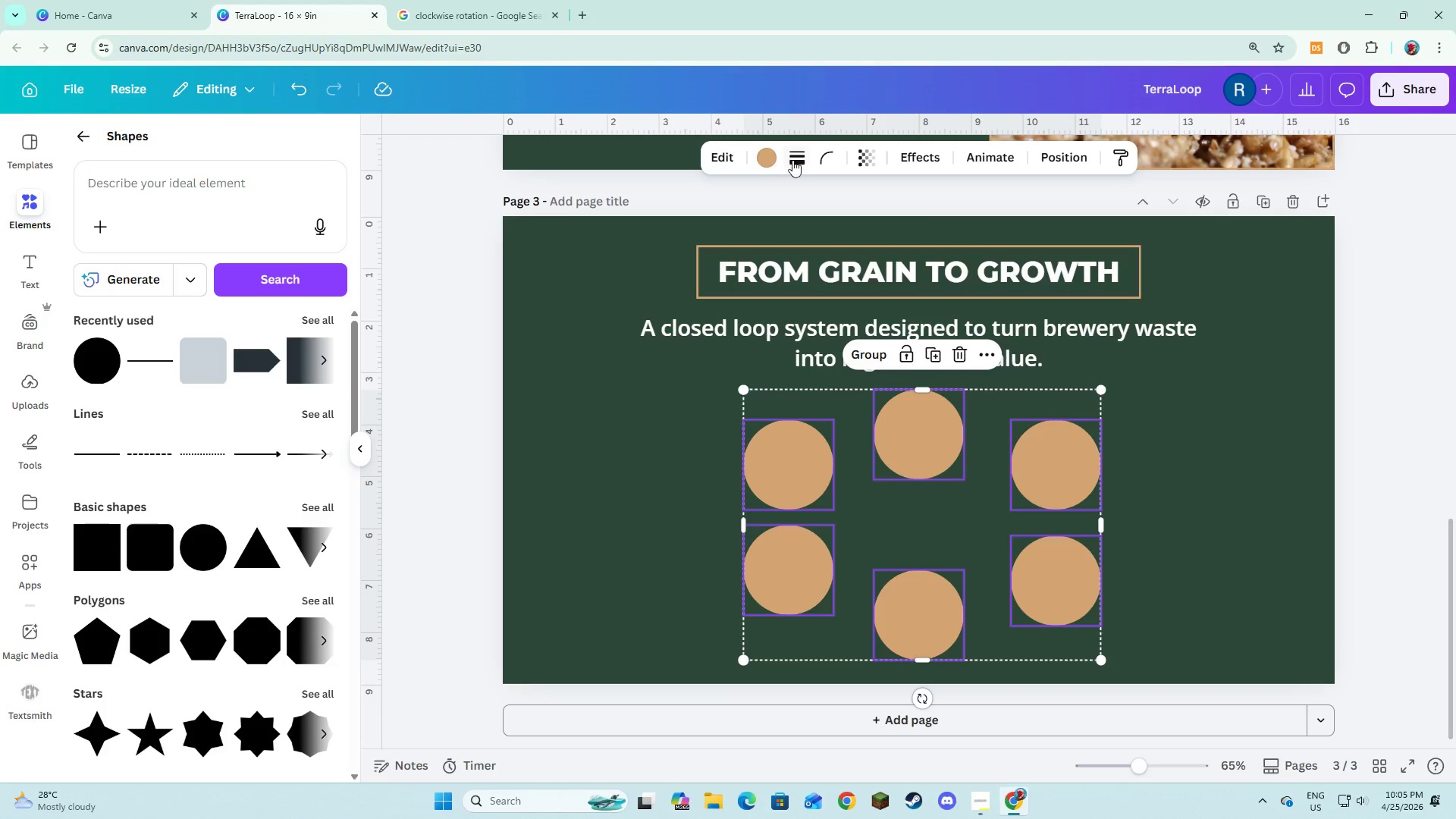 
left_click([799, 163])
 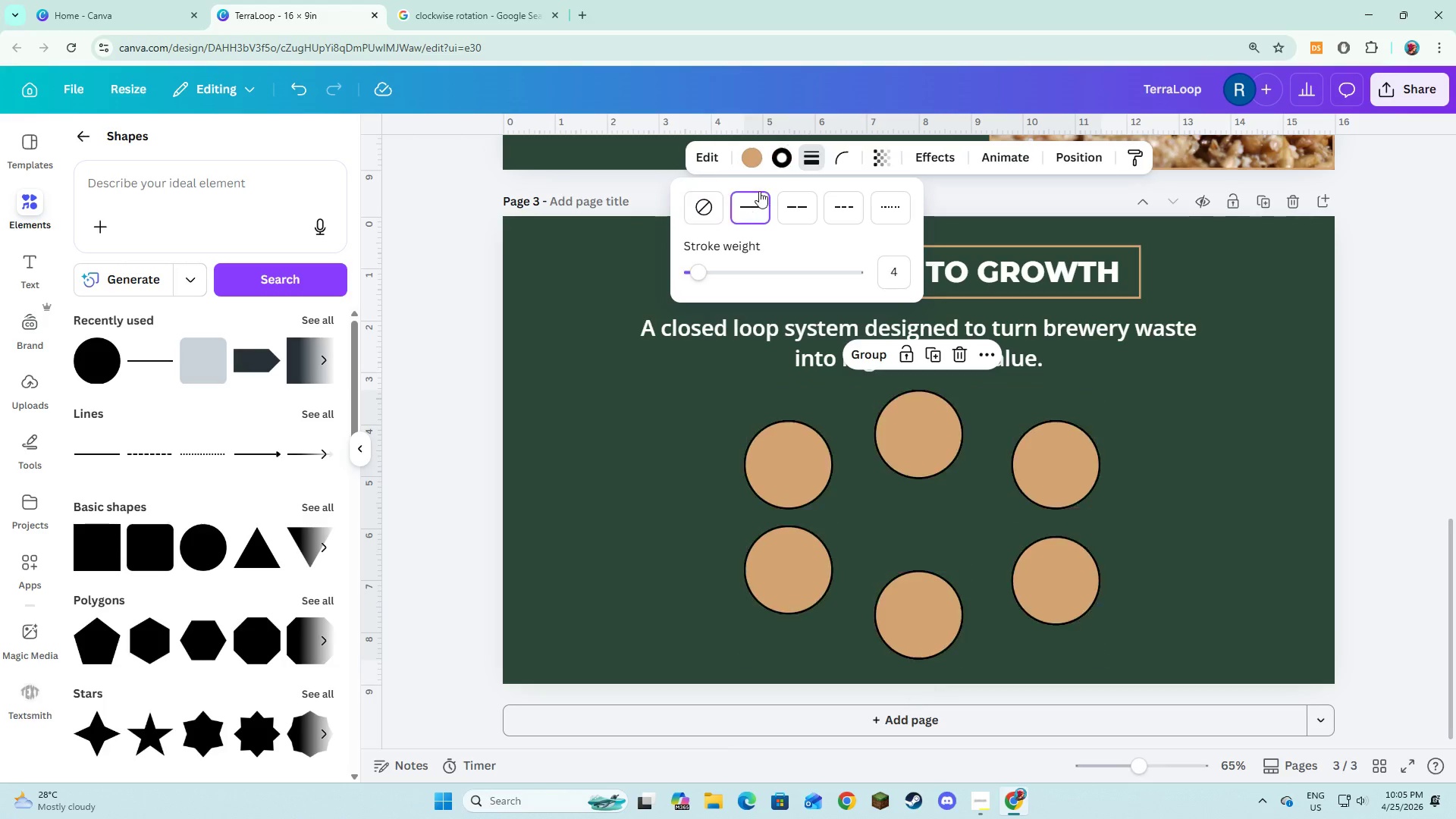 
left_click([776, 159])
 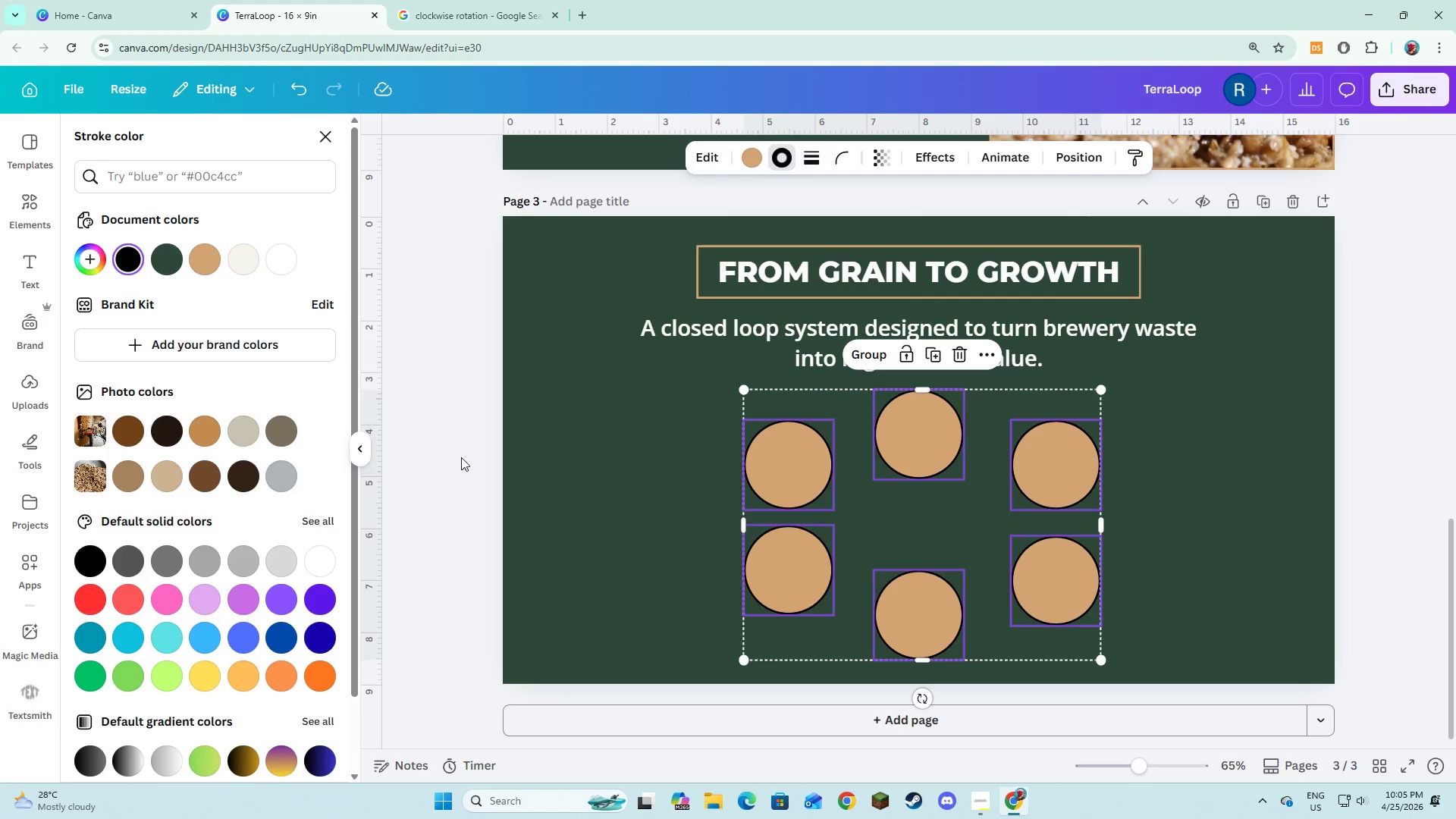 
left_click([242, 262])
 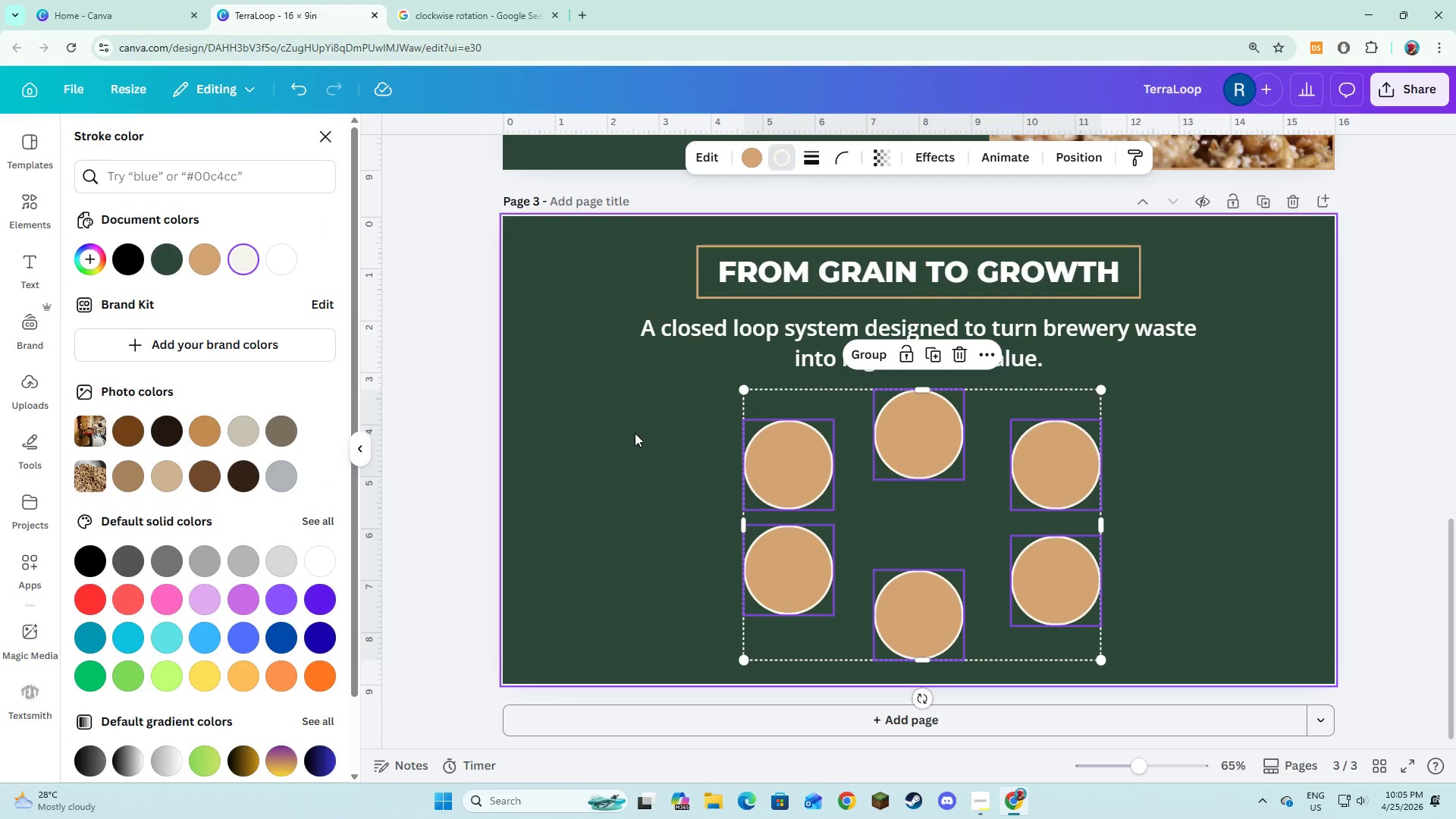 
left_click([635, 434])
 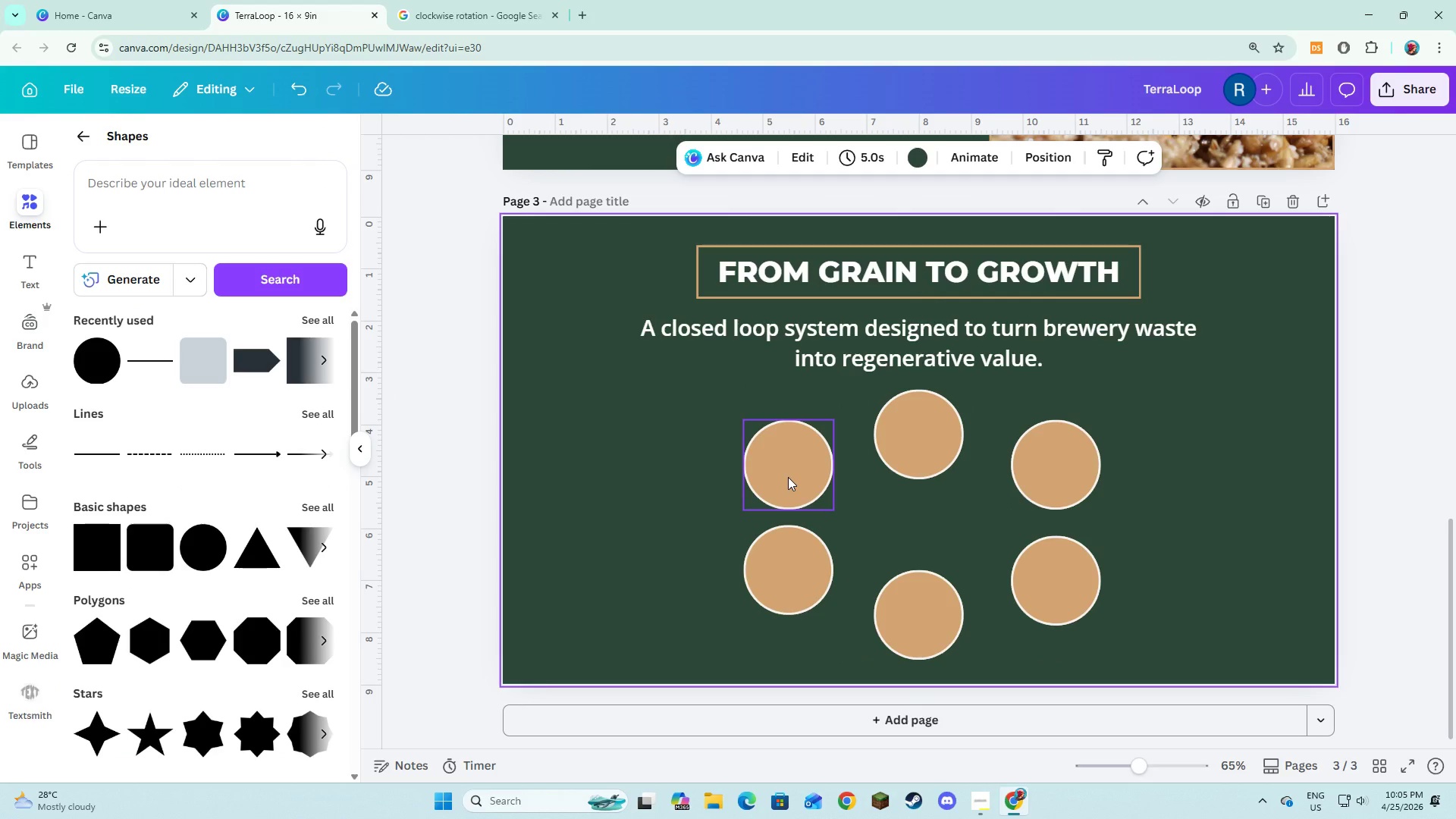 
wait(7.81)
 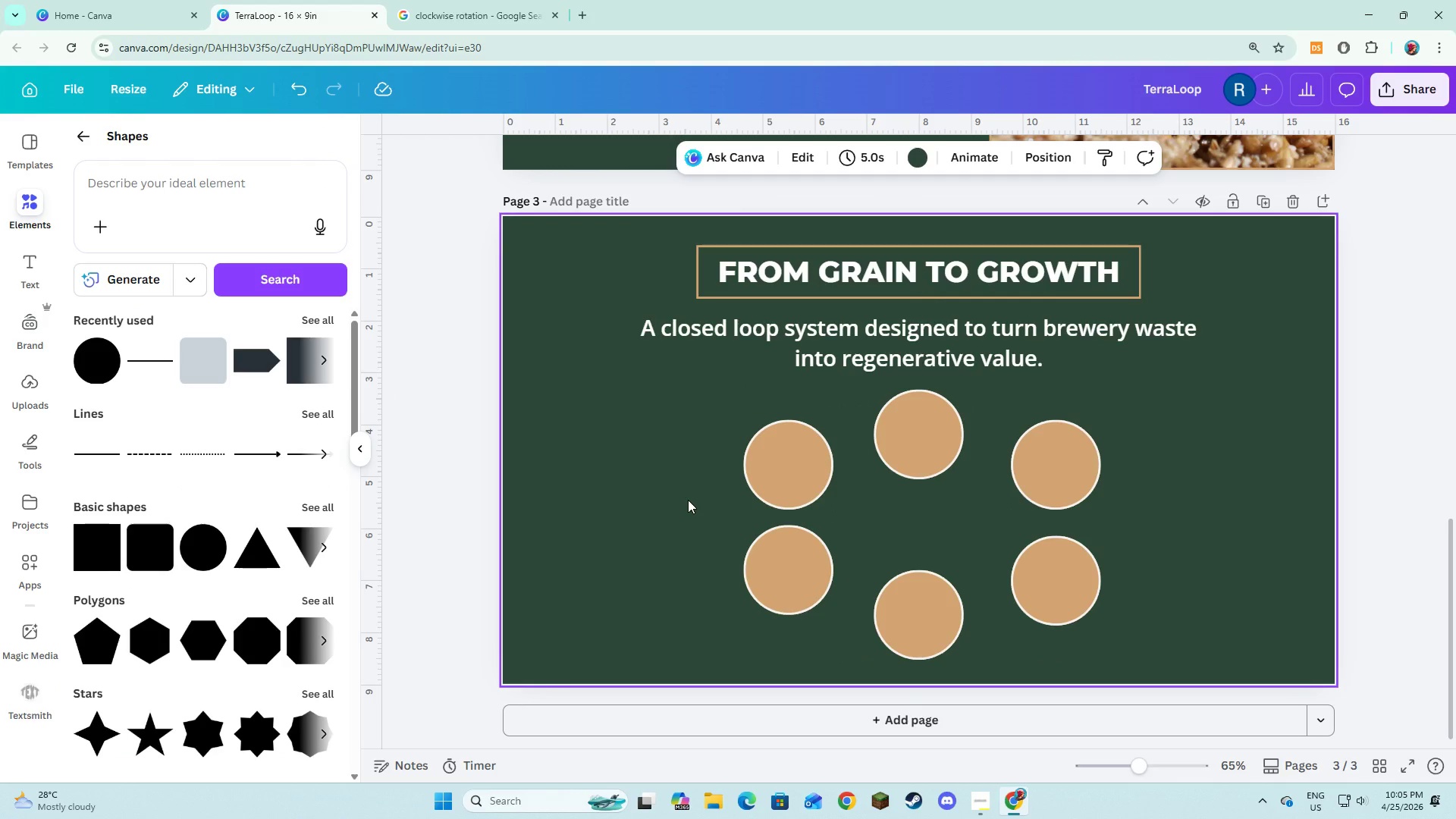 
left_click_drag(start_coordinate=[700, 441], to_coordinate=[1134, 615])
 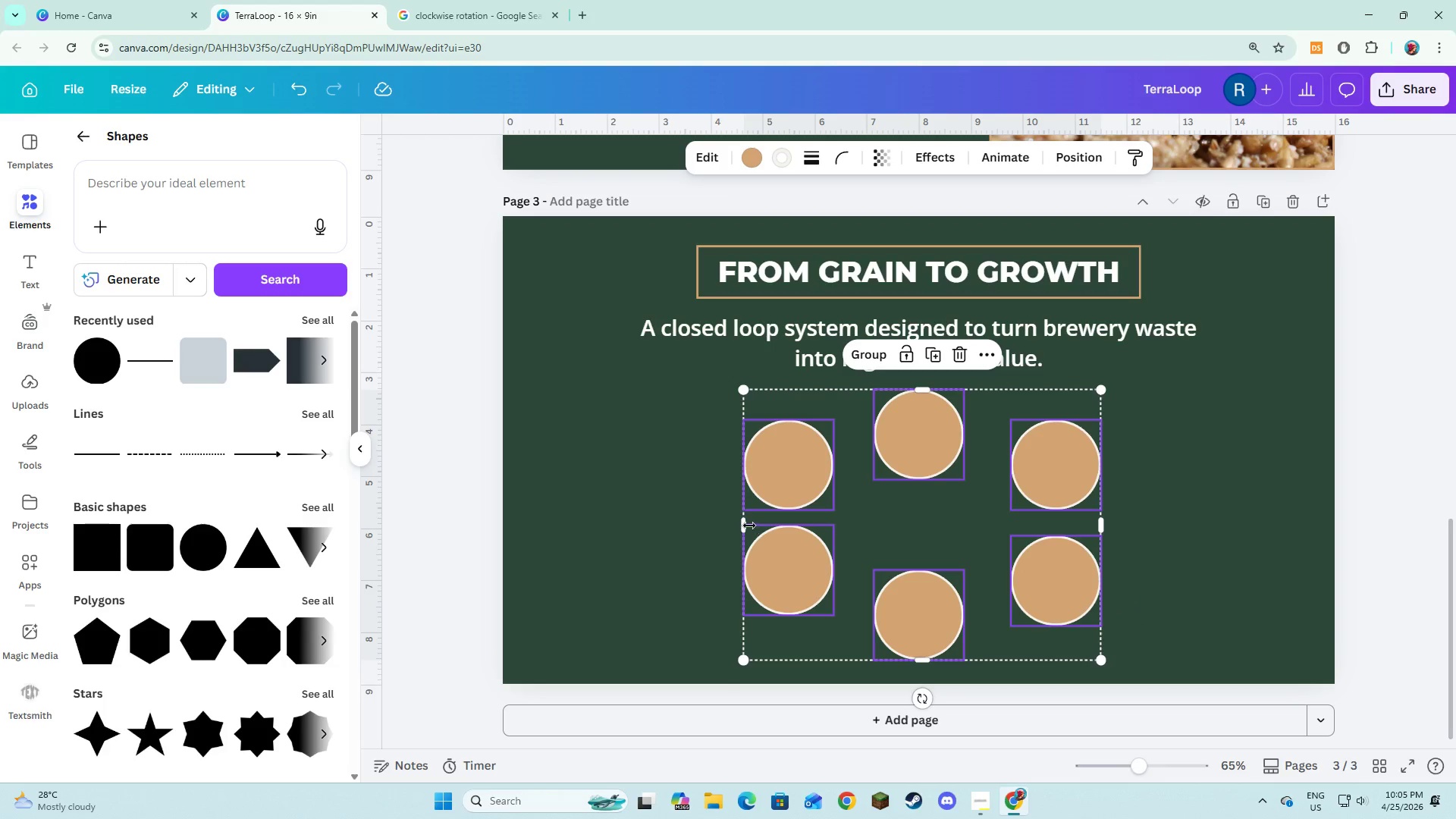 
left_click_drag(start_coordinate=[741, 522], to_coordinate=[679, 522])
 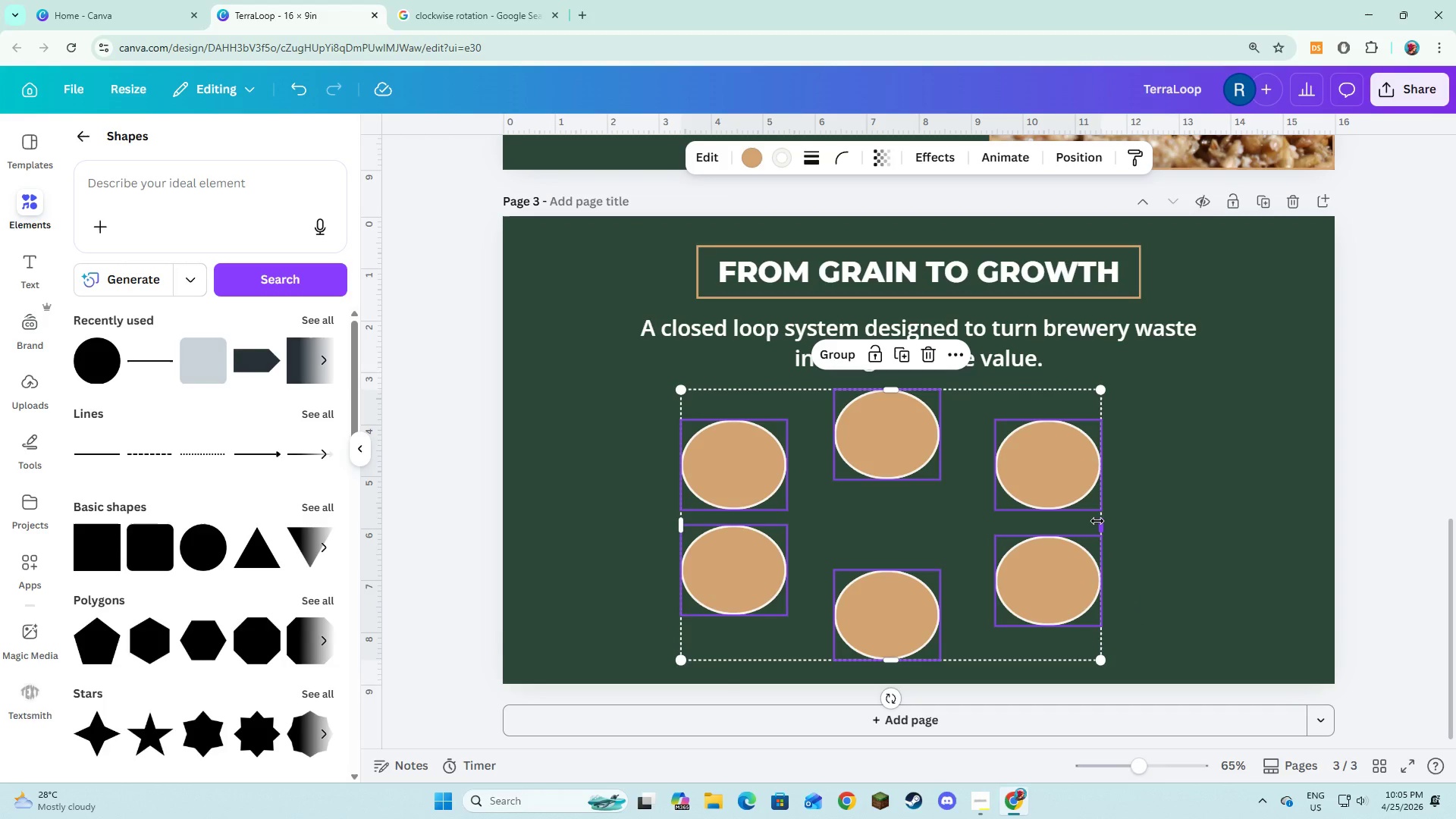 
left_click_drag(start_coordinate=[1097, 521], to_coordinate=[1141, 531])
 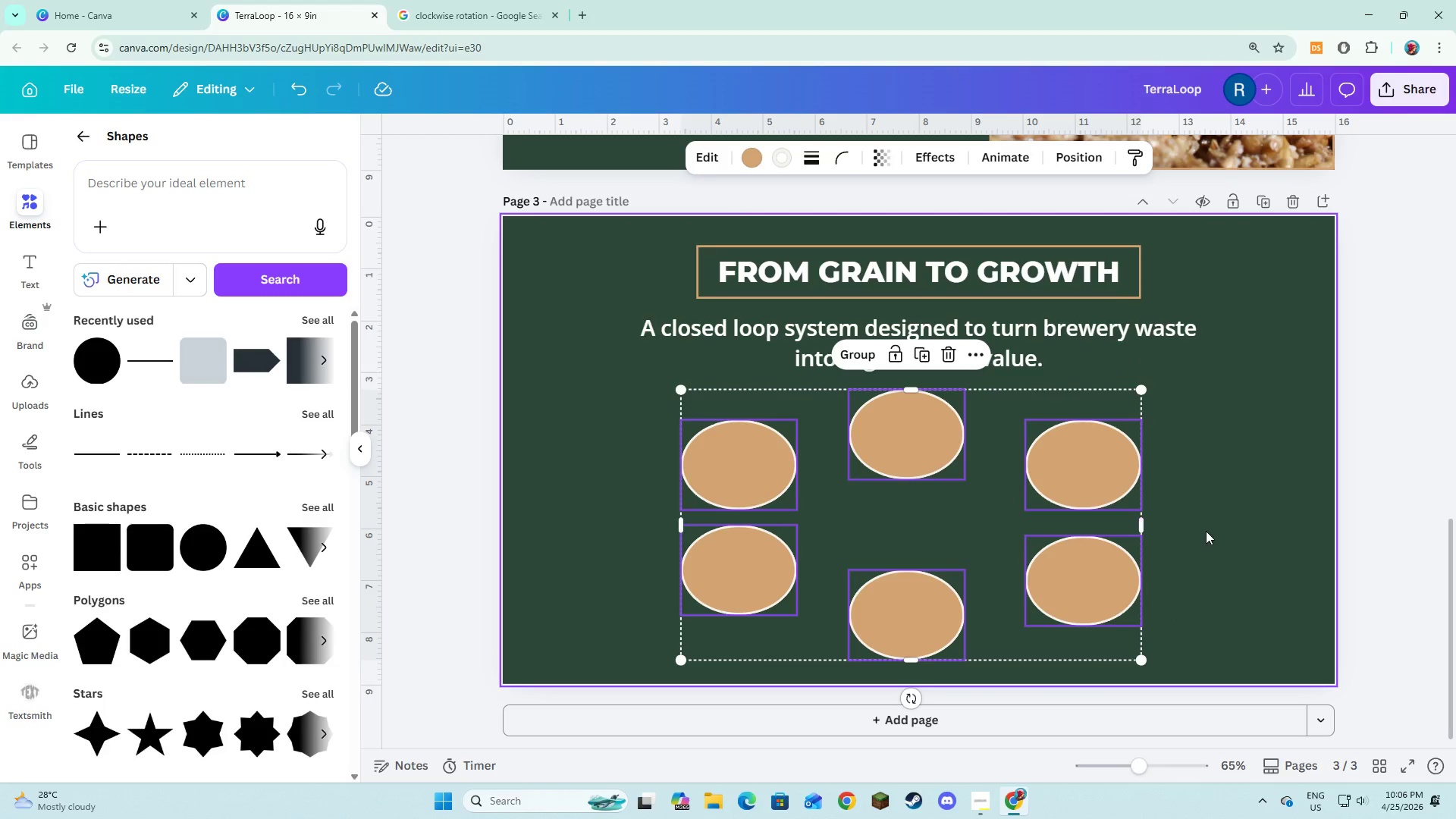 
left_click([1206, 531])
 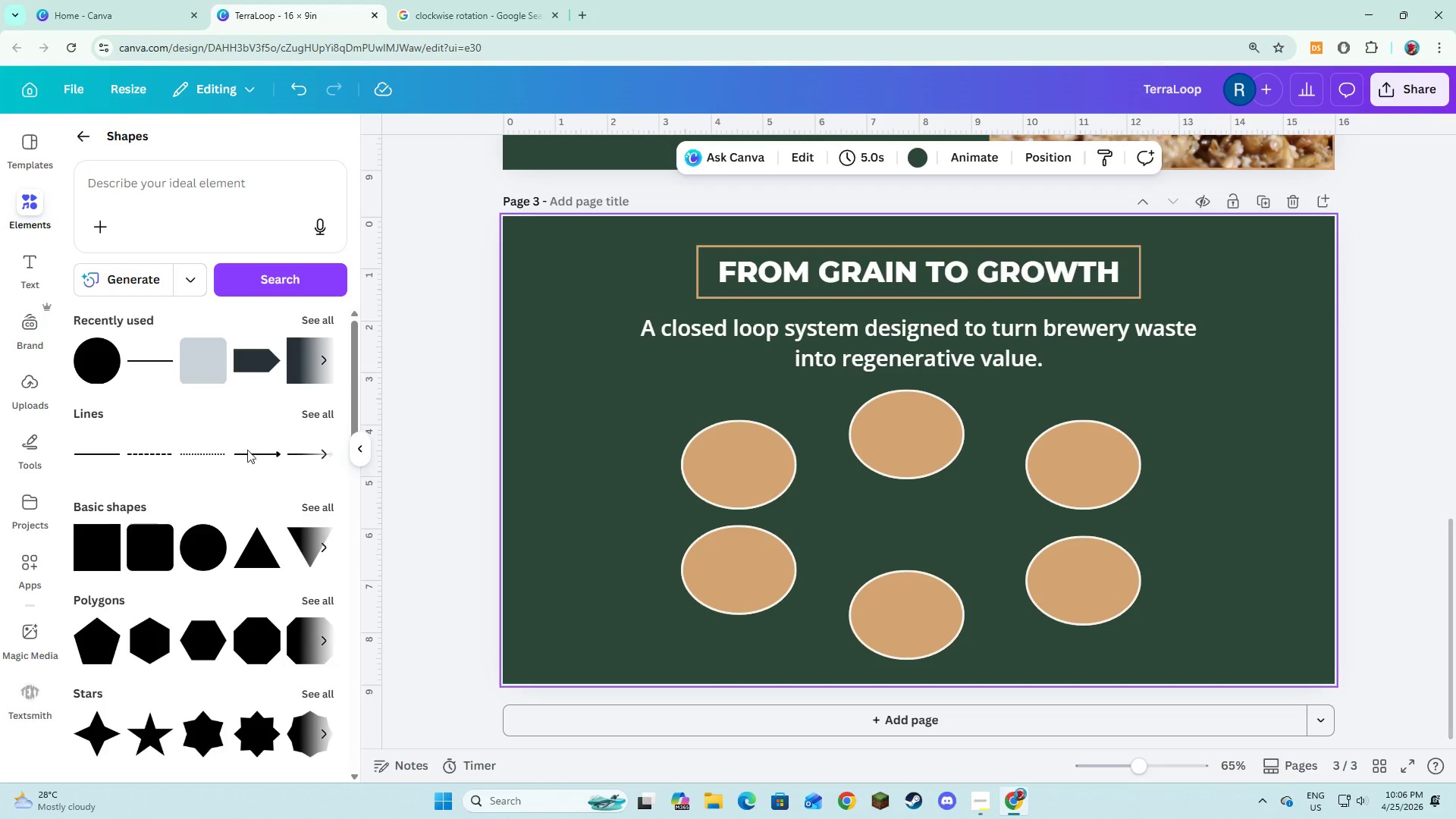 
wait(5.39)
 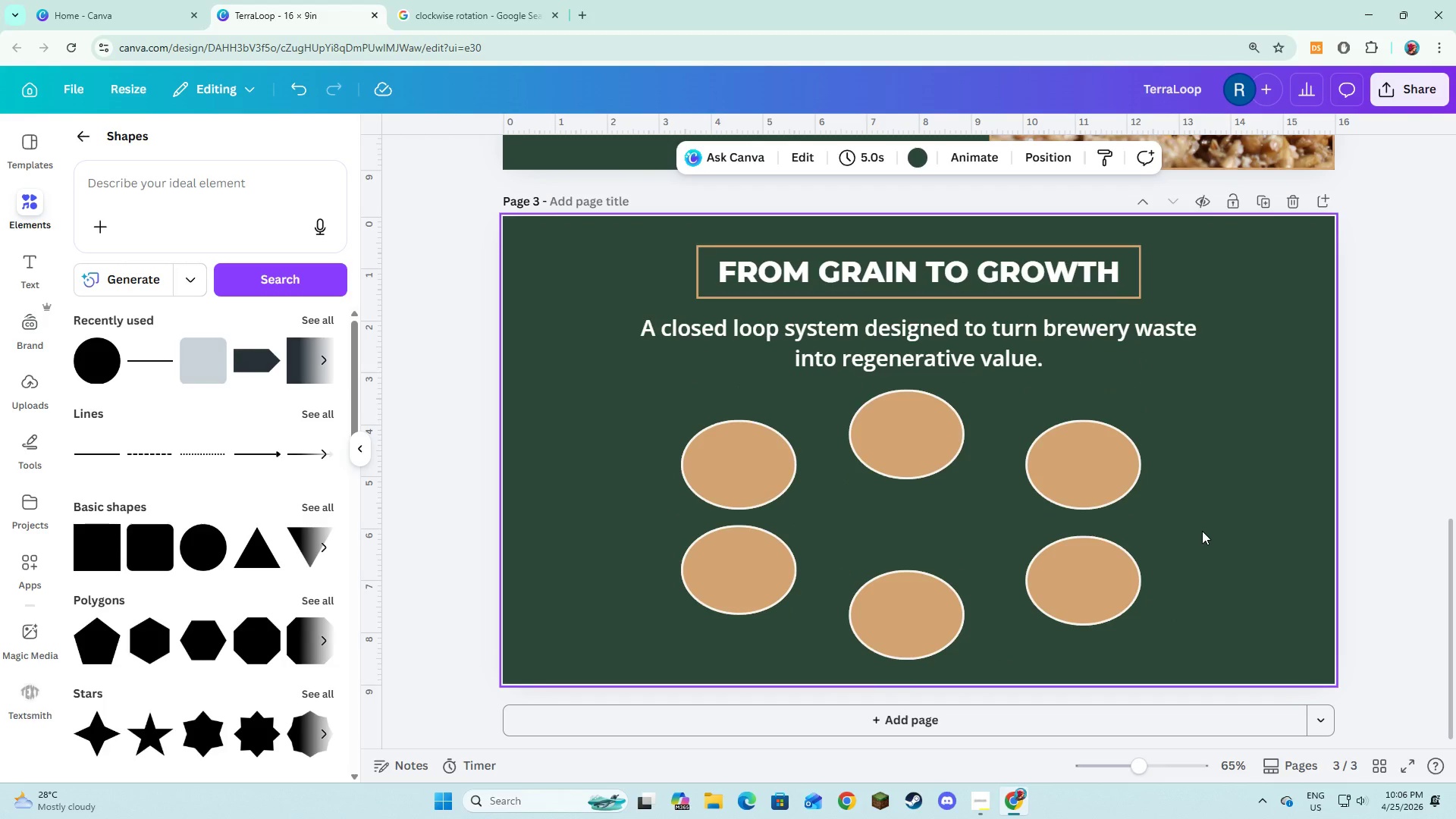 
left_click([44, 263])
 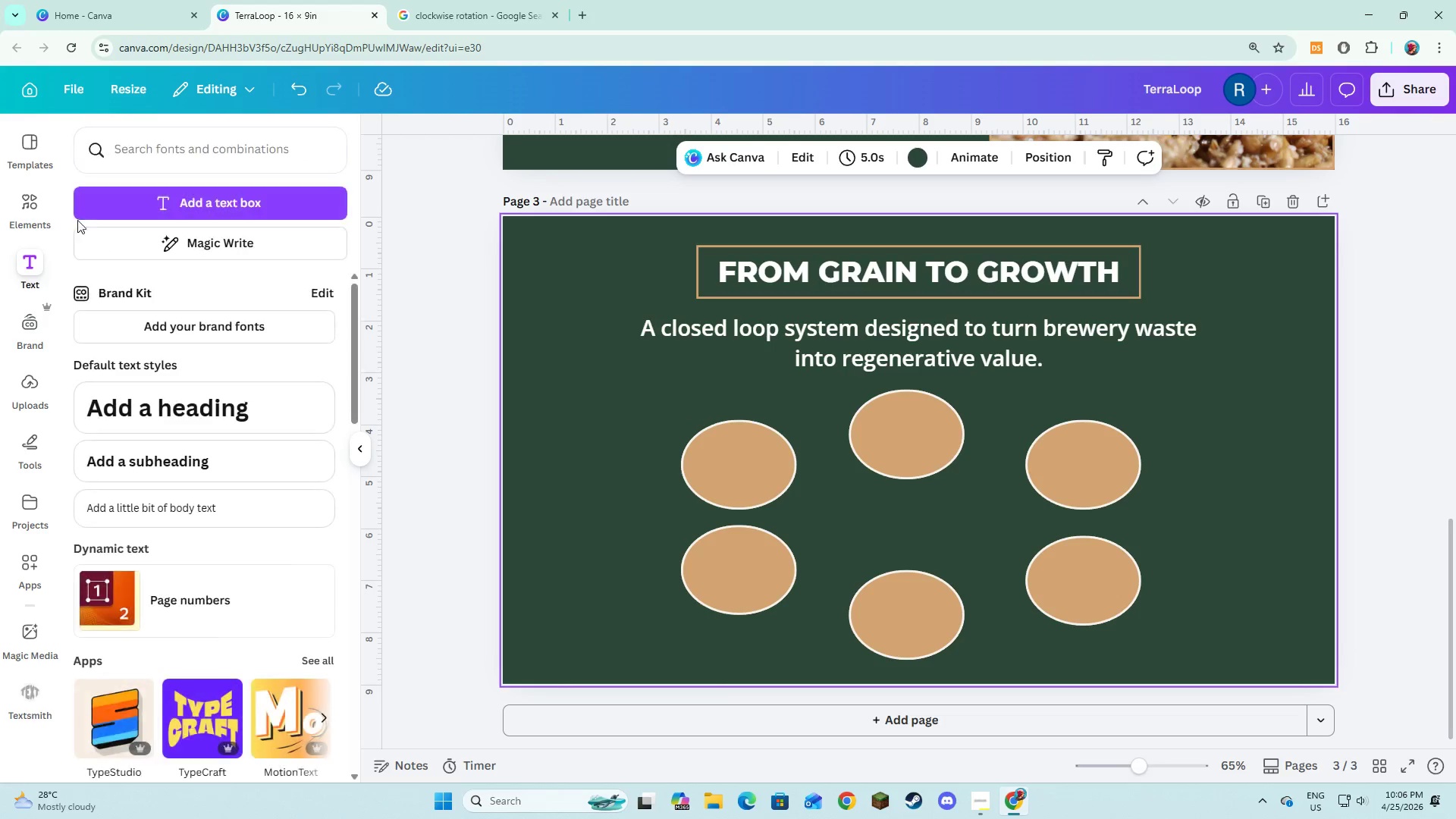 
left_click([88, 213])
 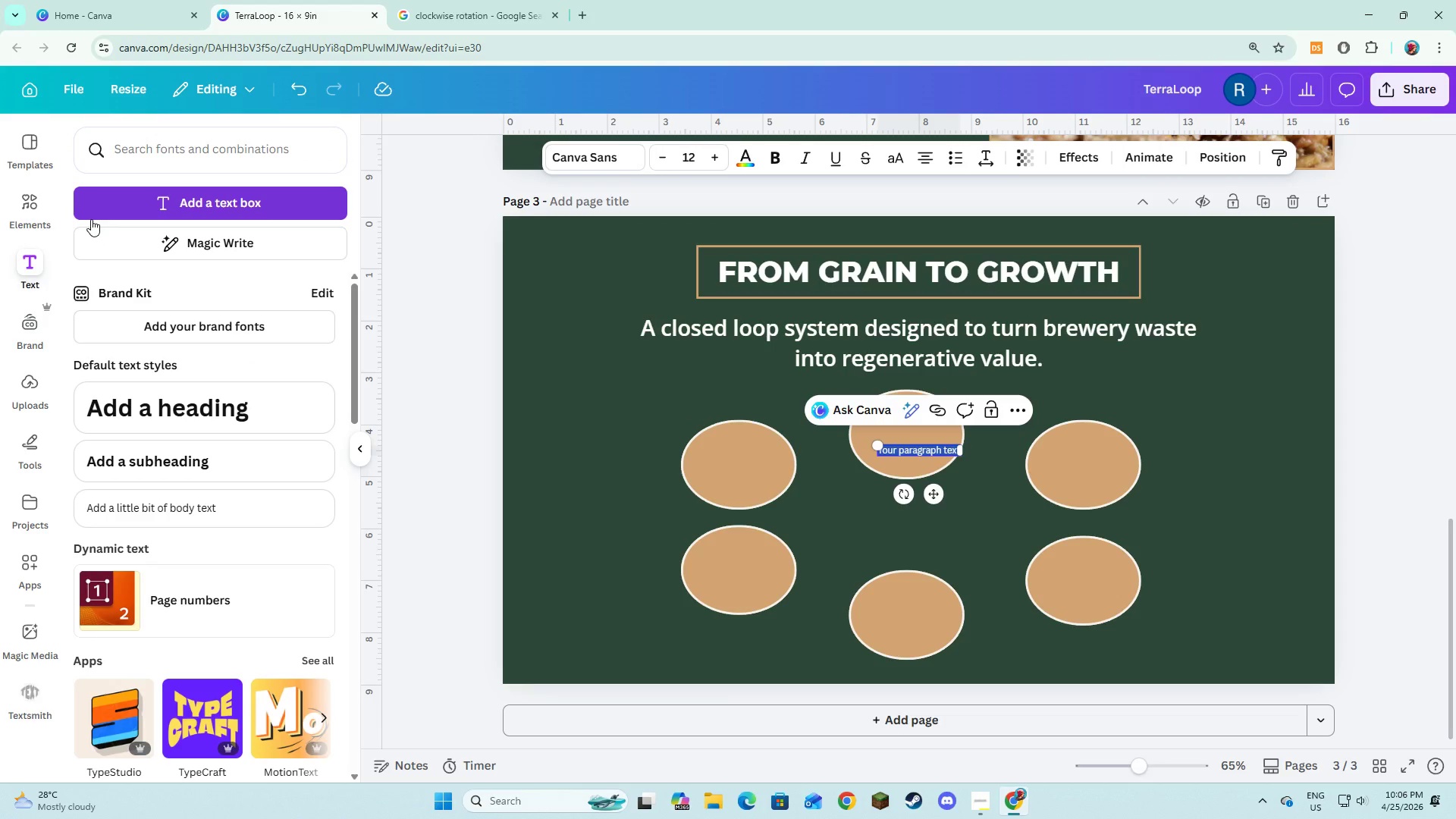 
type(Breweru)
key(Backspace)
type(y Production )
 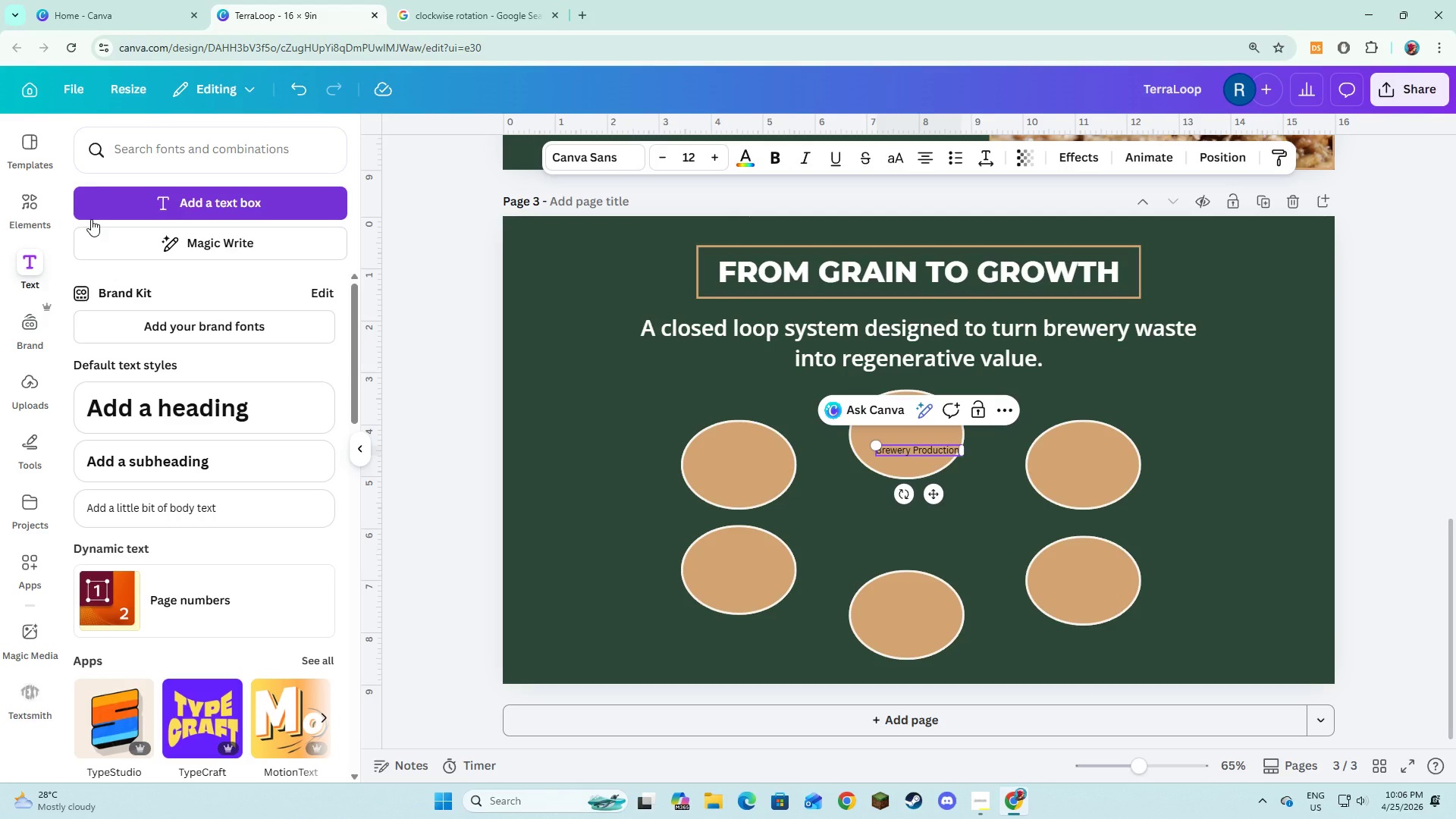 
key(Control+A)
 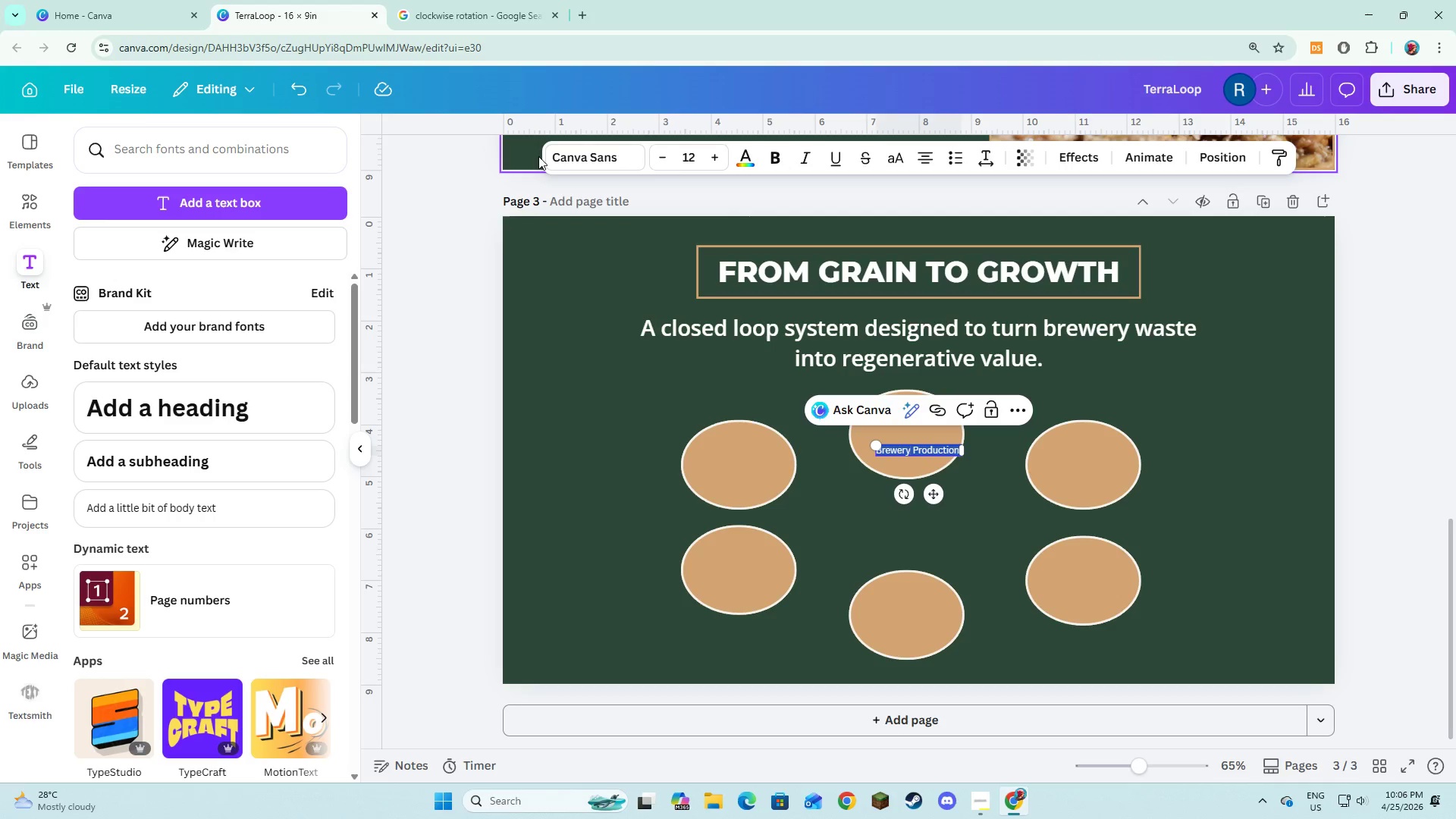 
left_click([553, 153])
 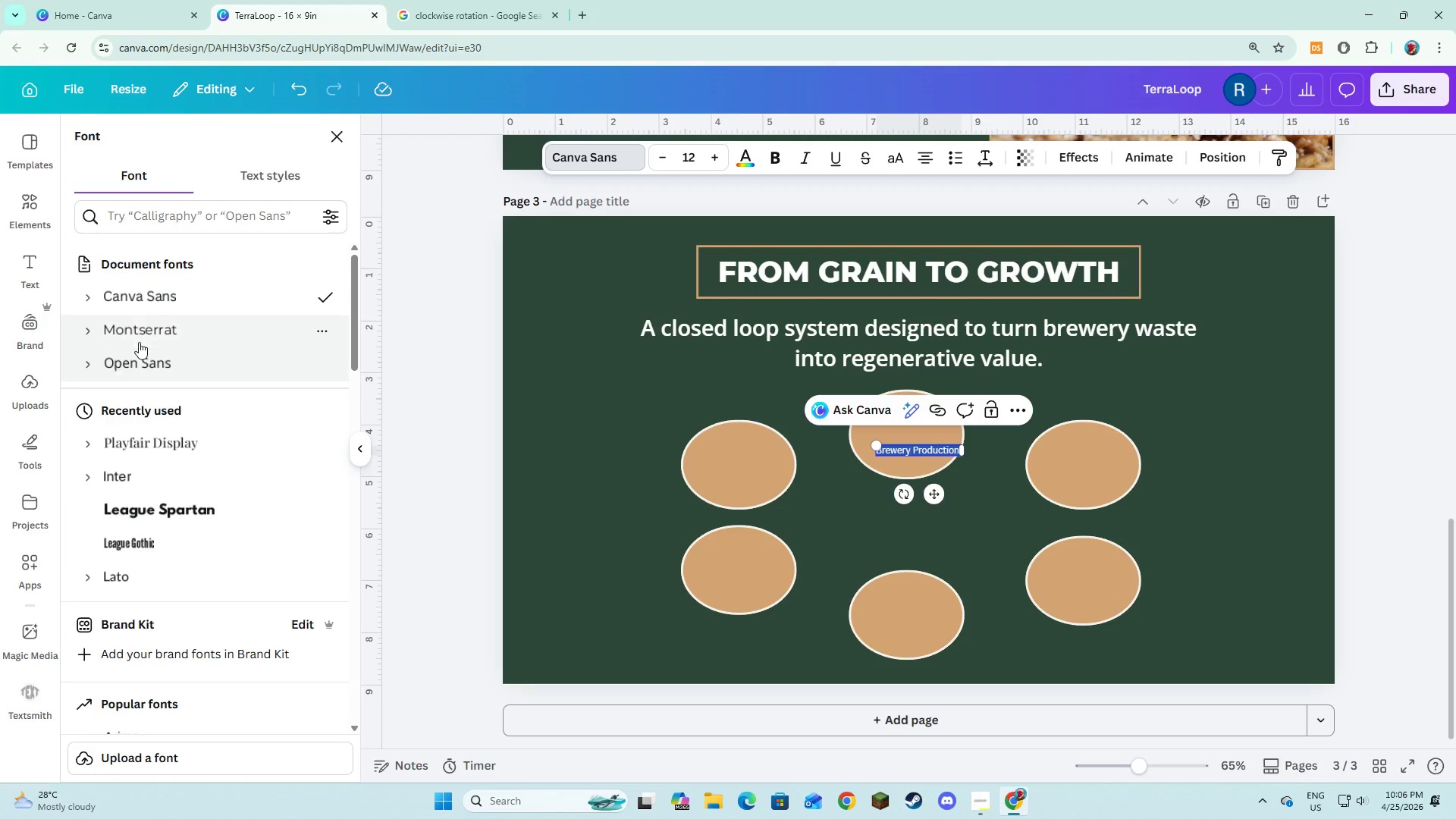 
left_click([141, 366])
 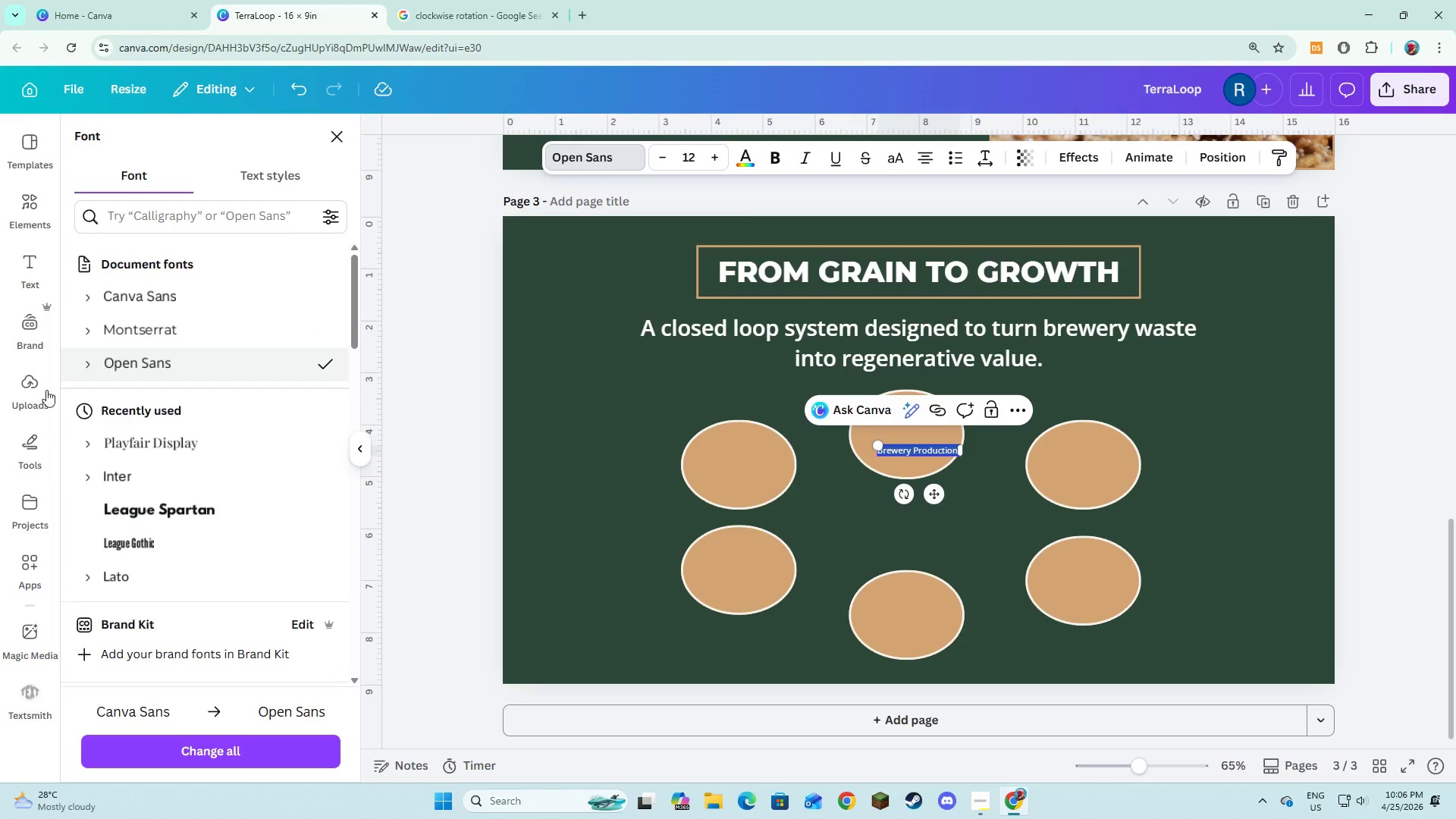 
left_click([78, 368])
 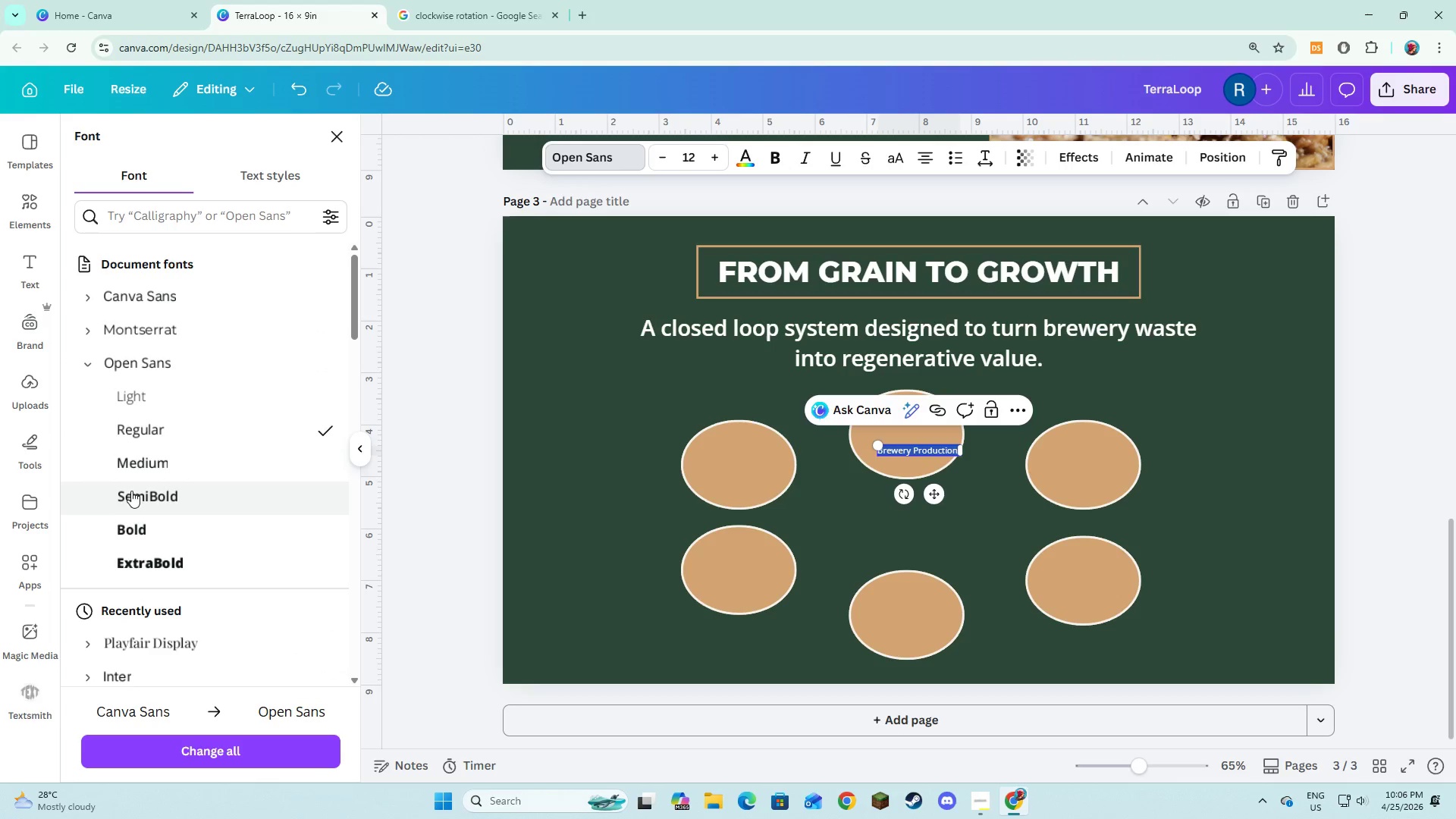 
left_click([133, 500])
 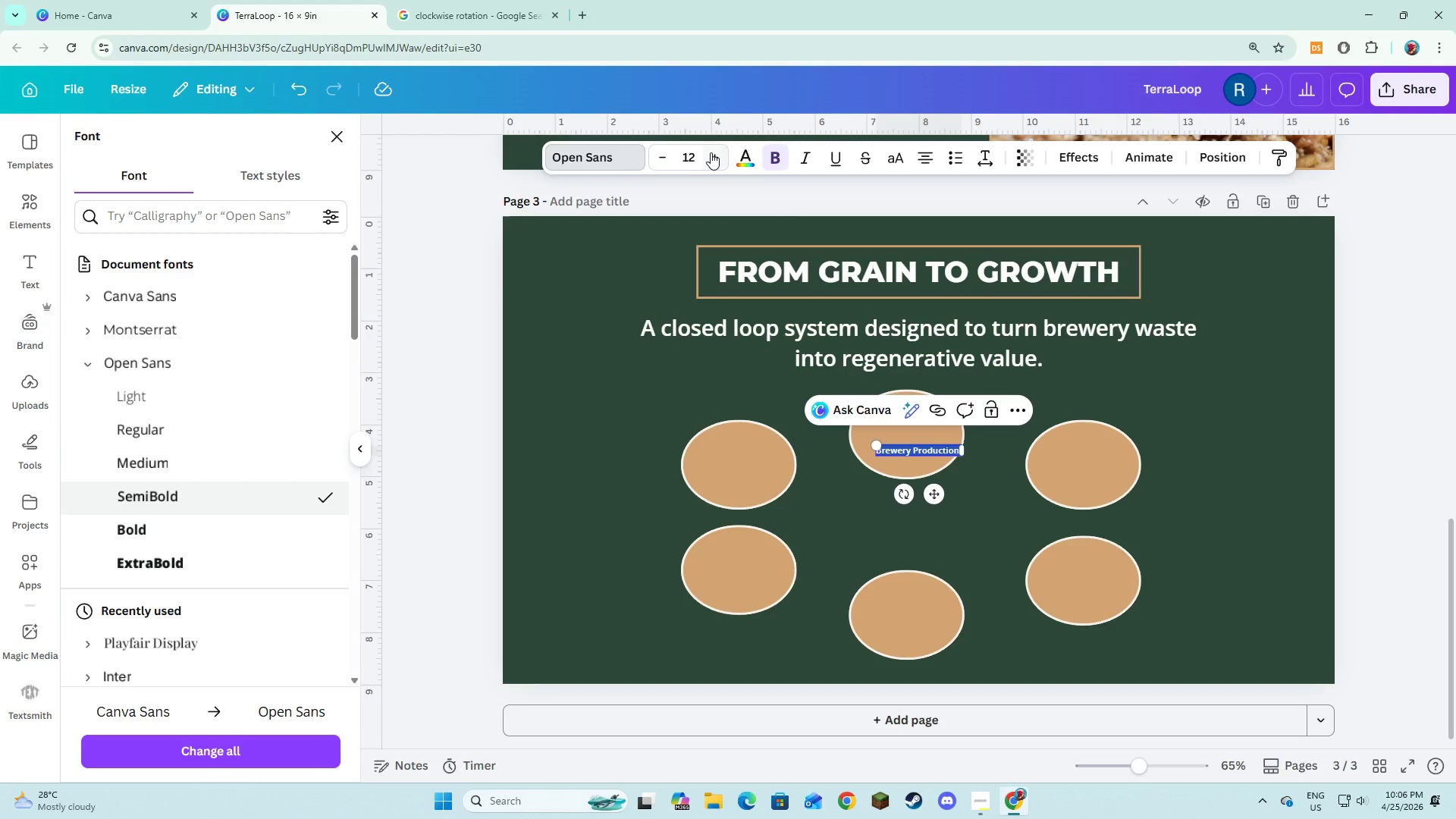 
double_click([711, 152])
 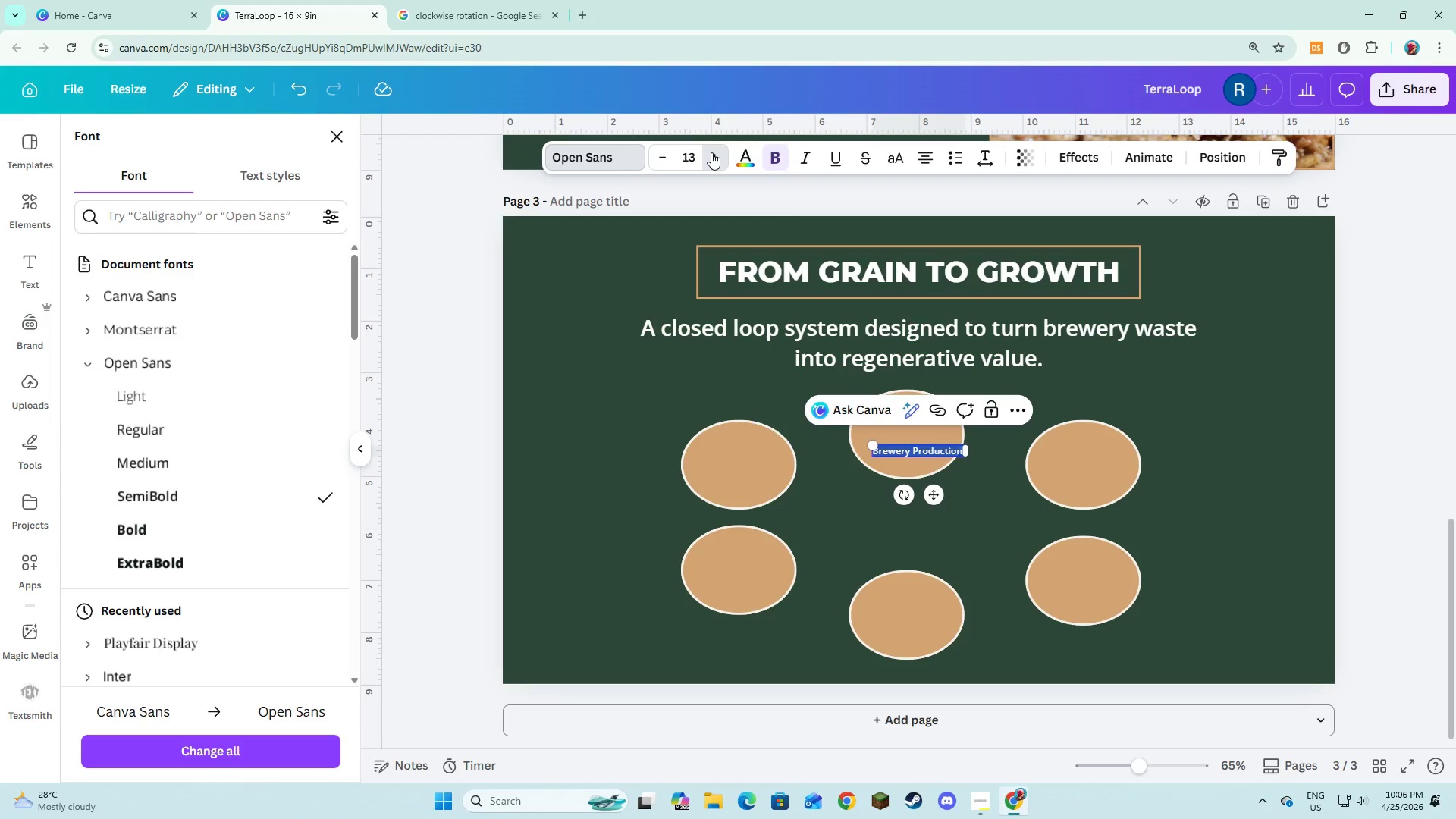 
triple_click([711, 152])
 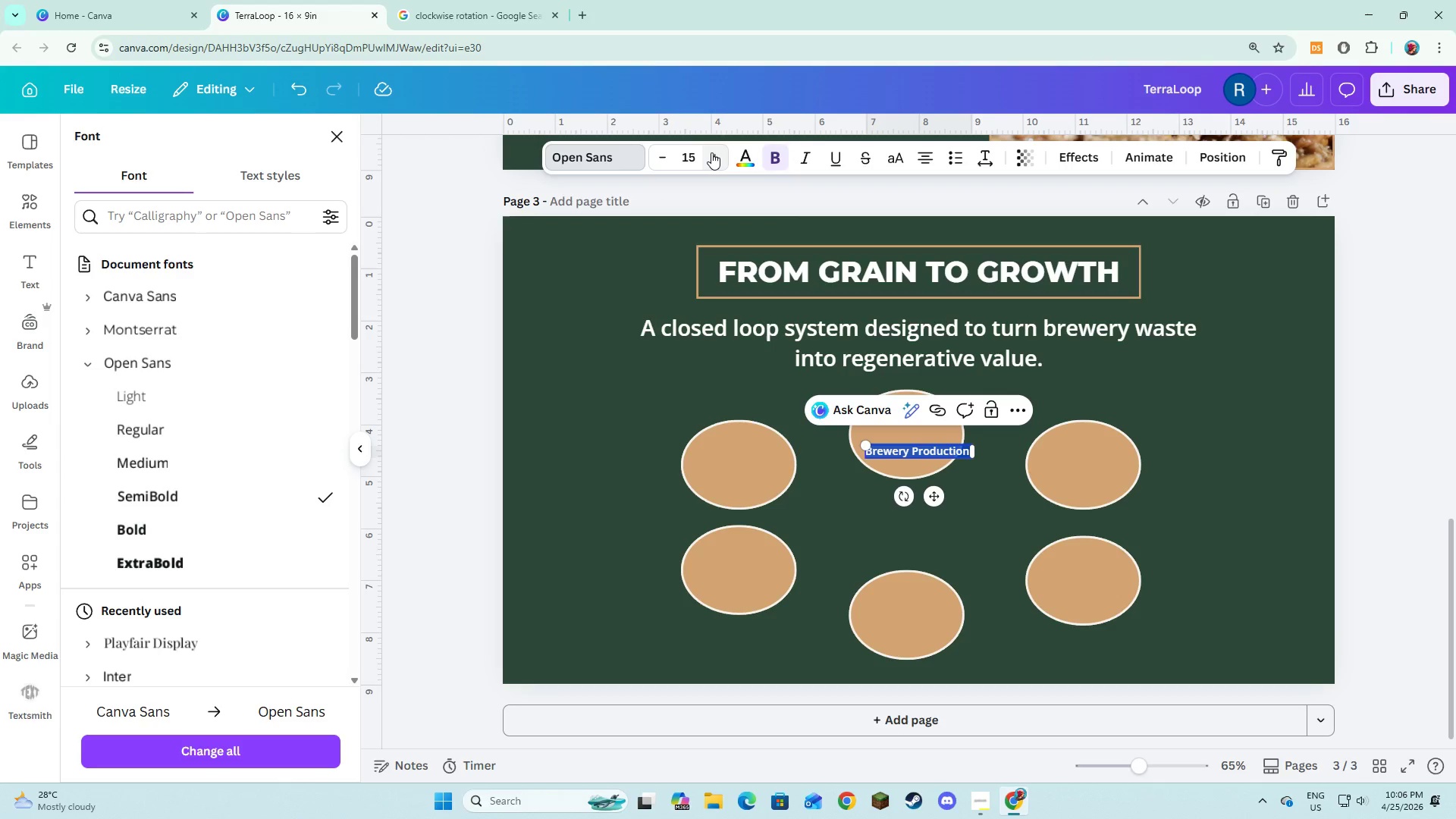 
triple_click([711, 152])
 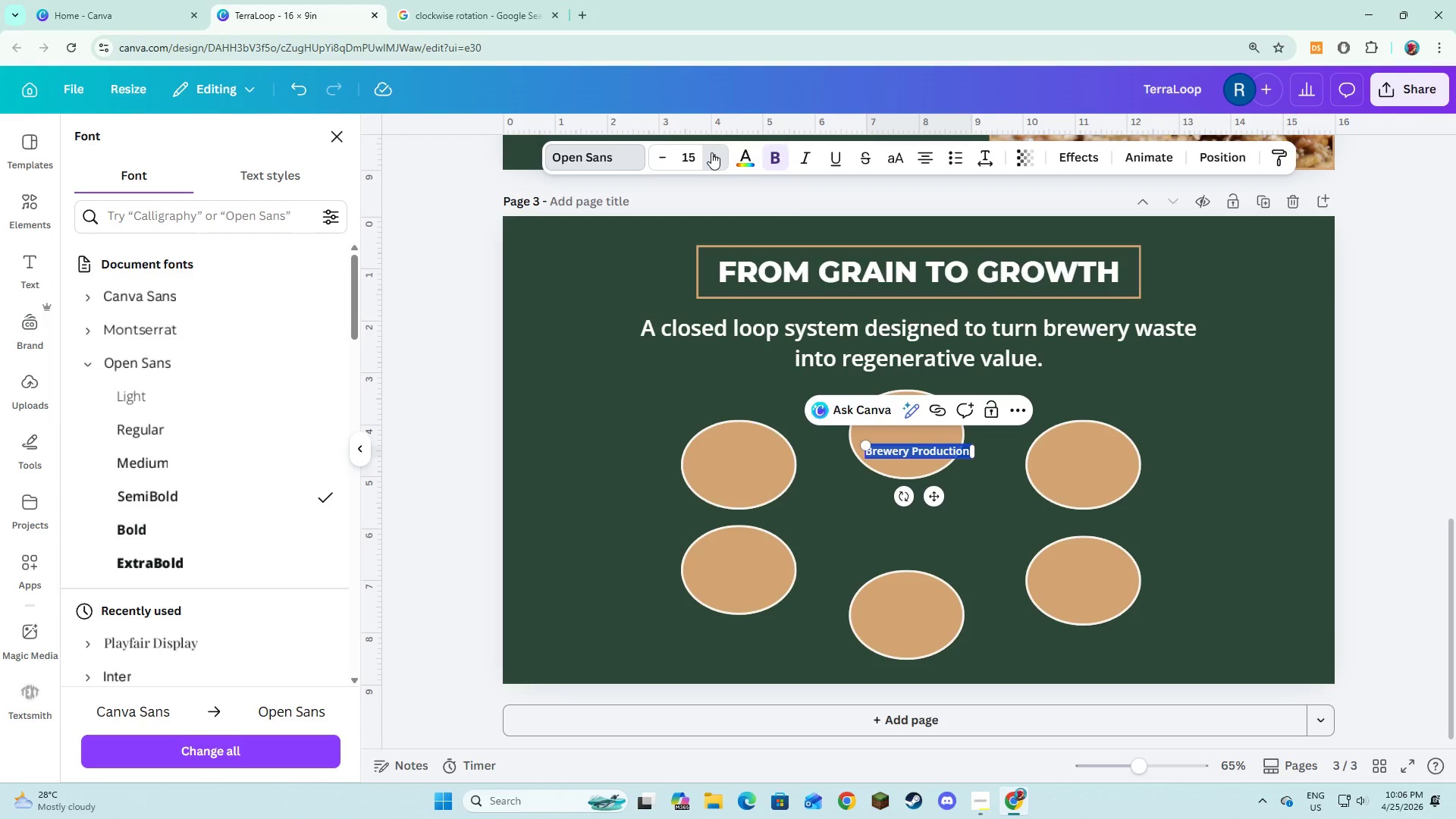 
triple_click([711, 152])
 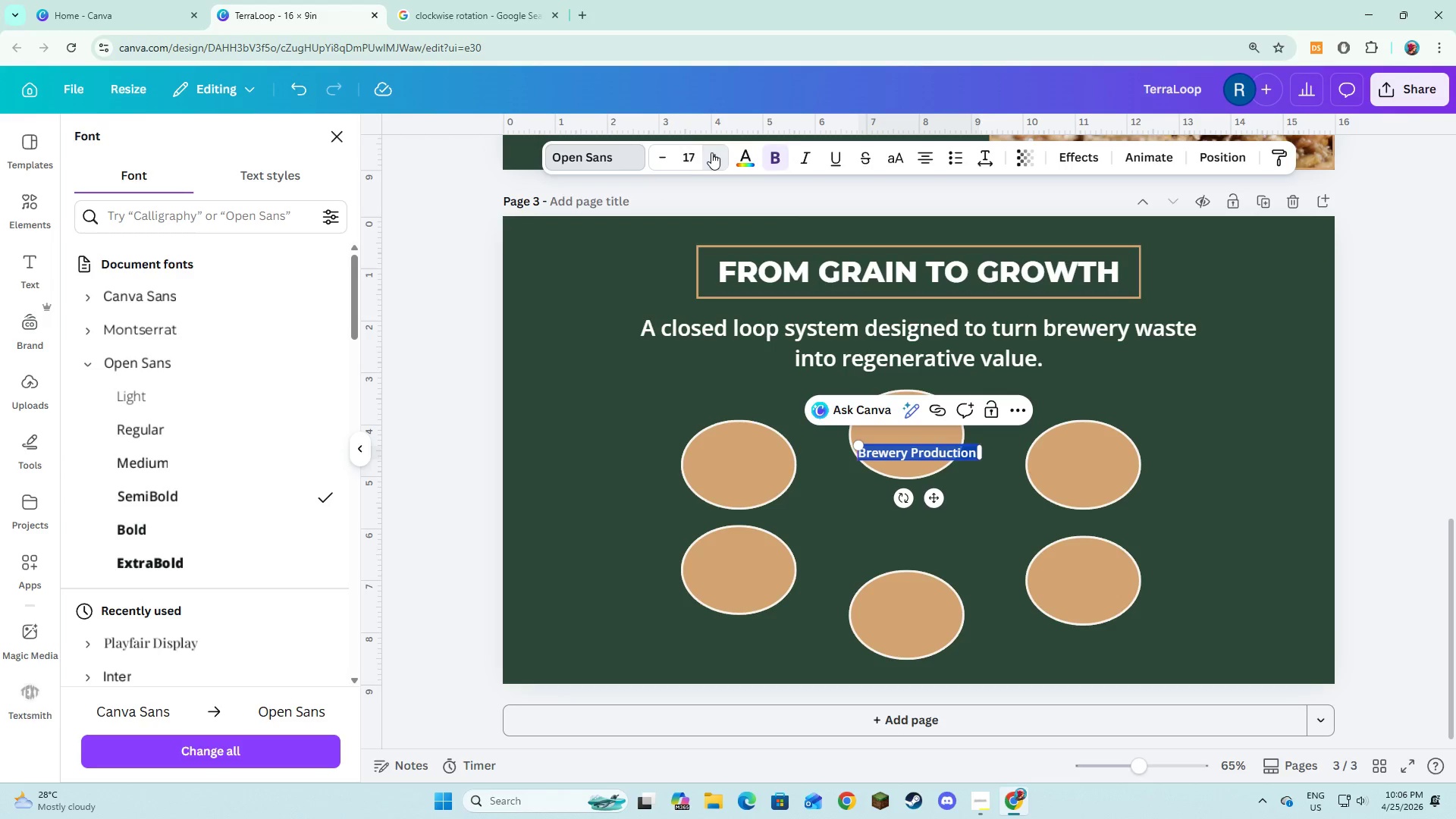 
triple_click([711, 152])
 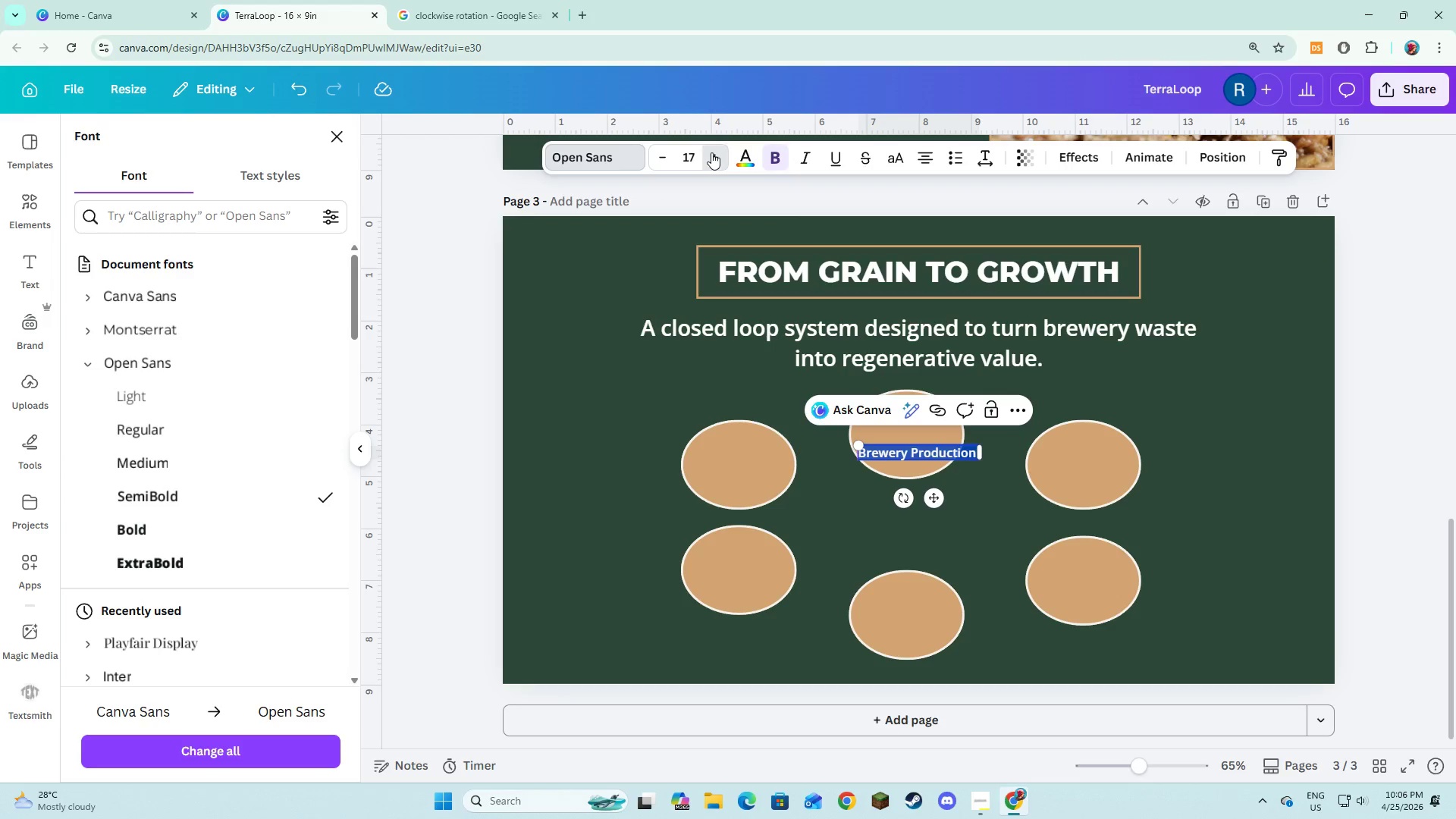 
triple_click([711, 152])
 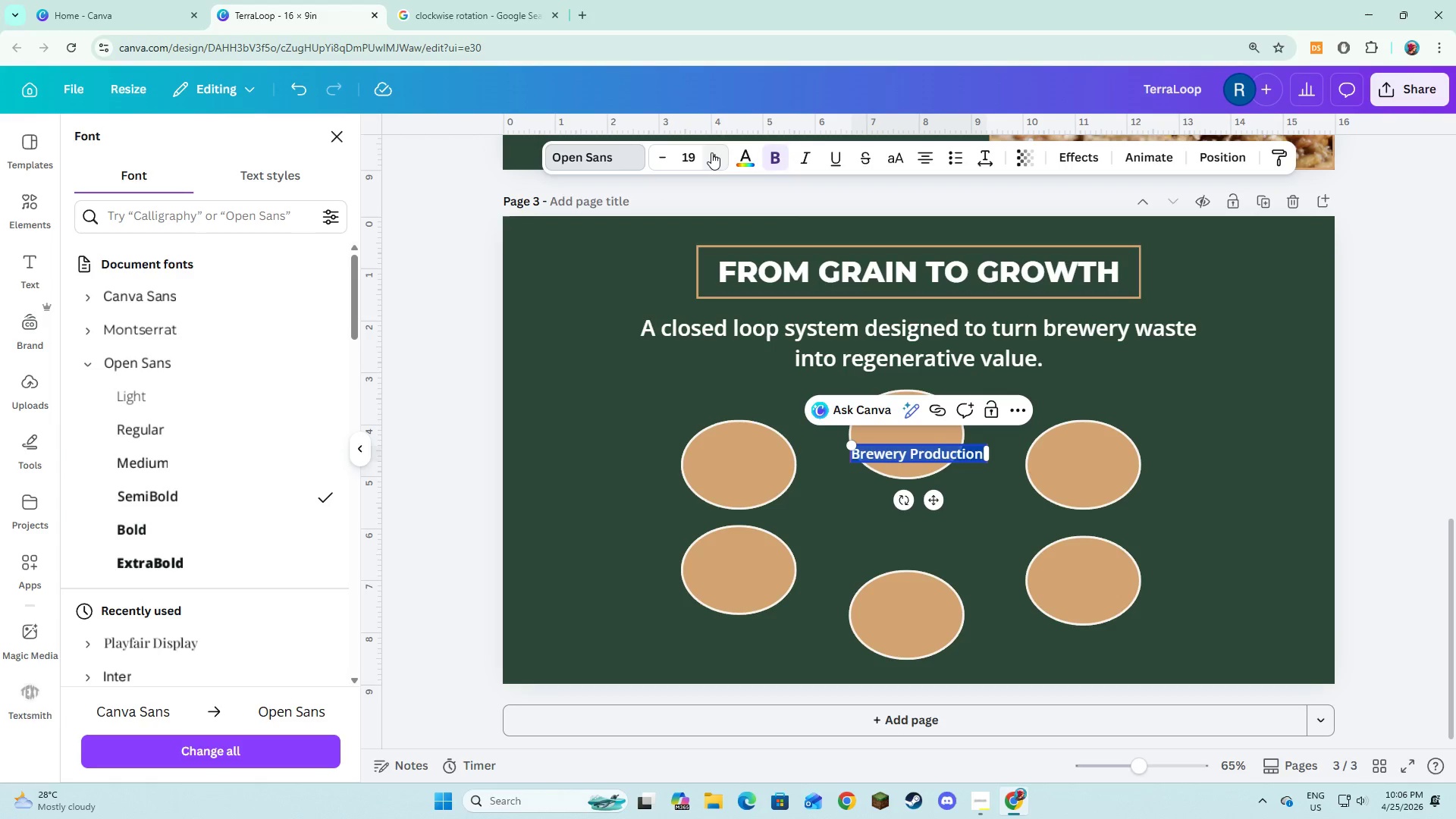 
left_click([711, 152])
 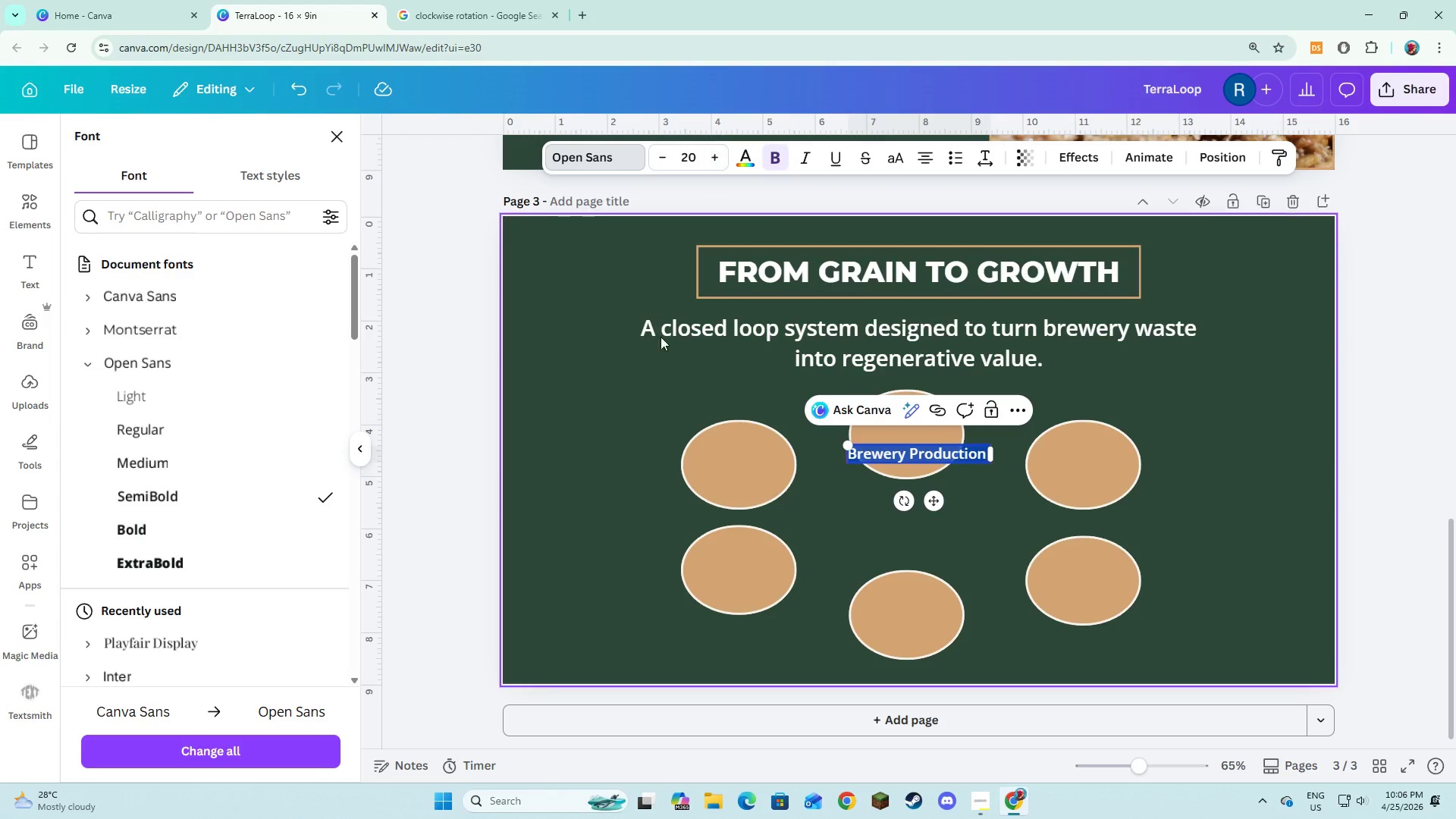 
double_click([645, 373])
 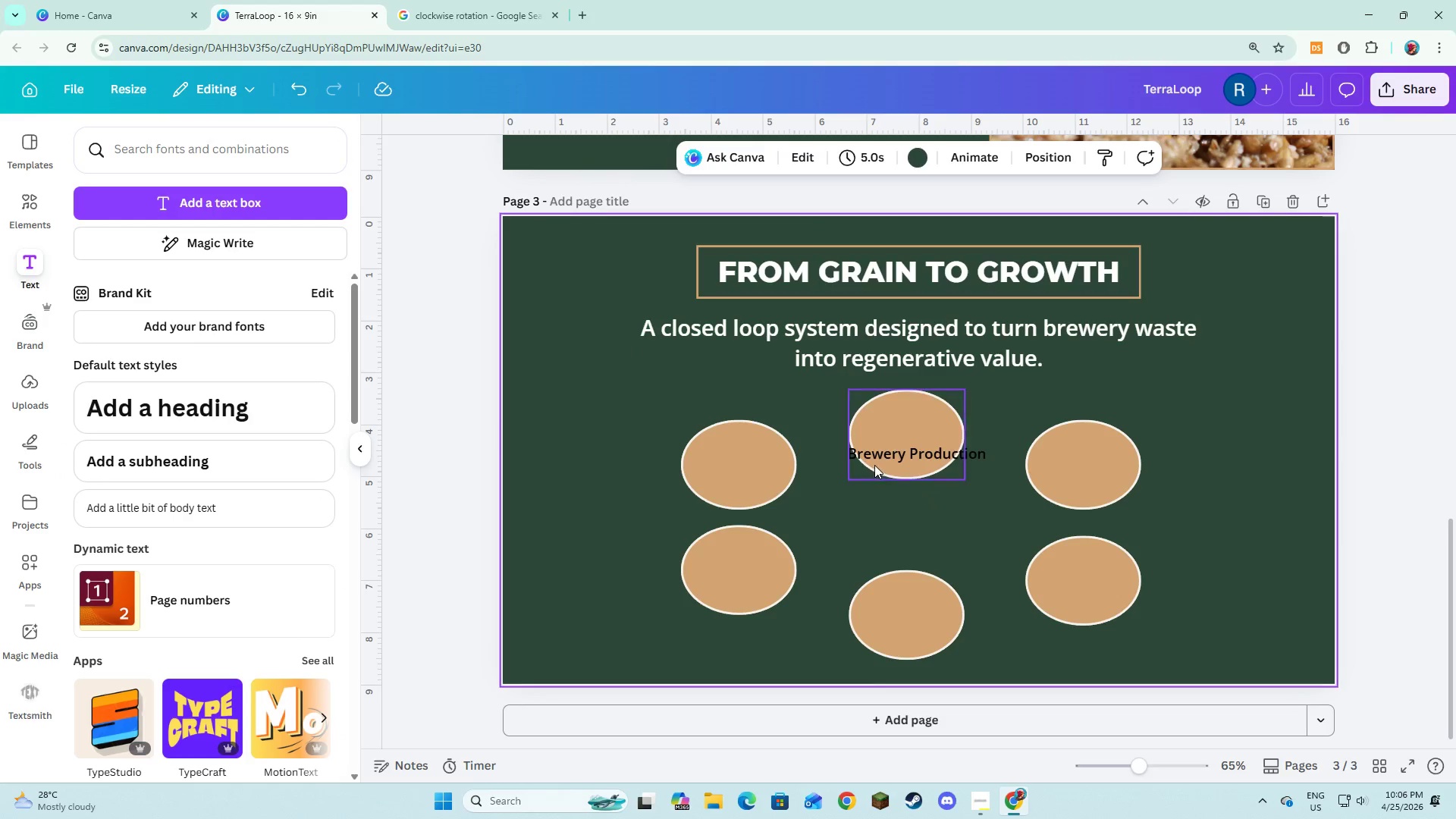 
left_click([877, 450])
 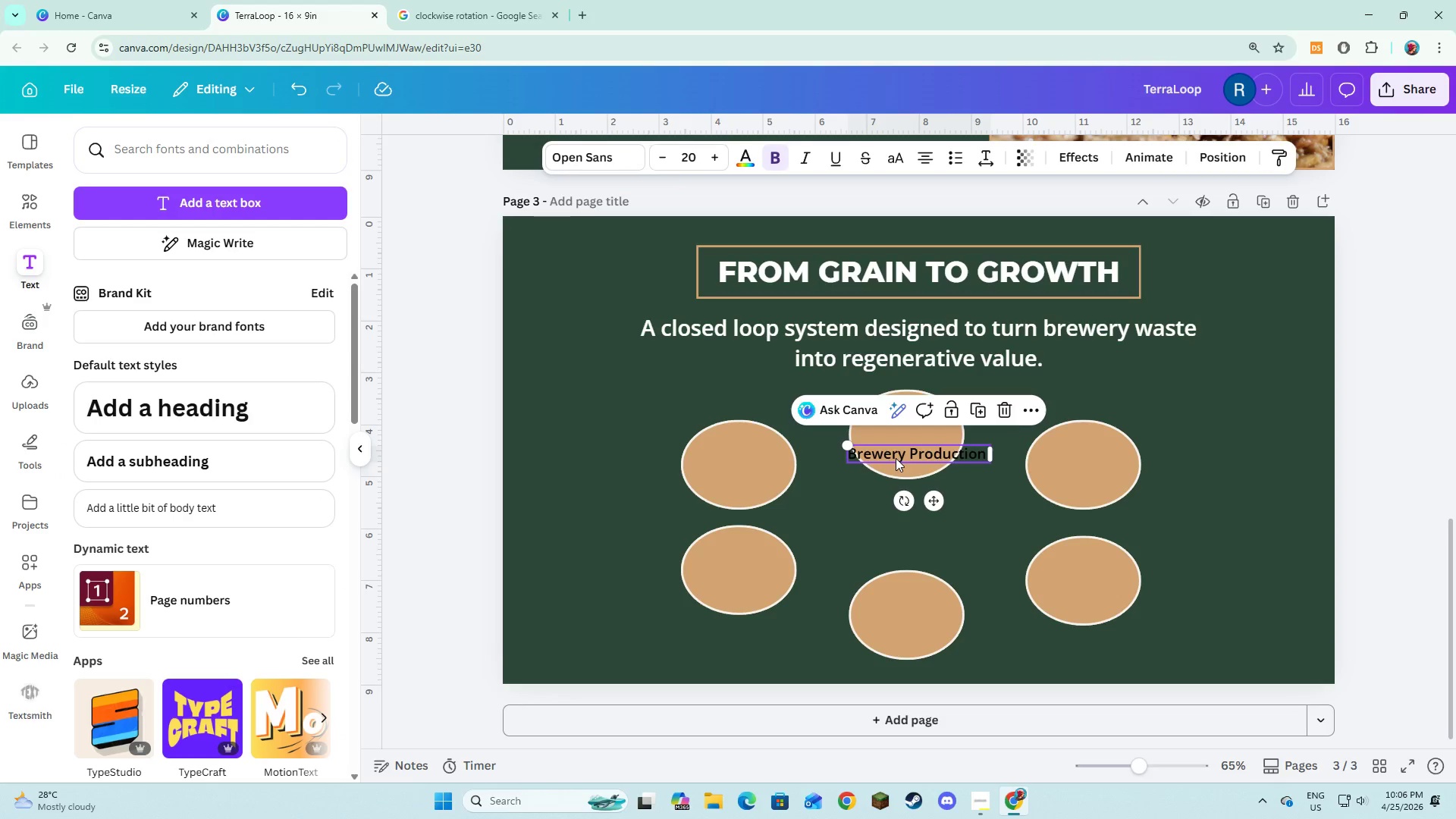 
left_click_drag(start_coordinate=[896, 458], to_coordinate=[917, 426])
 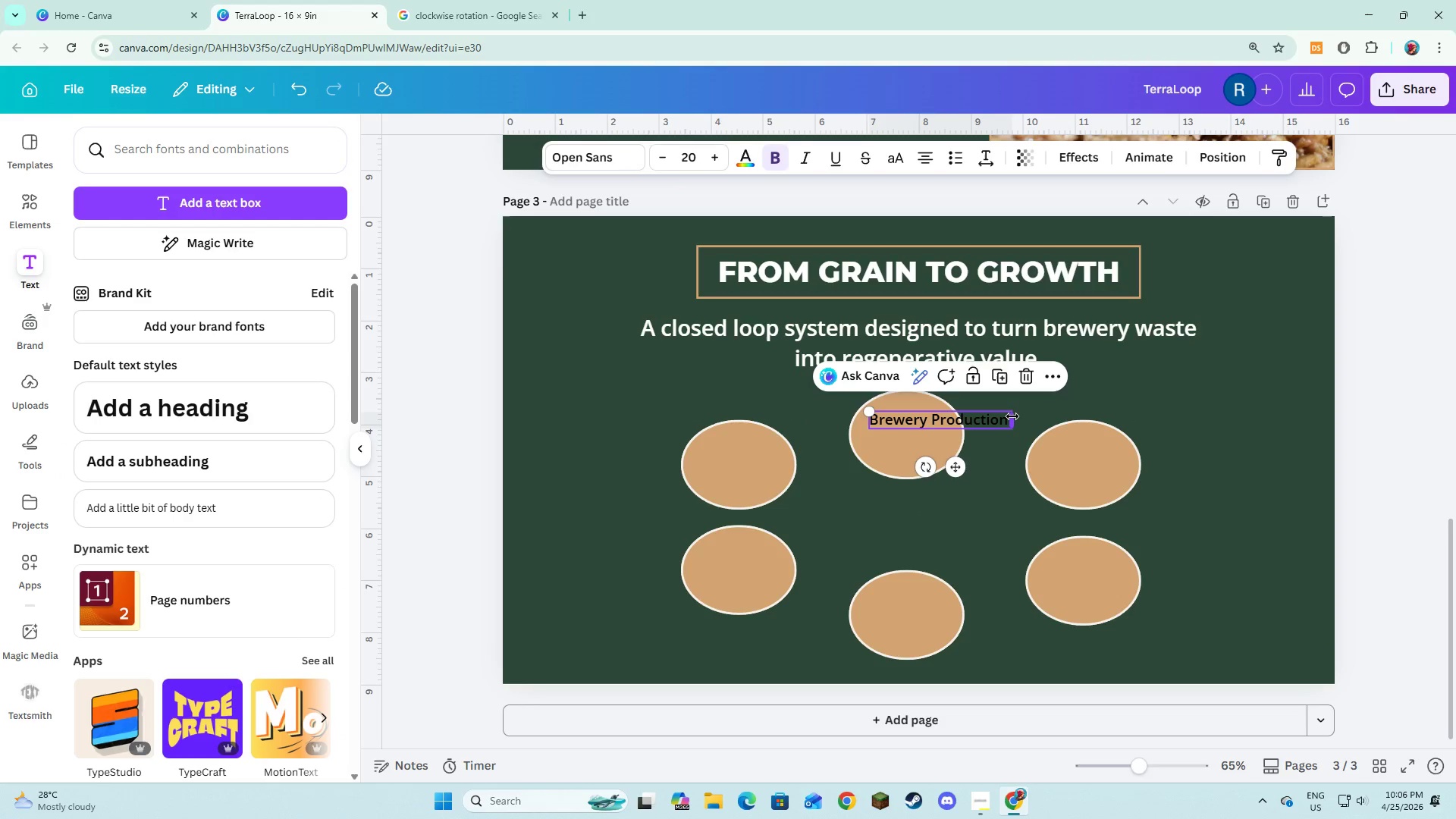 
left_click_drag(start_coordinate=[1012, 416], to_coordinate=[964, 428])
 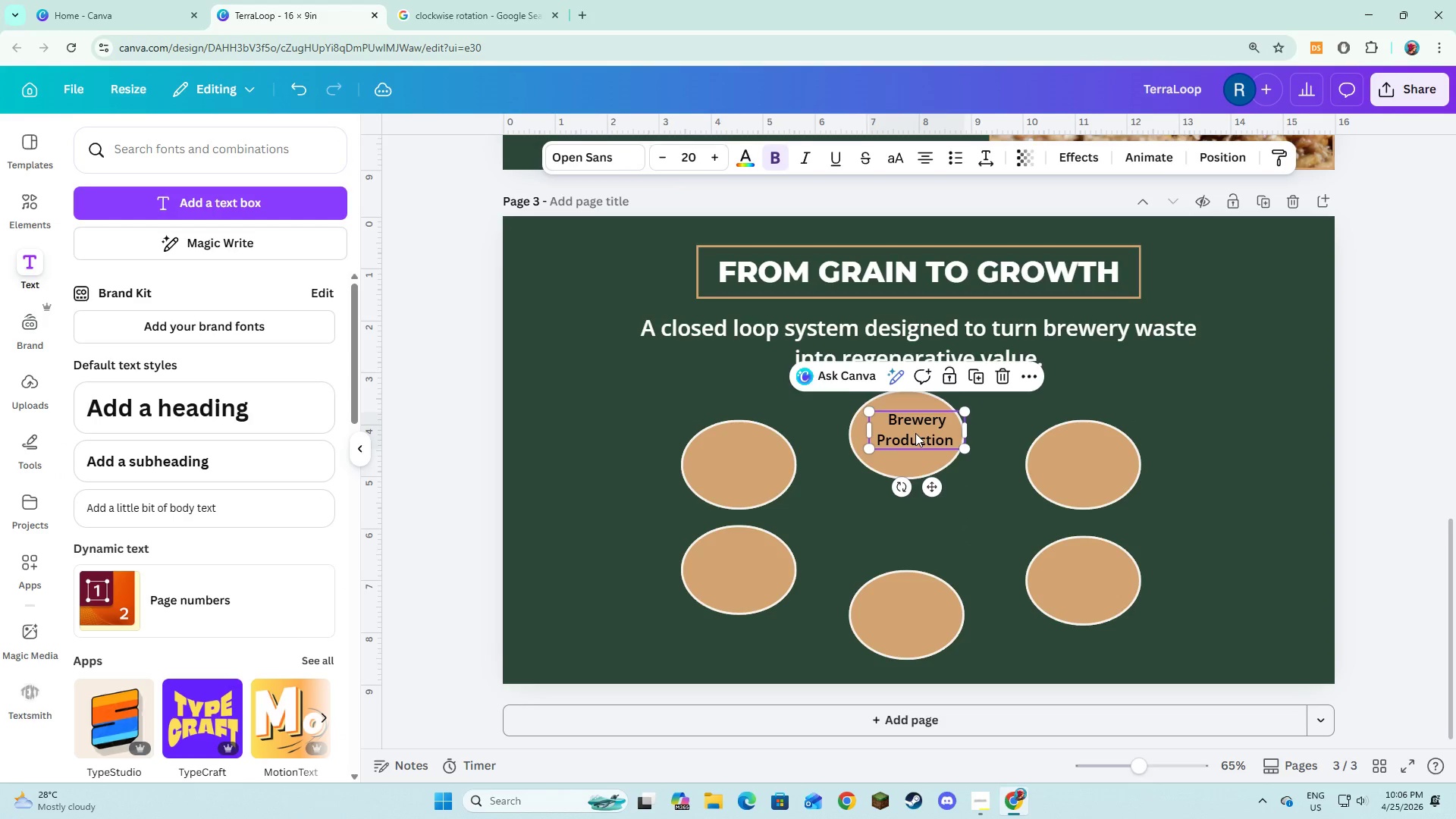 
left_click_drag(start_coordinate=[915, 433], to_coordinate=[905, 432])
 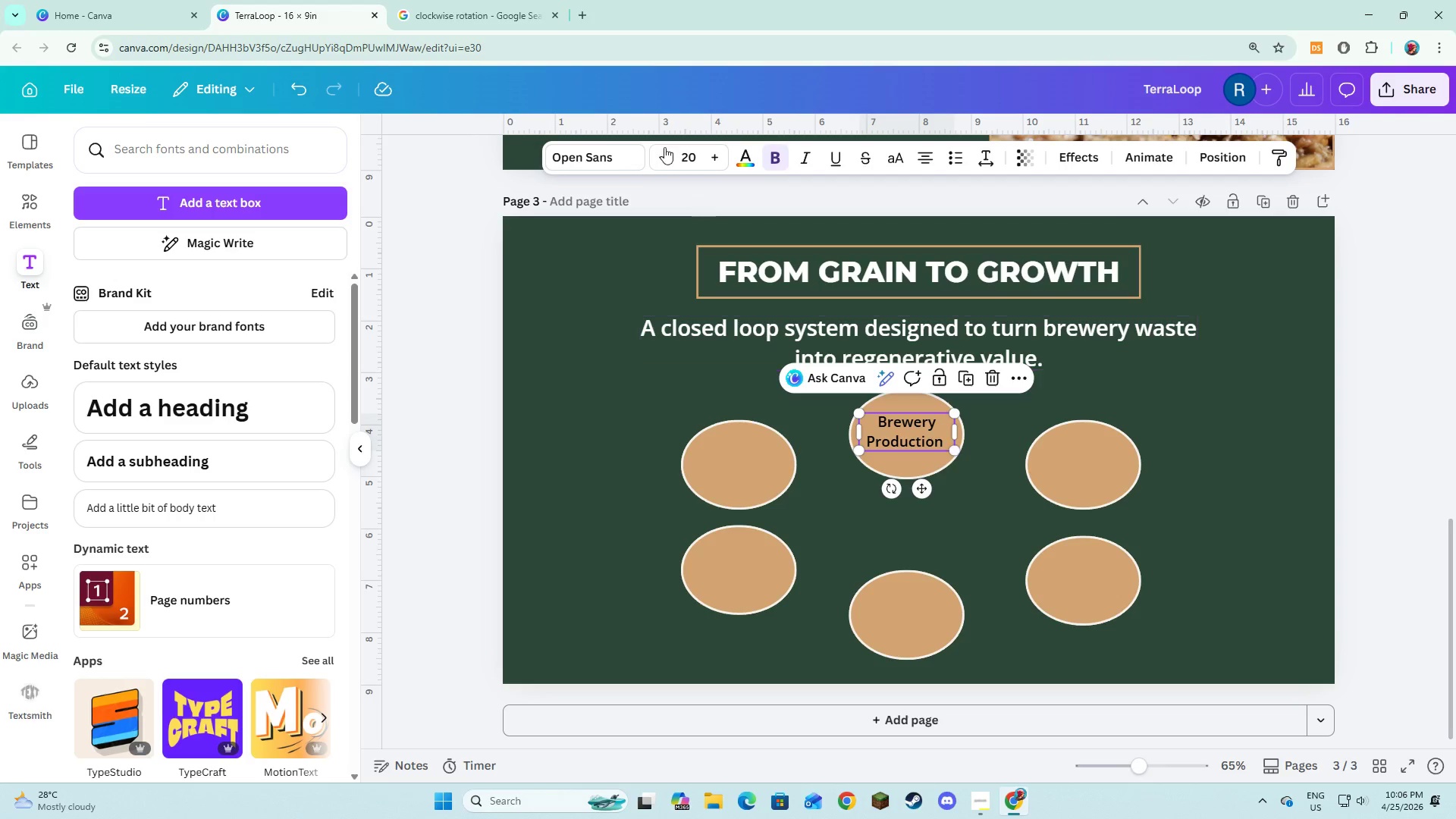 
left_click([755, 158])
 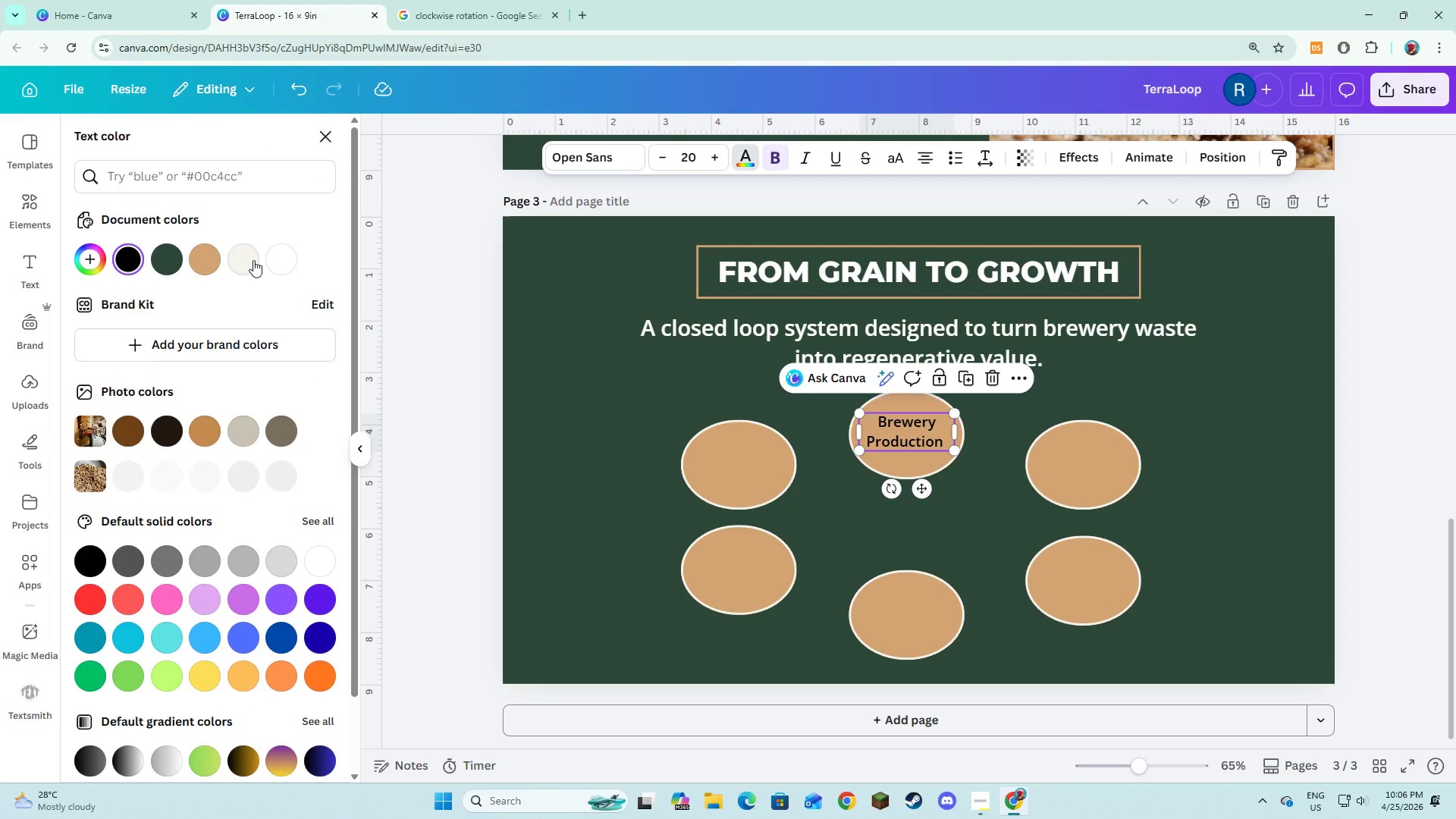 
left_click([253, 260])
 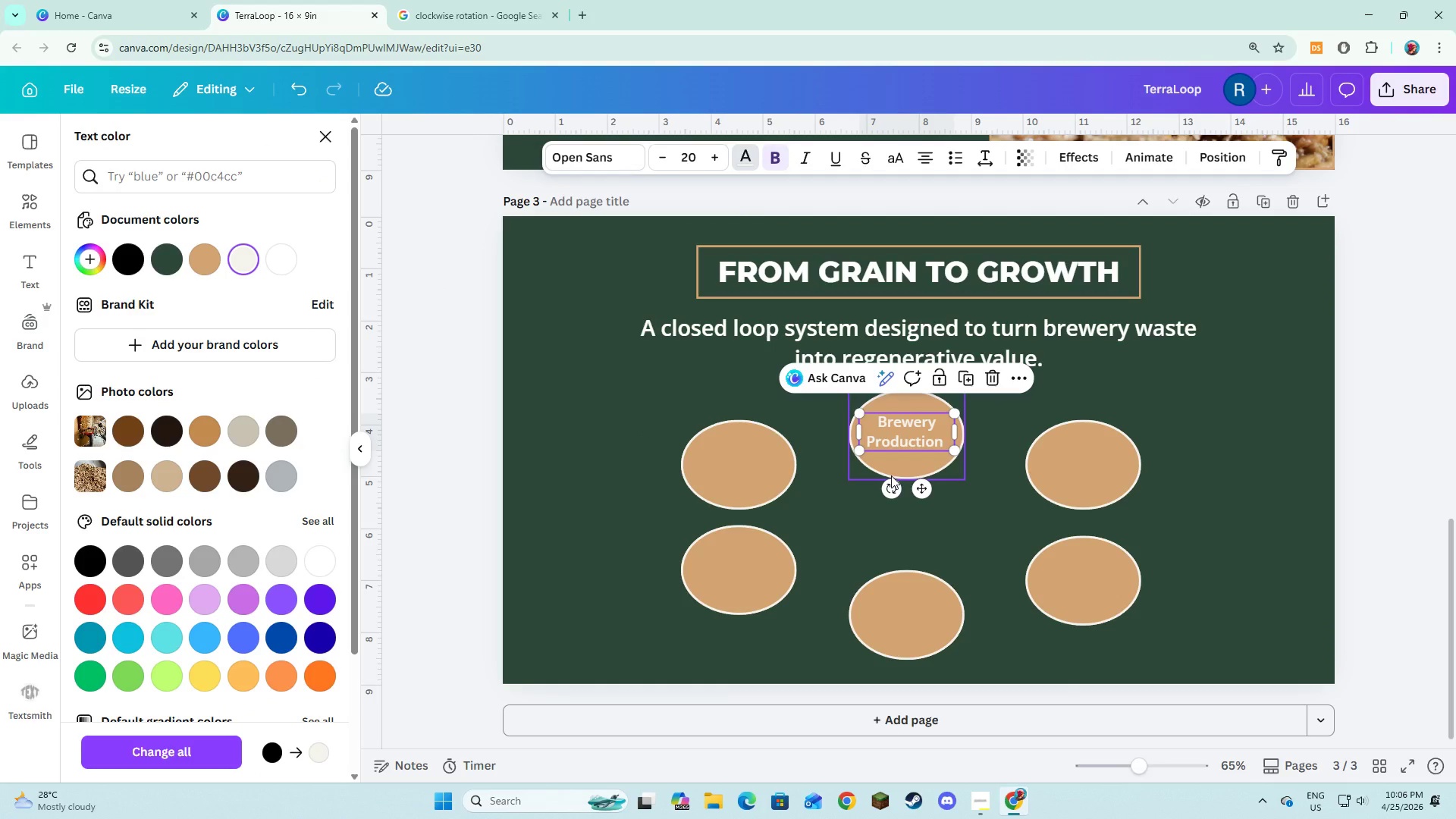 
wait(5.11)
 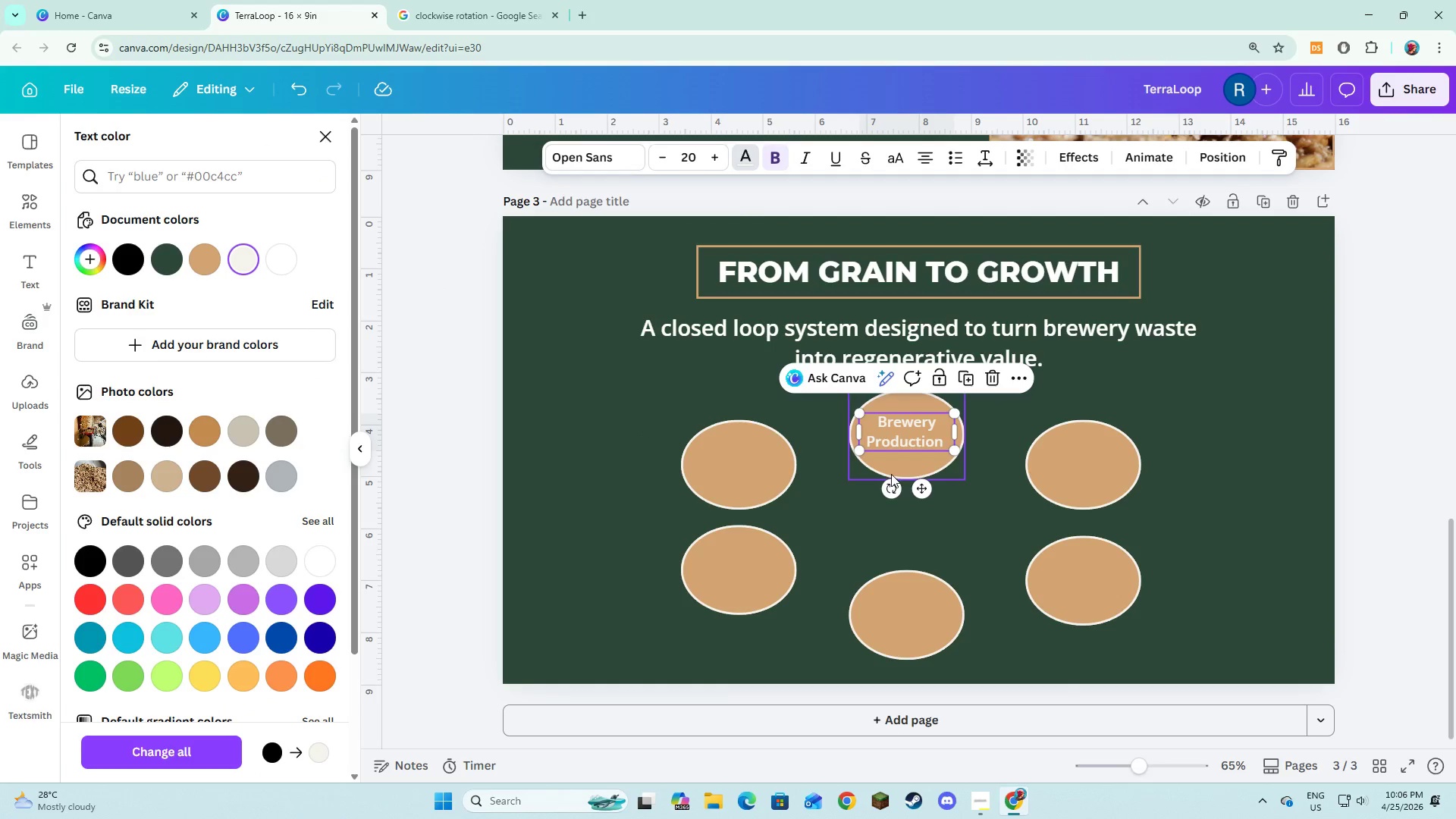 
left_click([175, 263])
 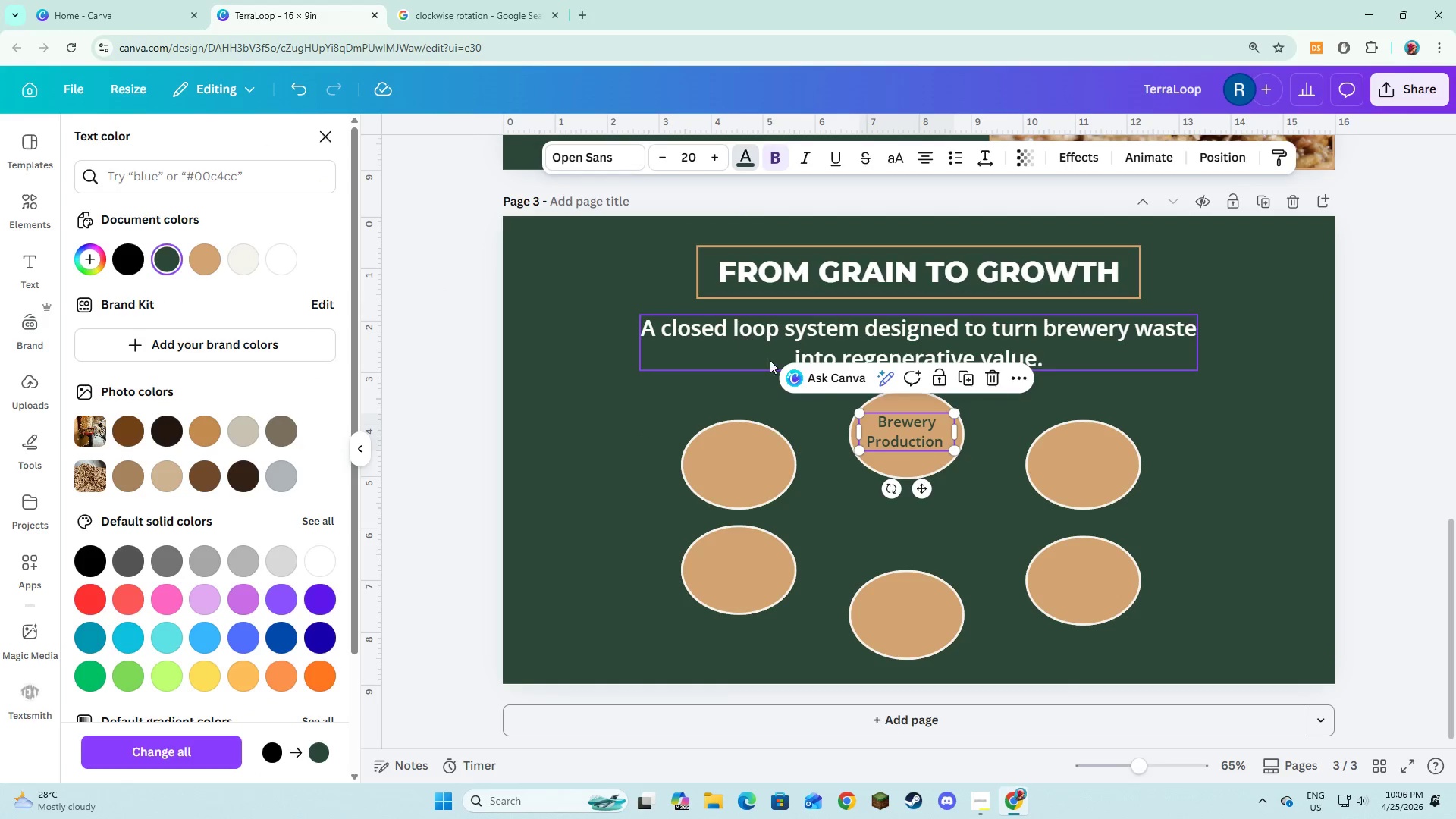 
left_click([795, 403])
 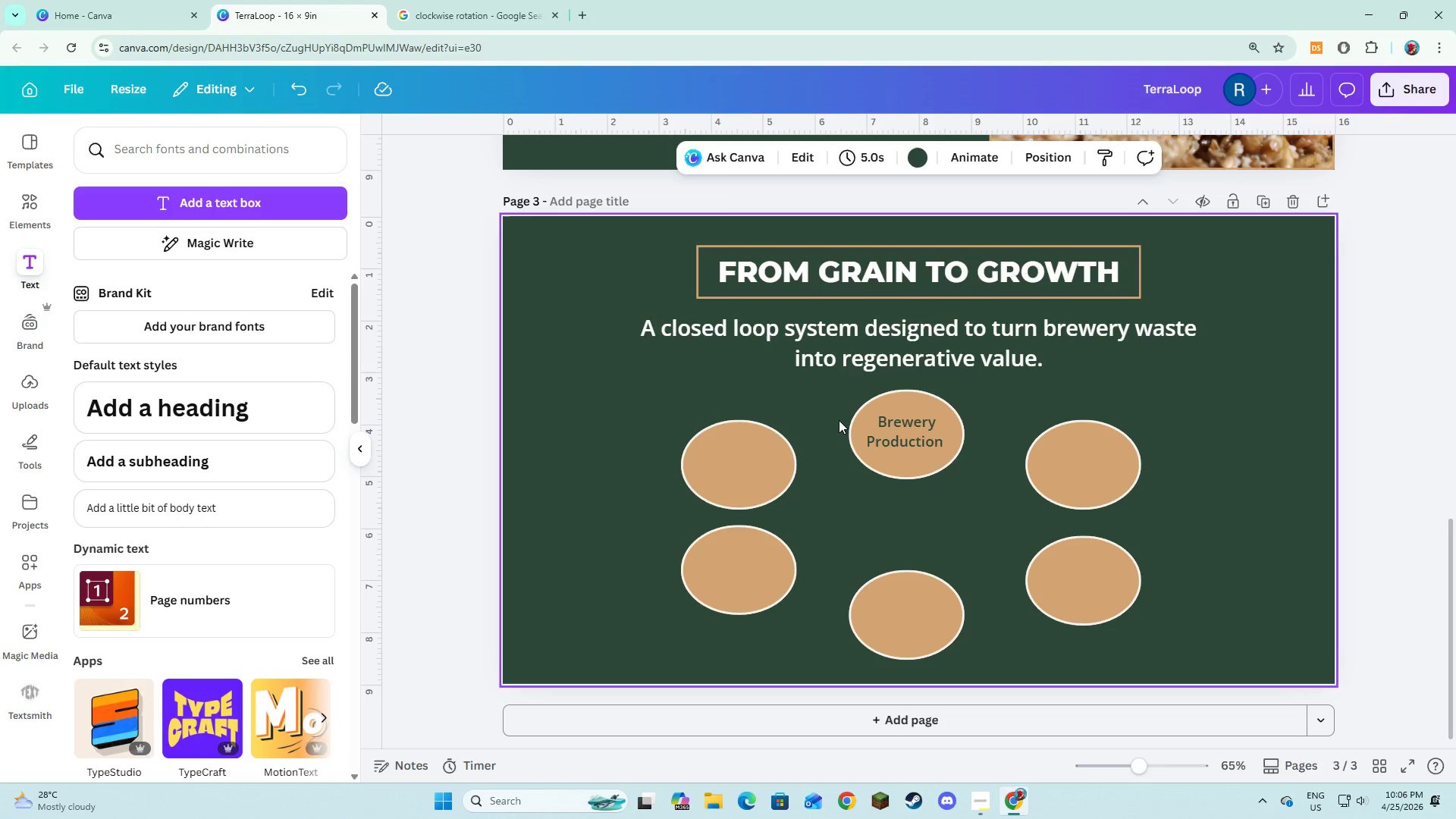 
wait(6.92)
 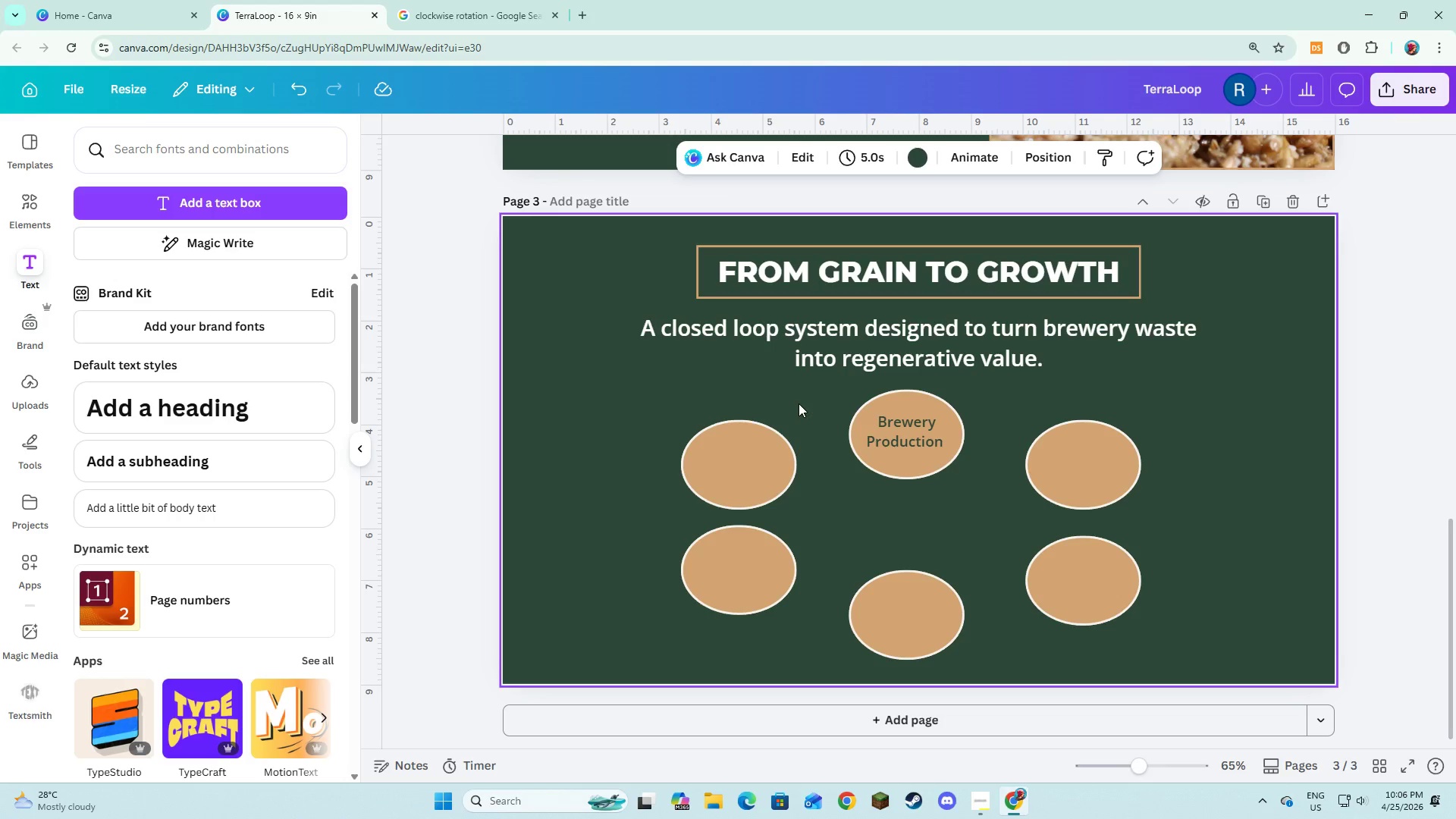 
left_click([924, 448])
 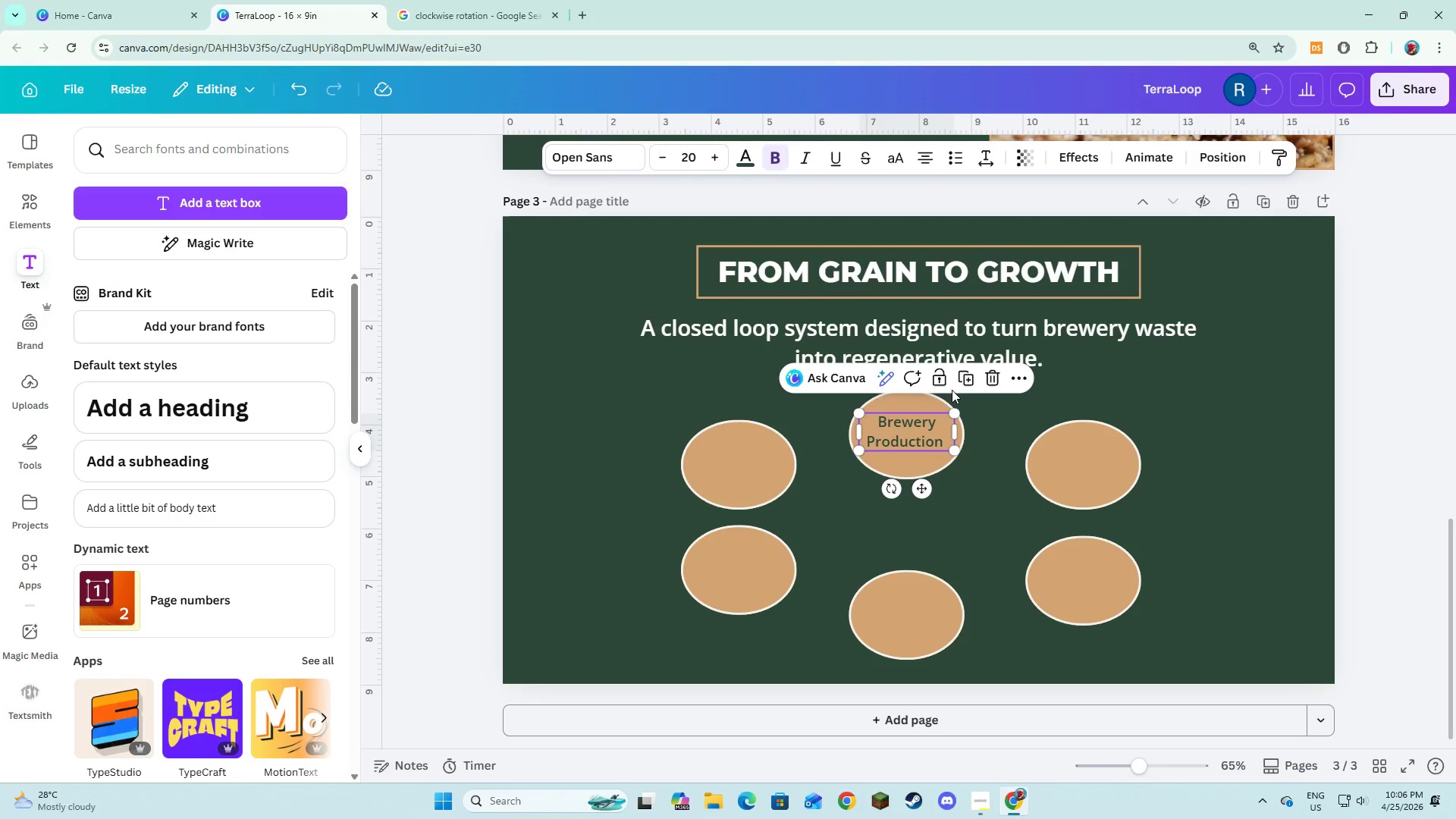 
left_click([974, 379])
 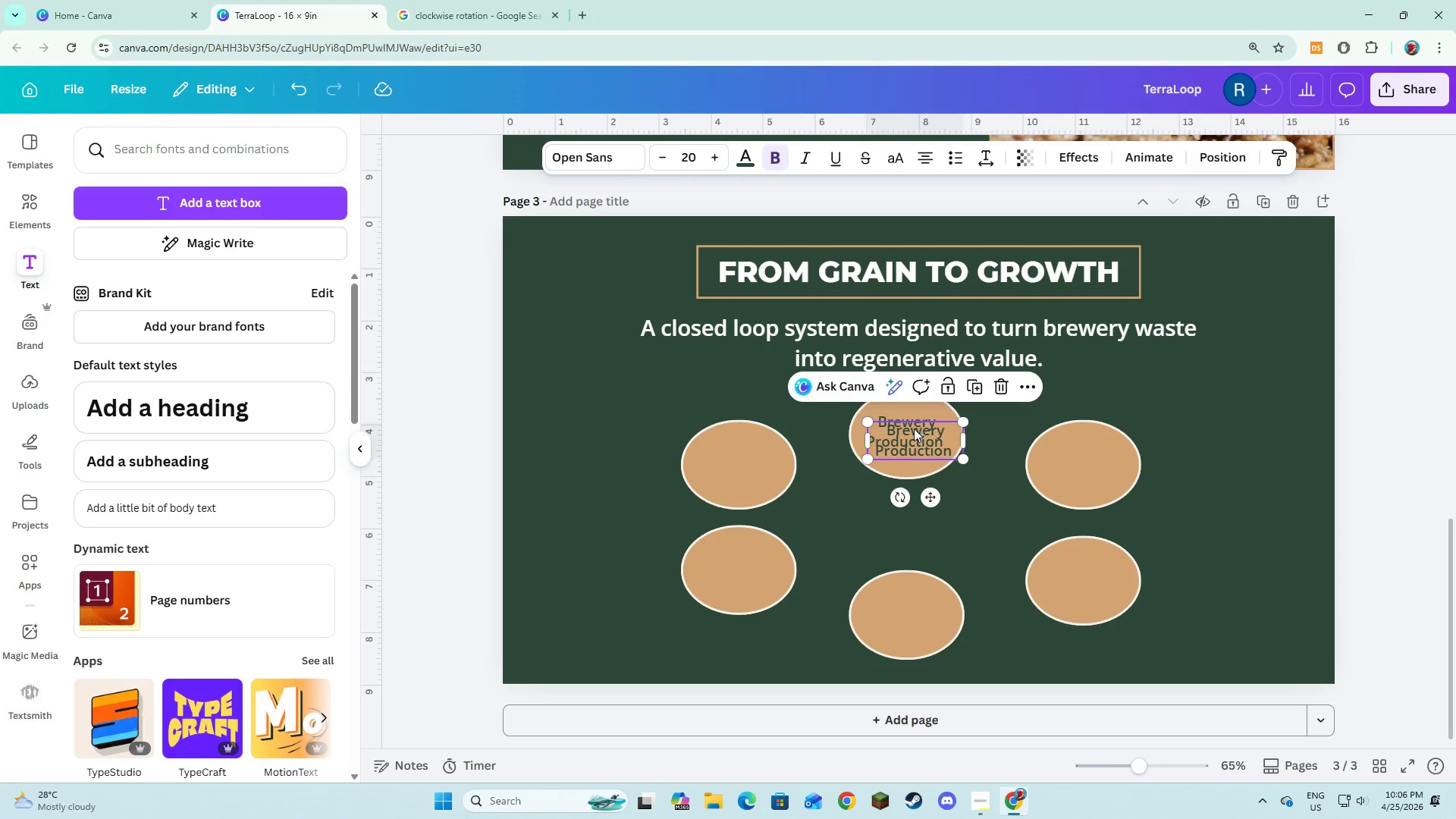 
left_click_drag(start_coordinate=[914, 428], to_coordinate=[1082, 453])
 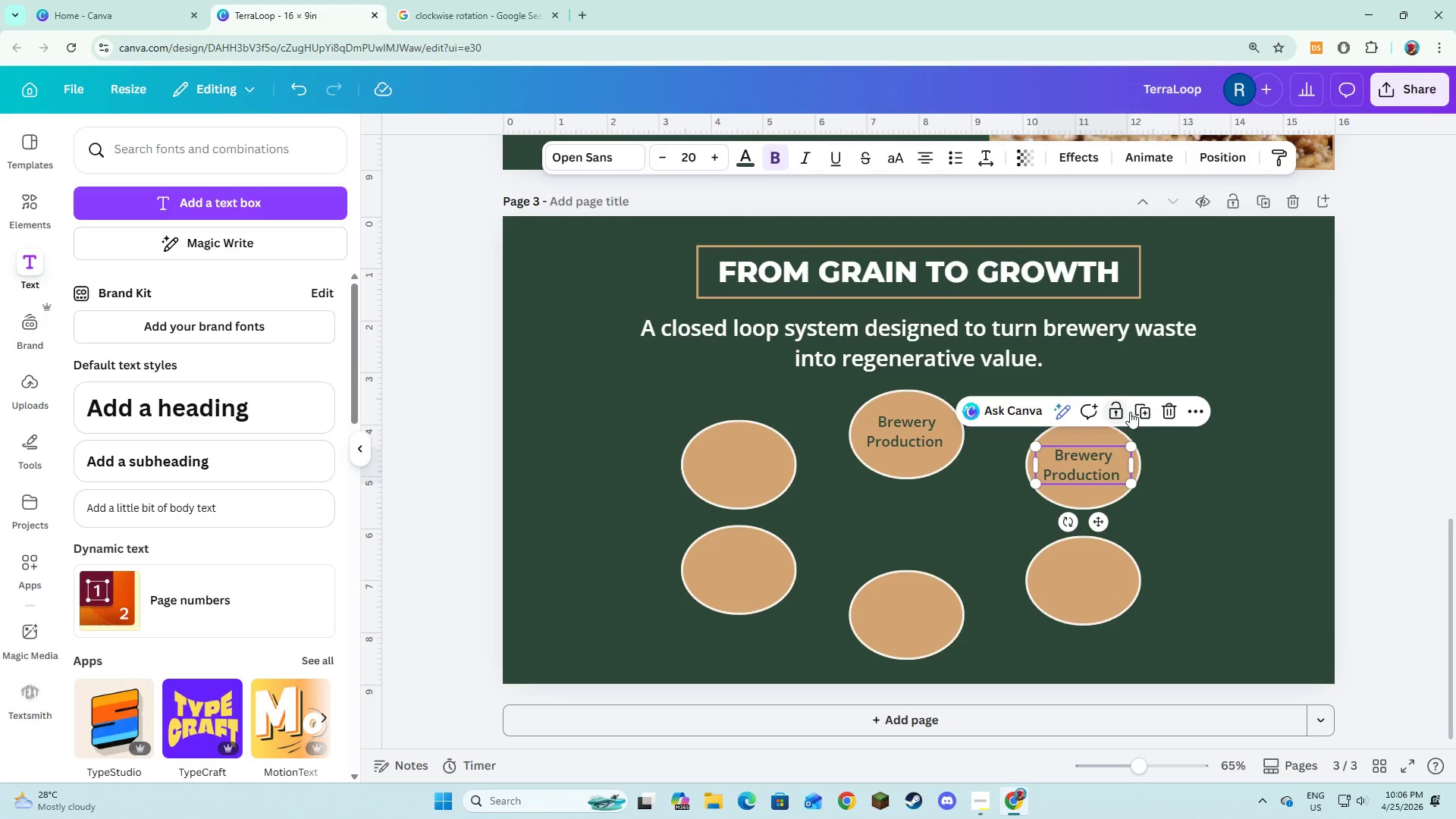 
left_click([1136, 409])
 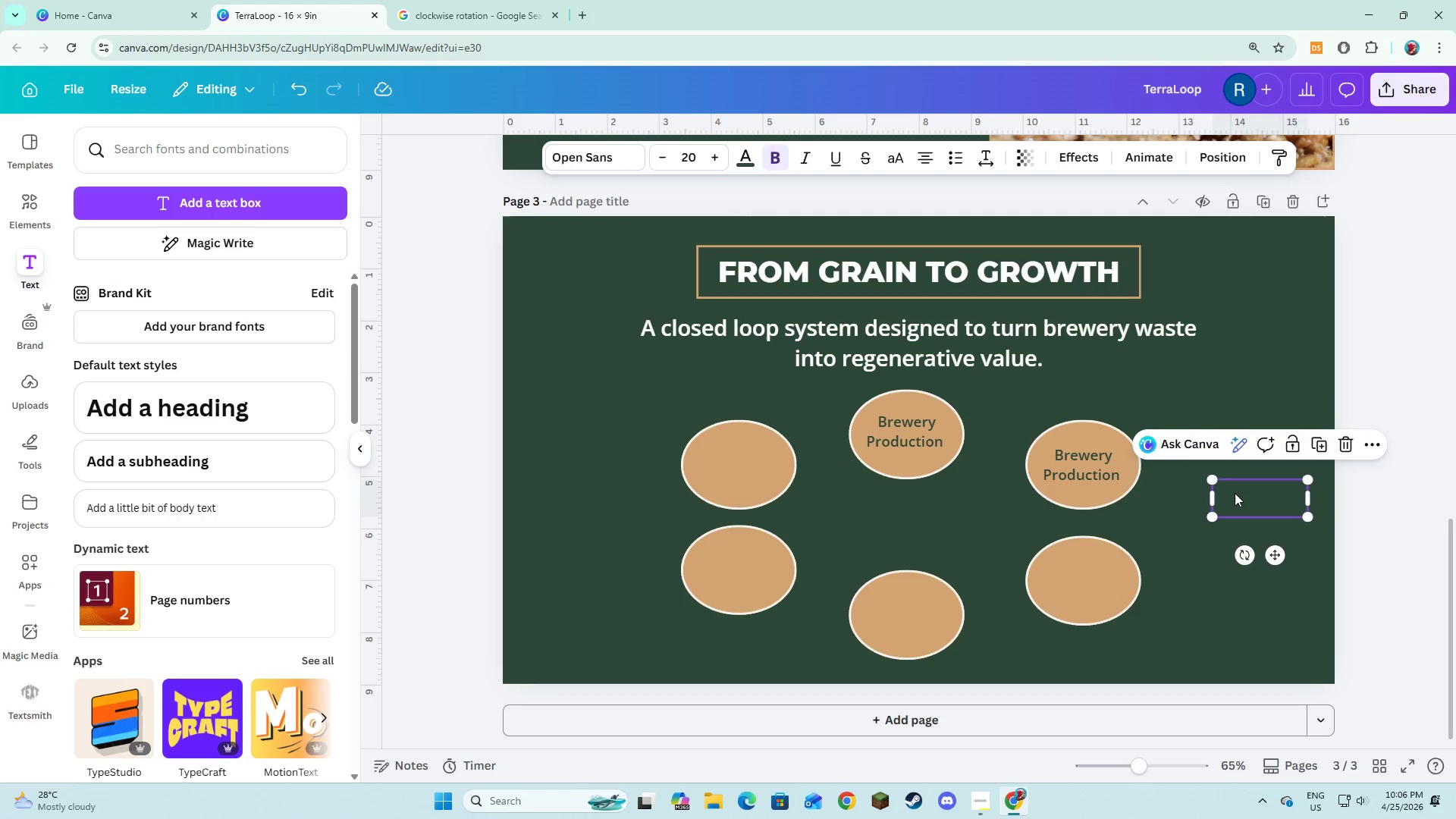 
left_click_drag(start_coordinate=[1235, 493], to_coordinate=[1056, 574])
 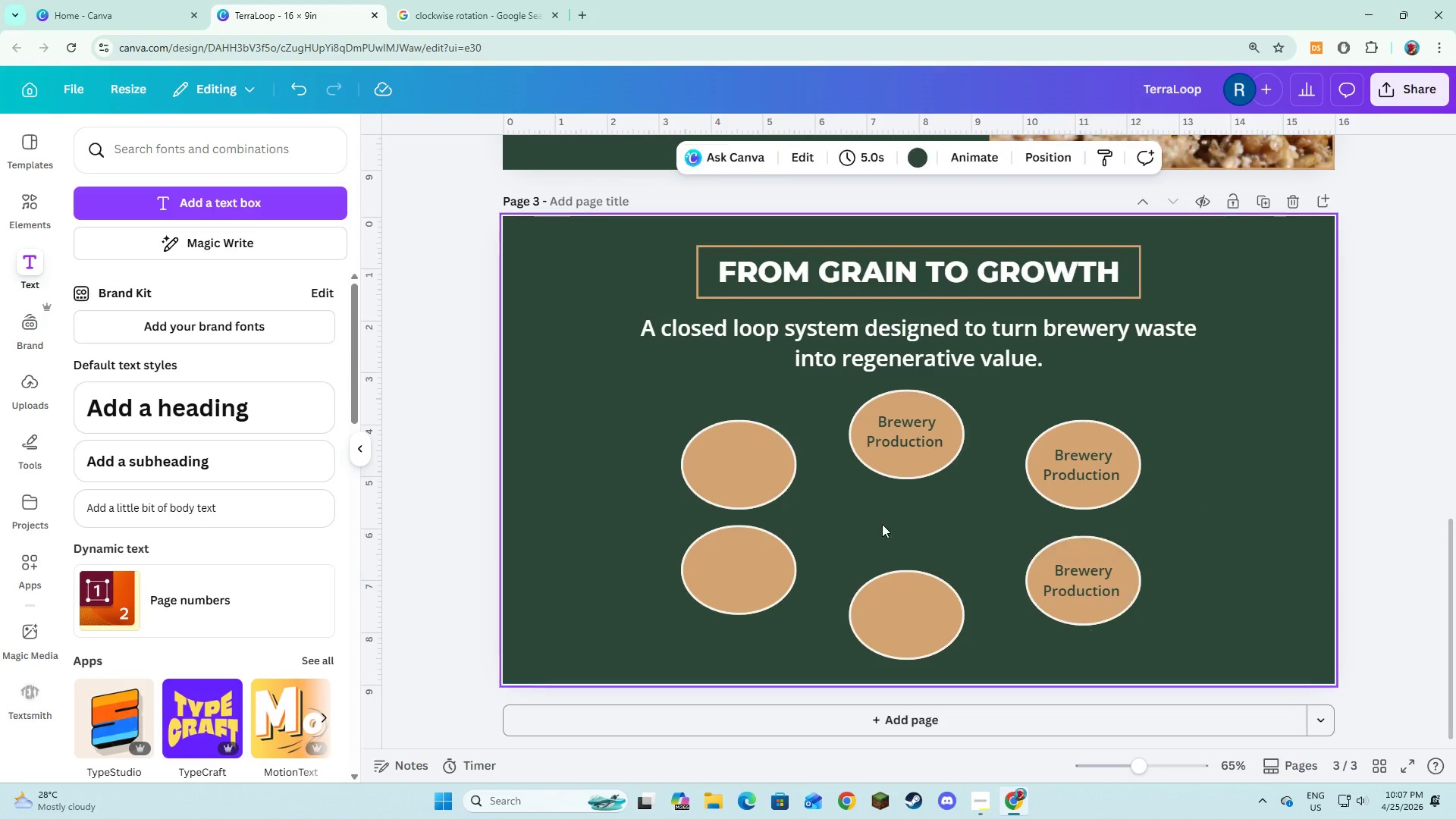 
double_click([893, 431])
 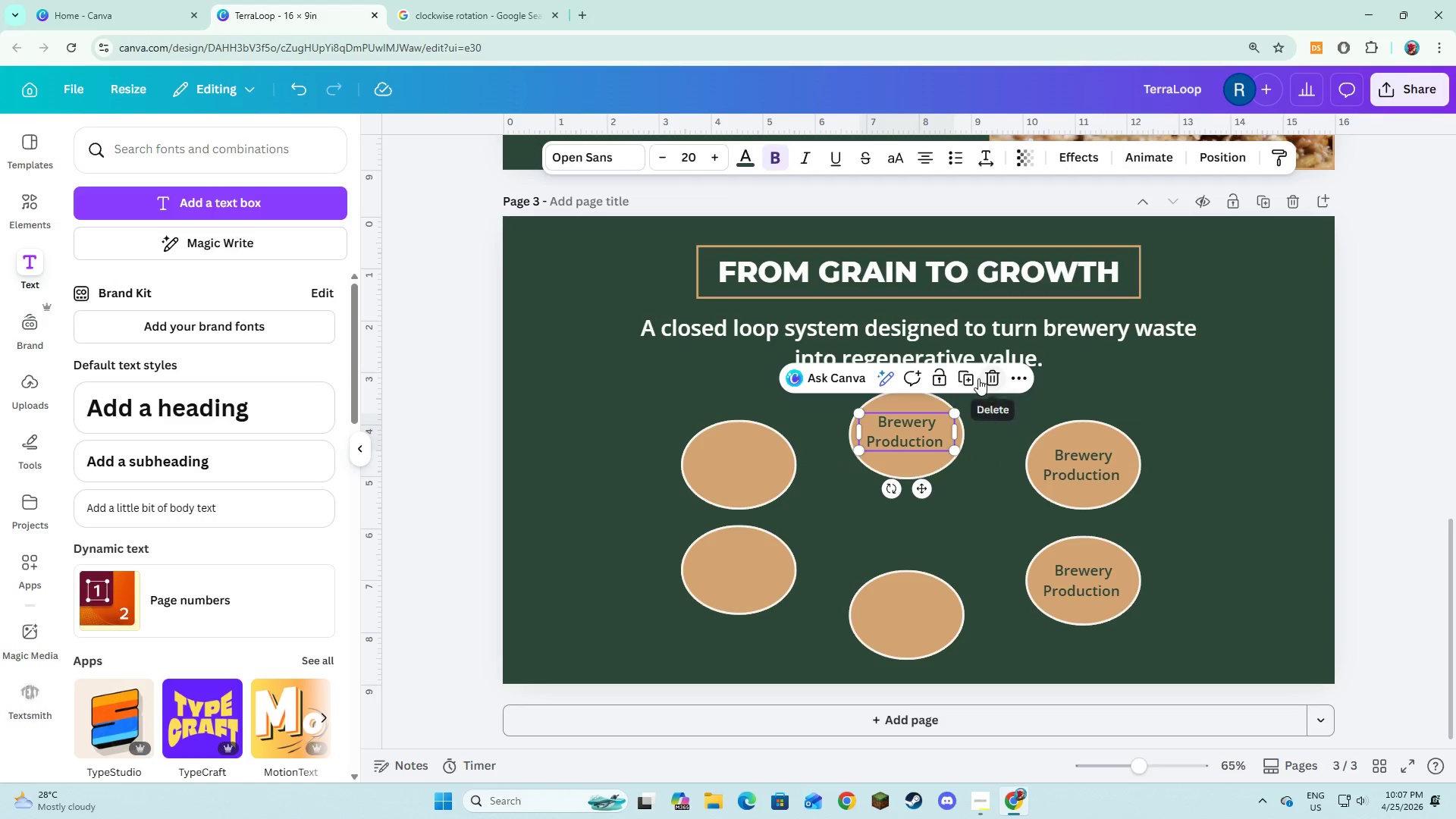 
left_click([974, 377])
 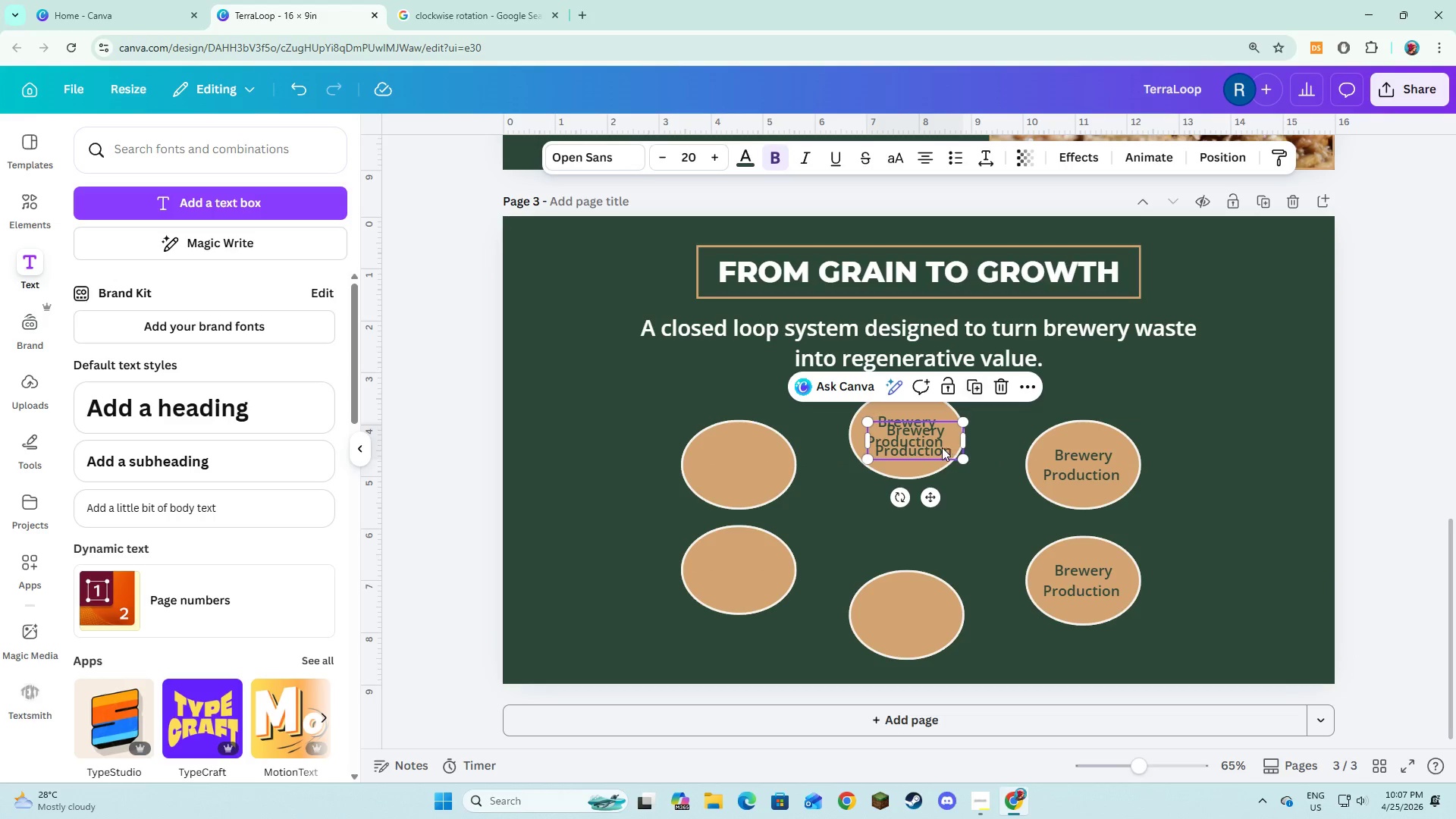 
left_click_drag(start_coordinate=[941, 447], to_coordinate=[763, 471])
 